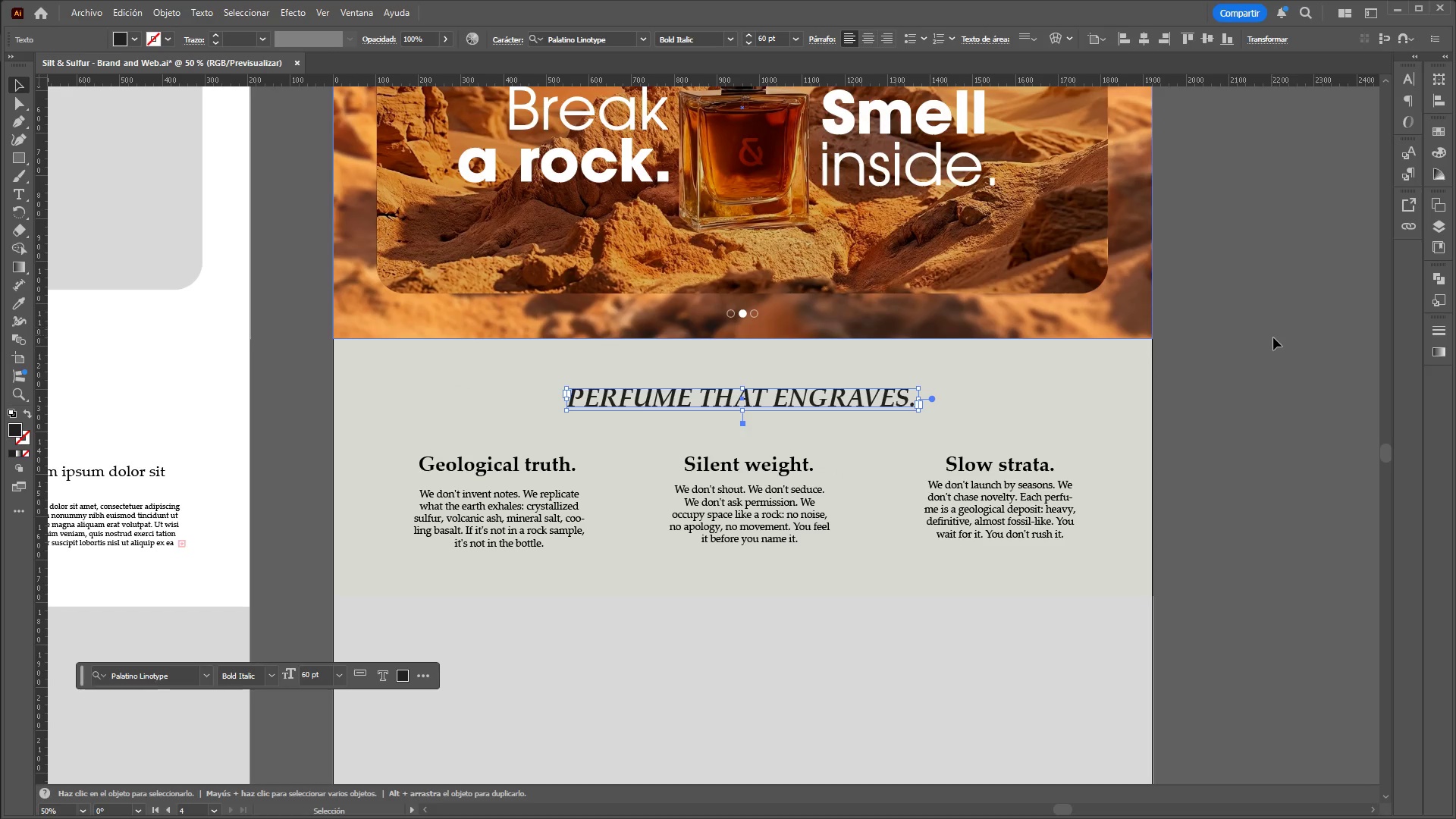 
left_click([1273, 338])
 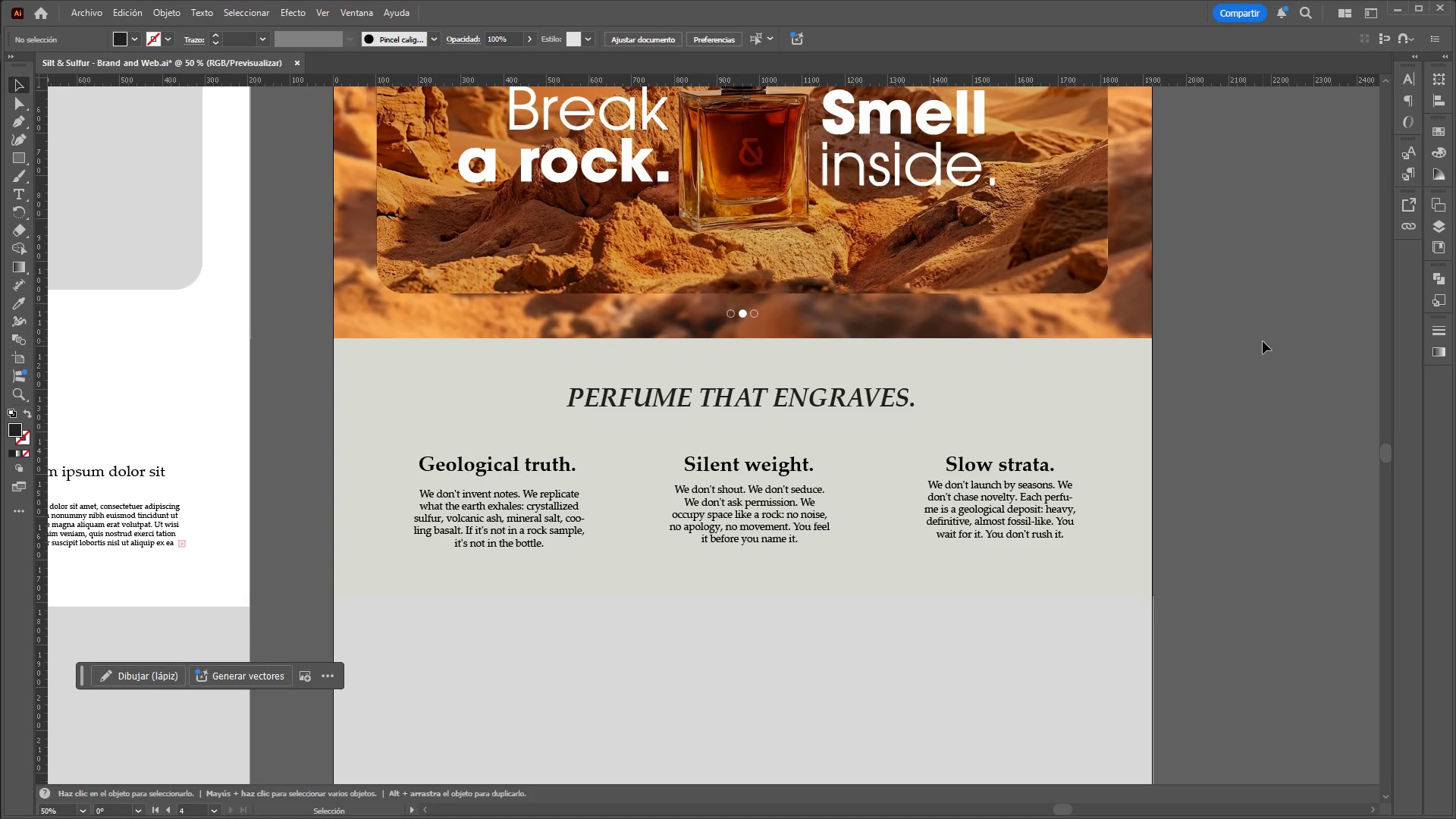 
hold_key(key=ControlLeft, duration=1.75)
hold_key(key=AltLeft, duration=1.53)
scroll: coordinate [1228, 308], scroll_direction: down, amount: 3.0
 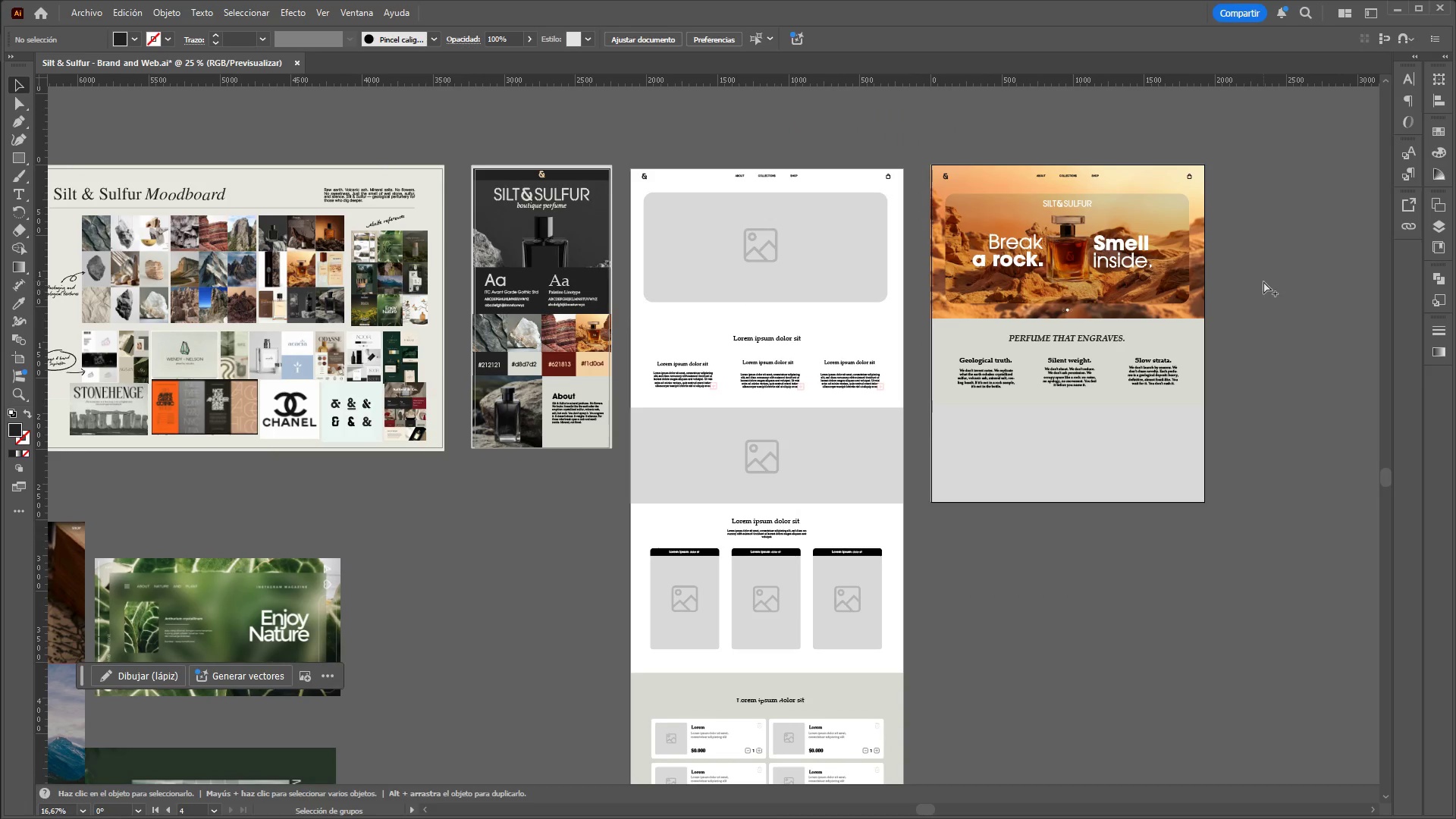 
key(Alt+Control+AltLeft)
 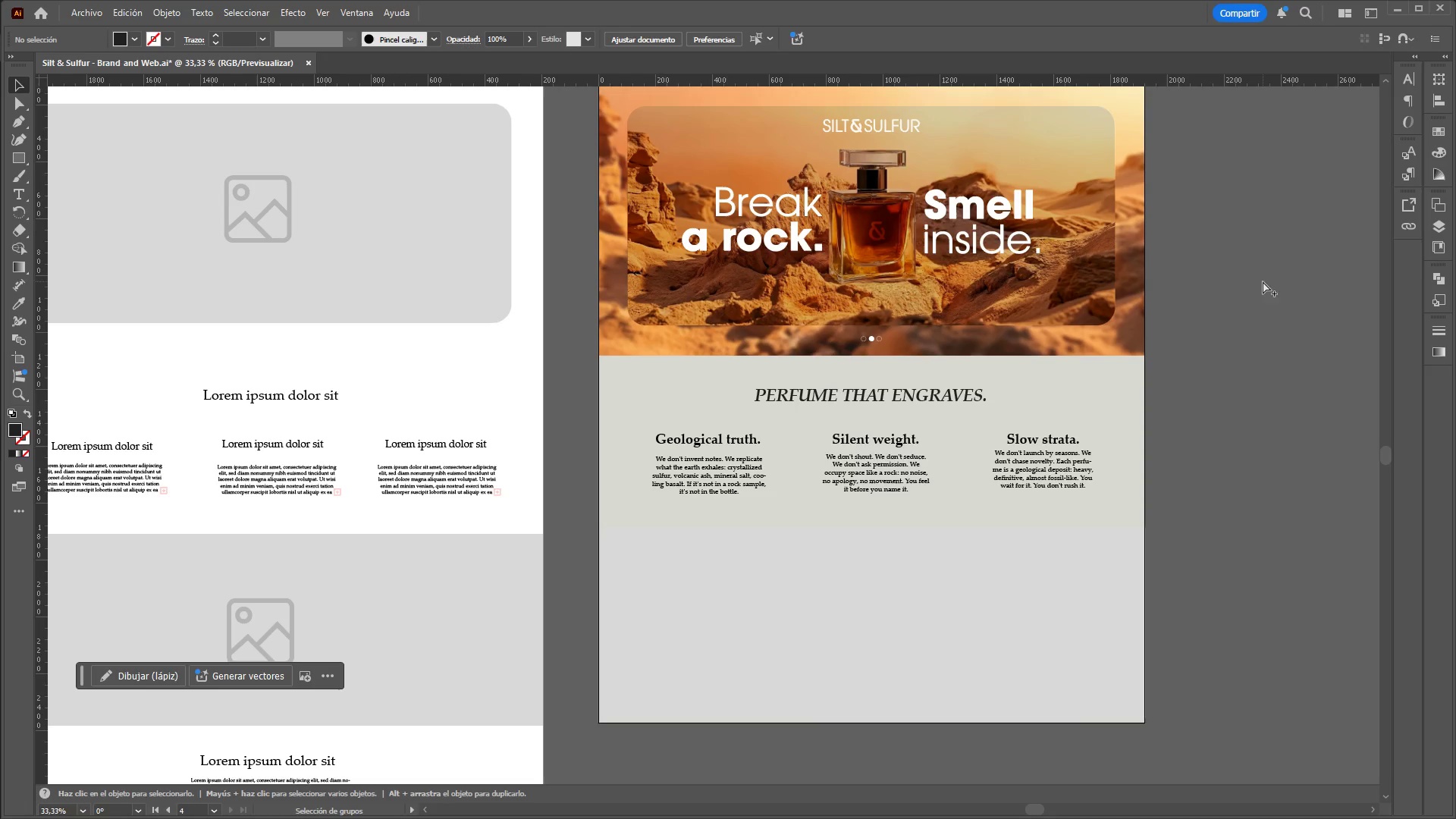 
key(Alt+Control+AltLeft)
 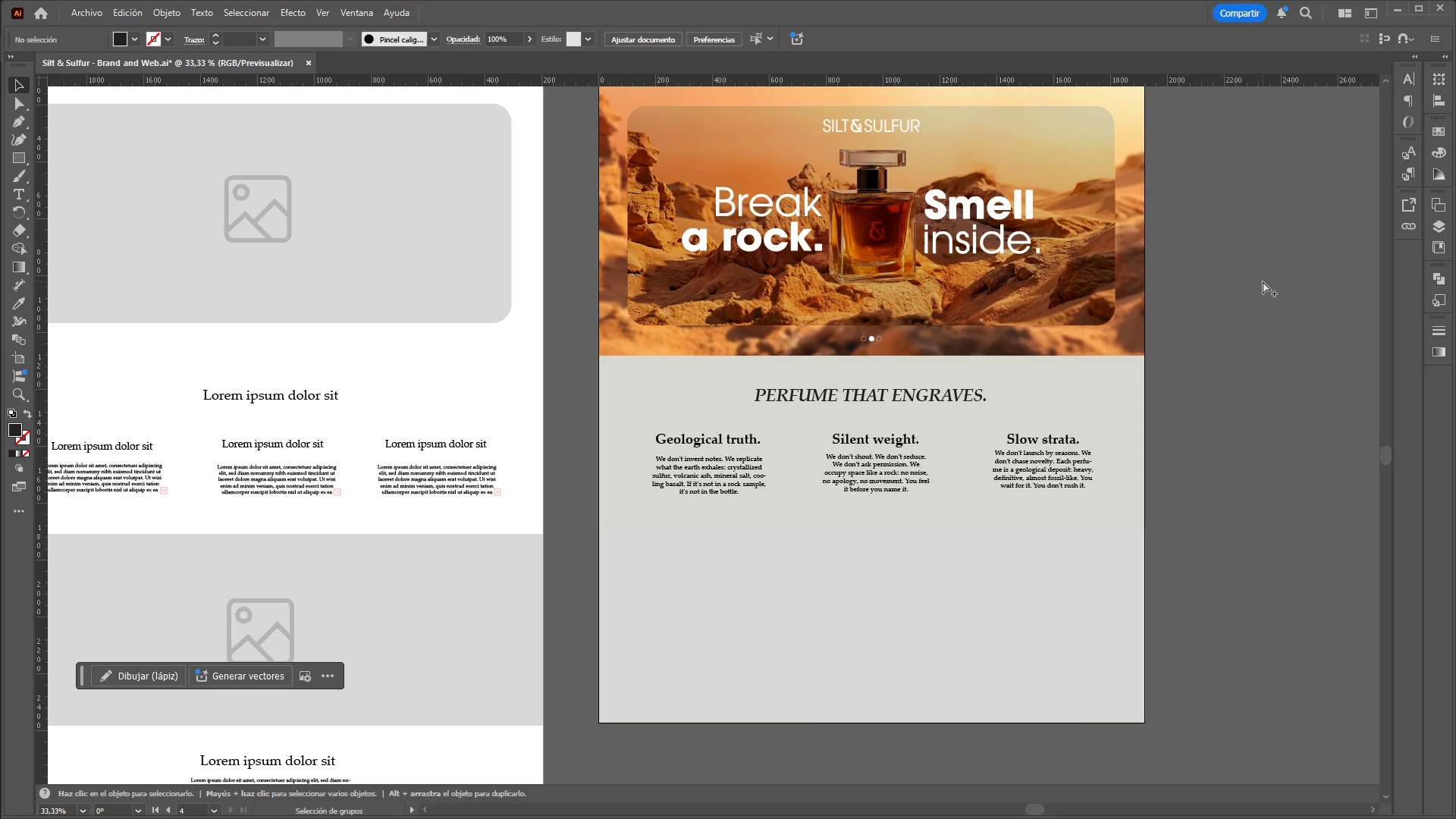 
key(Alt+Control+AltLeft)
 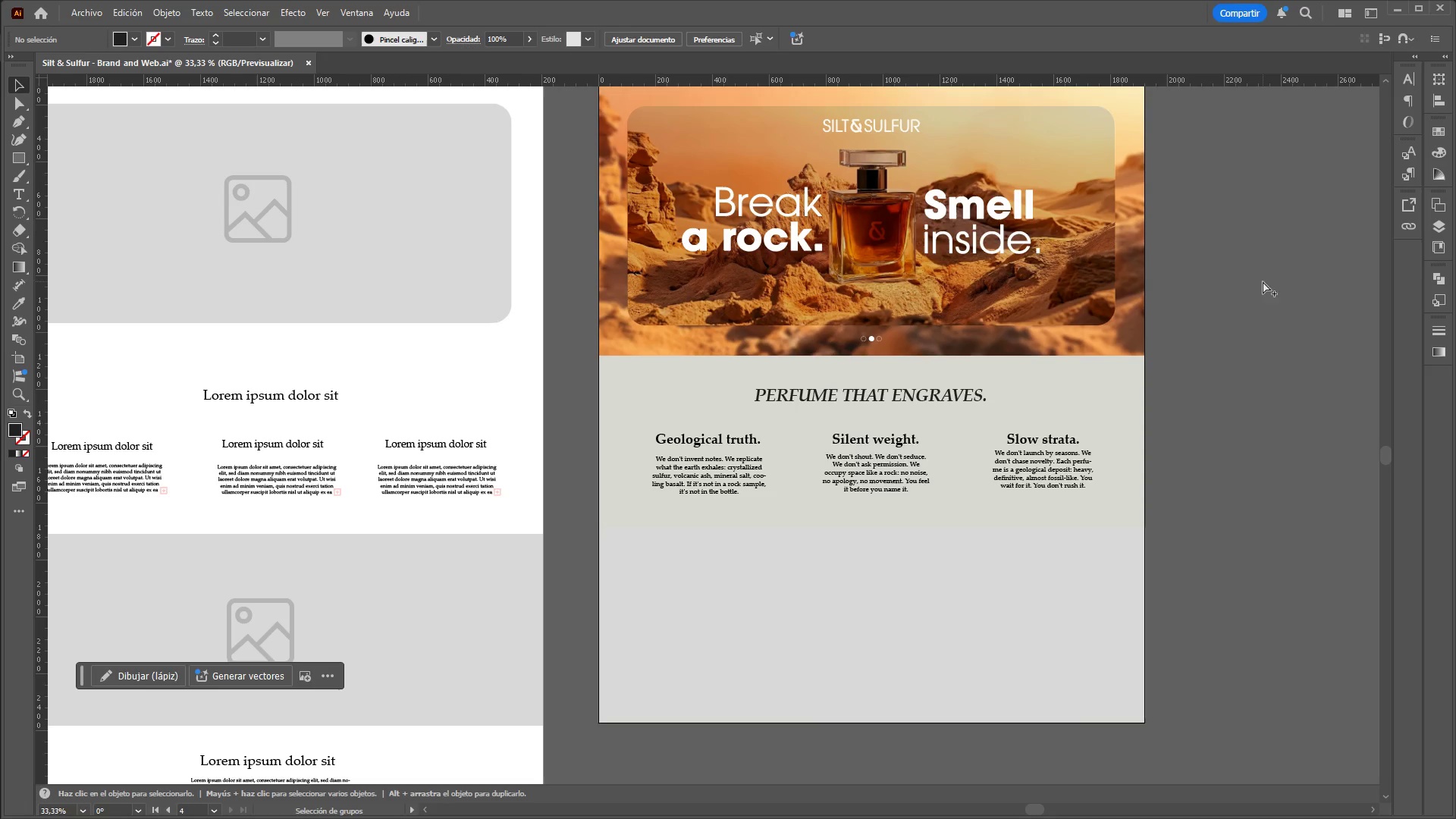 
key(Alt+Control+AltLeft)
 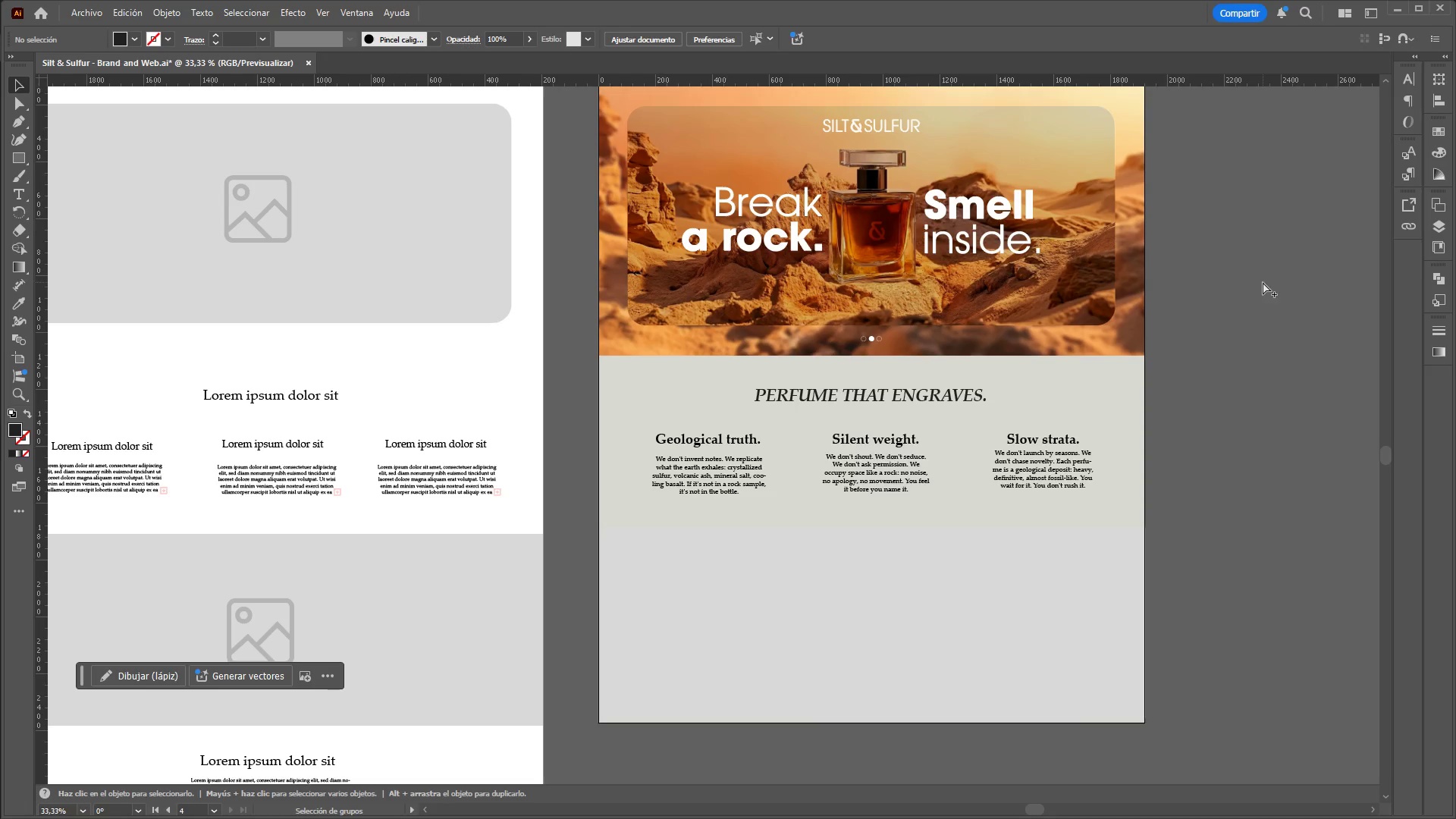 
key(Alt+Control+AltLeft)
 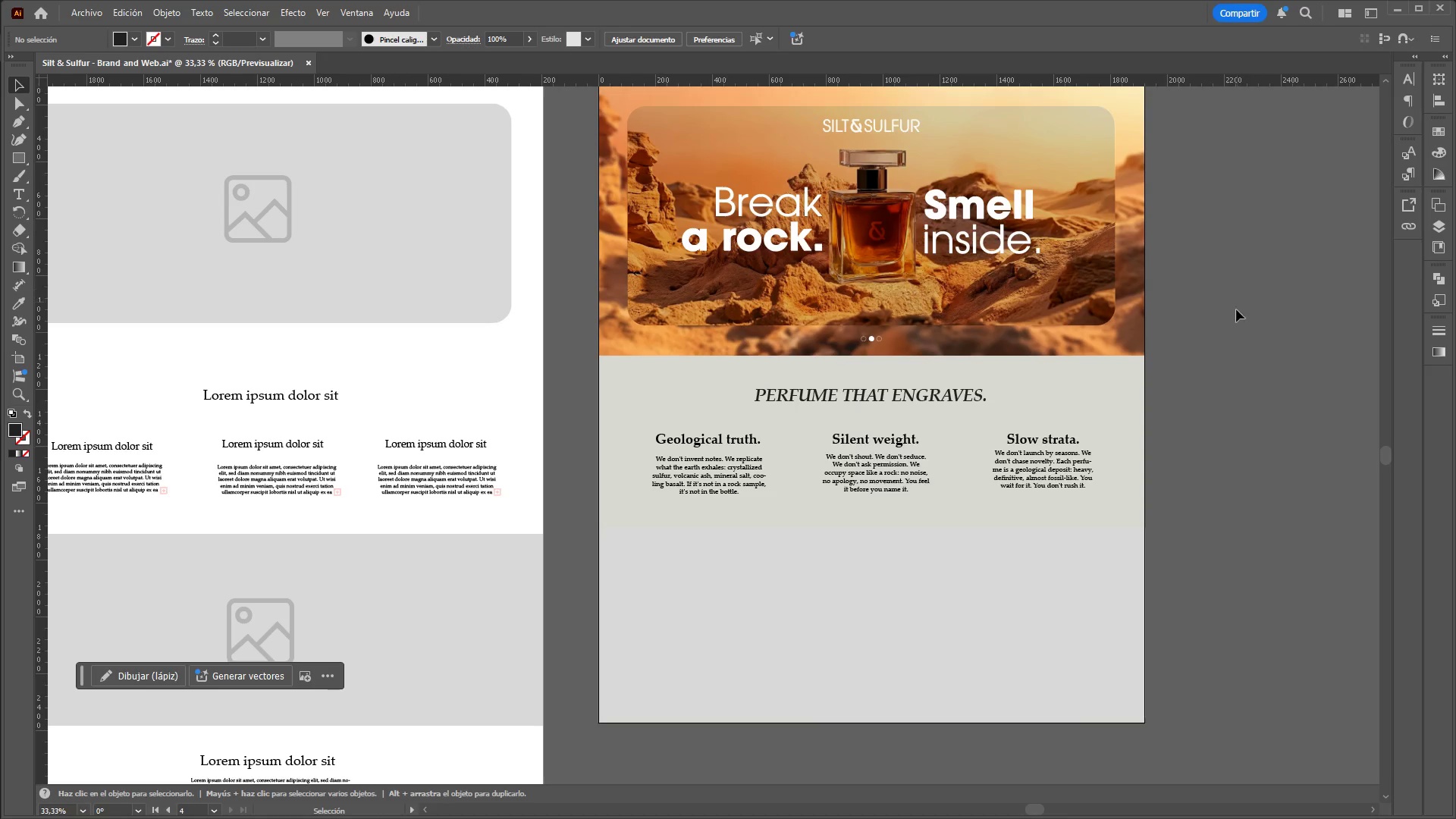 
scroll: coordinate [1263, 281], scroll_direction: up, amount: 2.0
 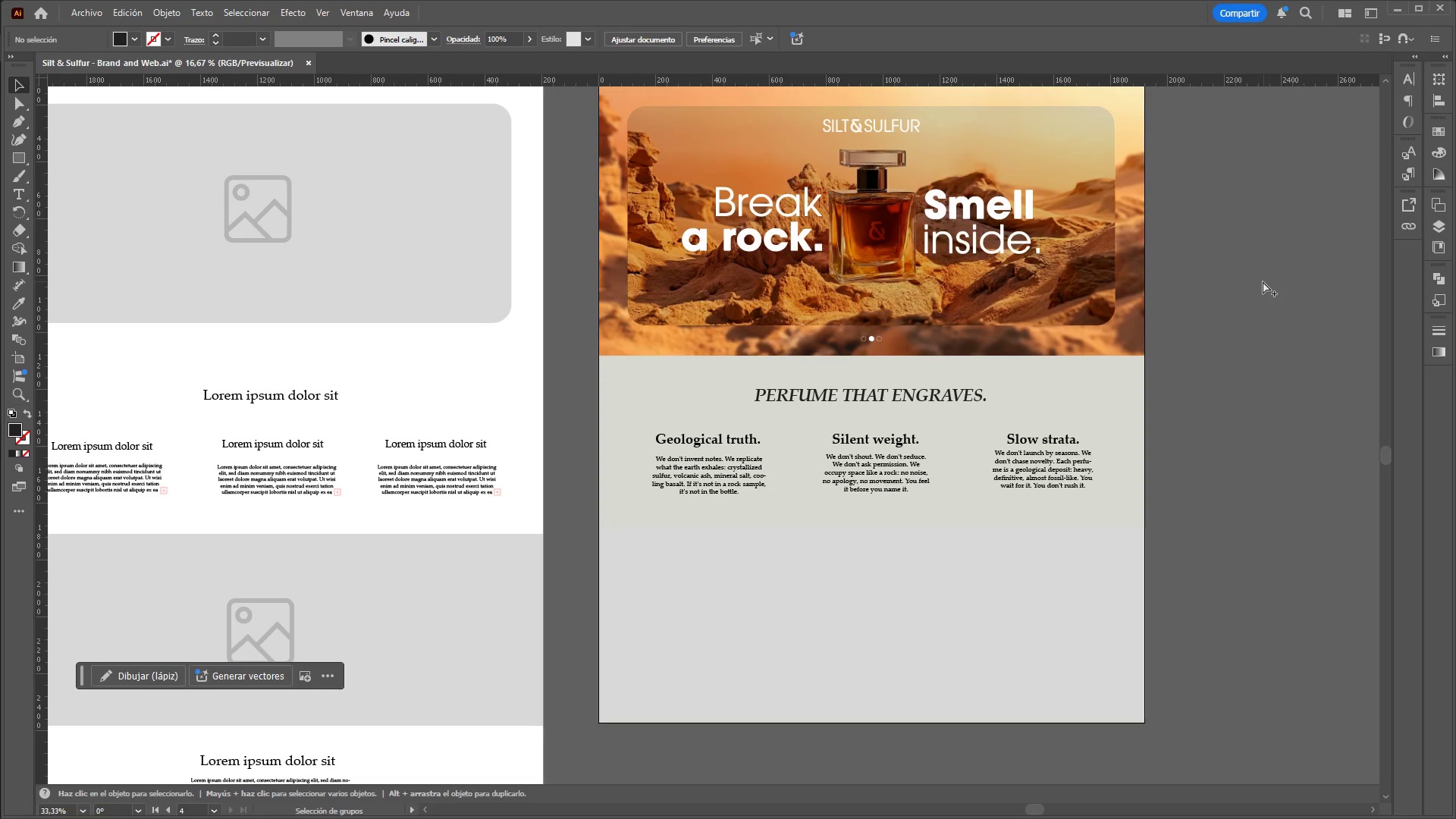 
left_click_drag(start_coordinate=[1236, 306], to_coordinate=[1248, 463])
 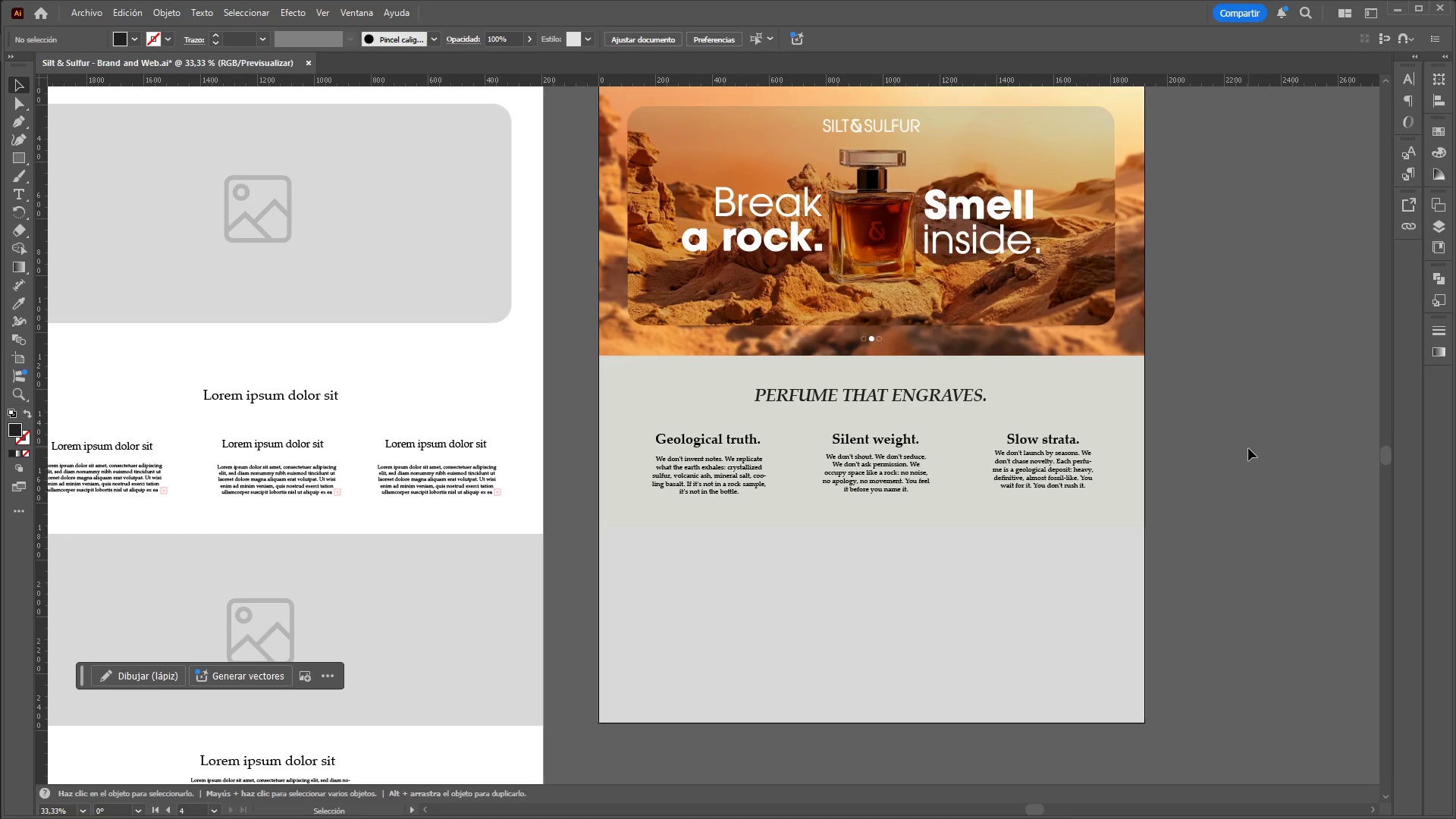 
left_click_drag(start_coordinate=[1248, 447], to_coordinate=[1234, 496])
 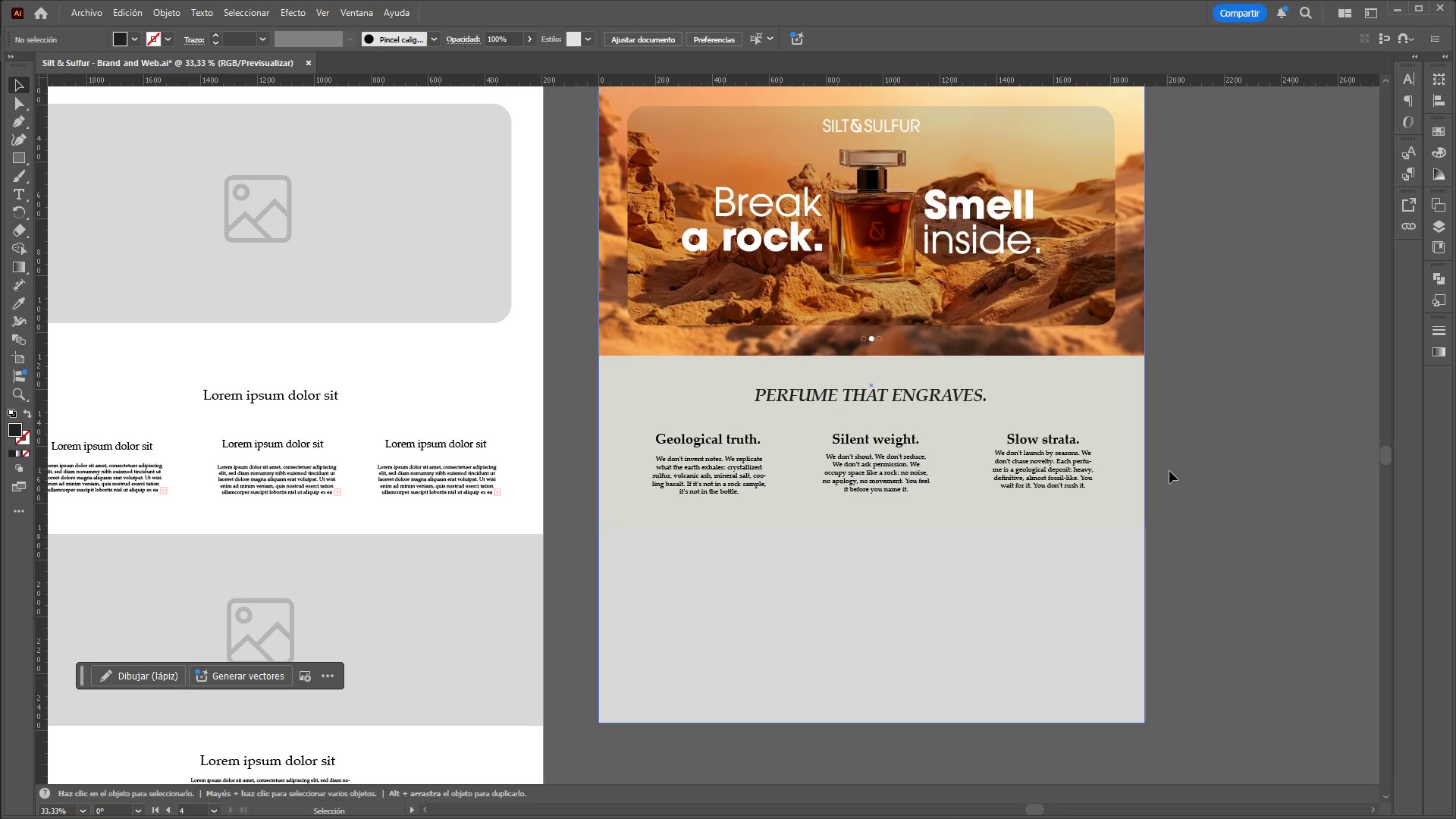 
scroll: coordinate [1212, 490], scroll_direction: up, amount: 5.0
 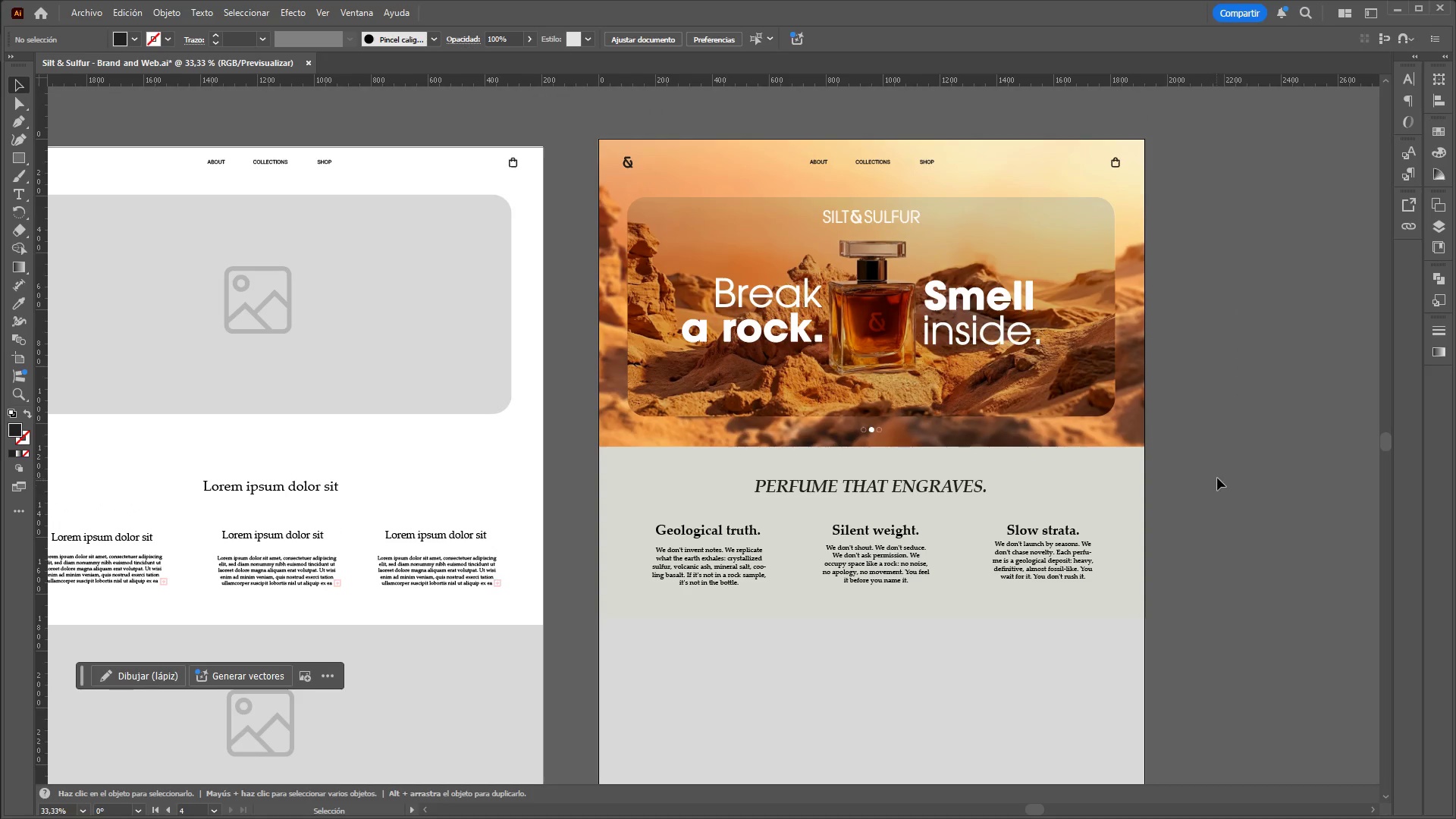 
scroll: coordinate [1216, 468], scroll_direction: down, amount: 3.0
 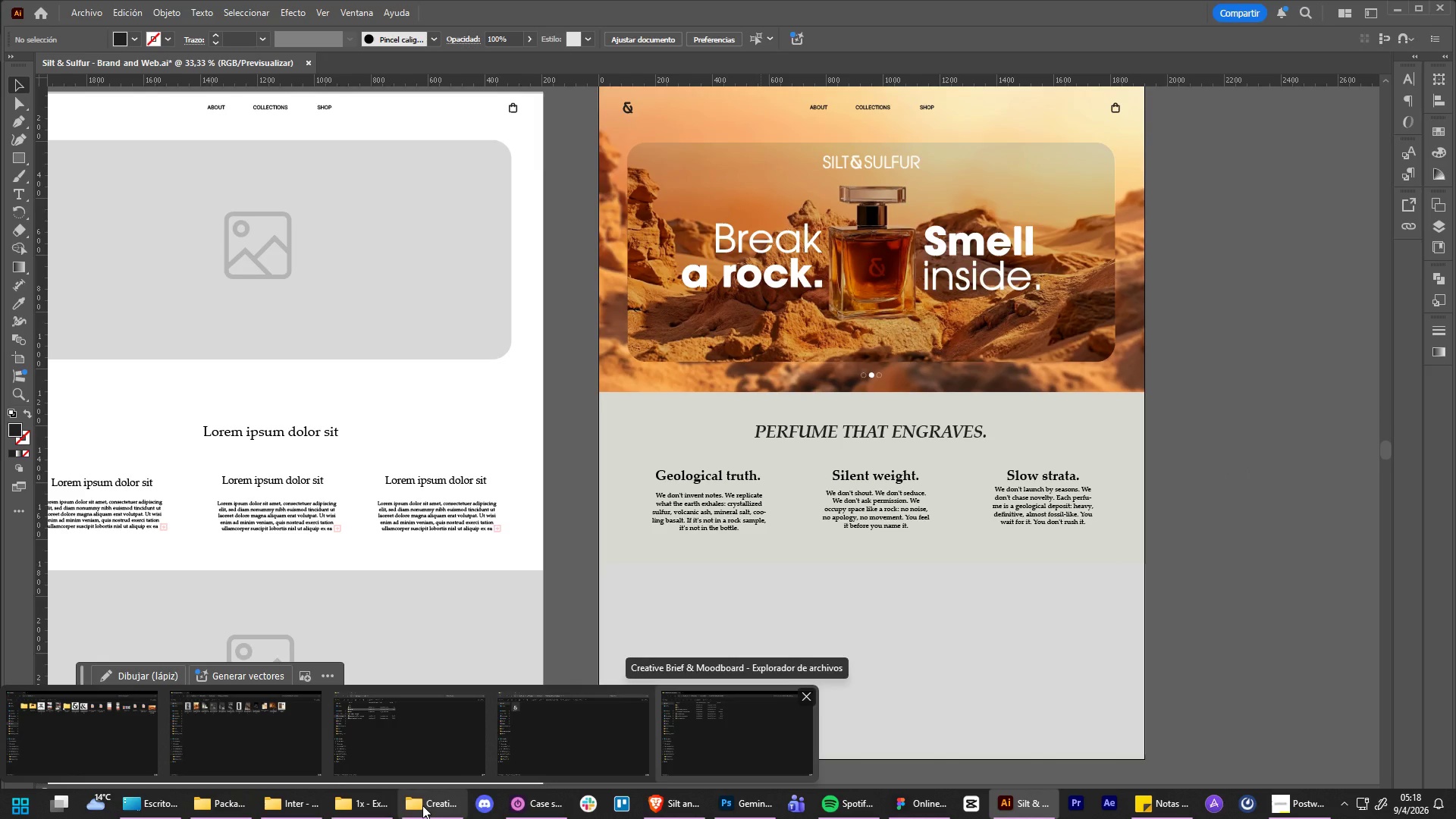 
left_click([209, 811])
 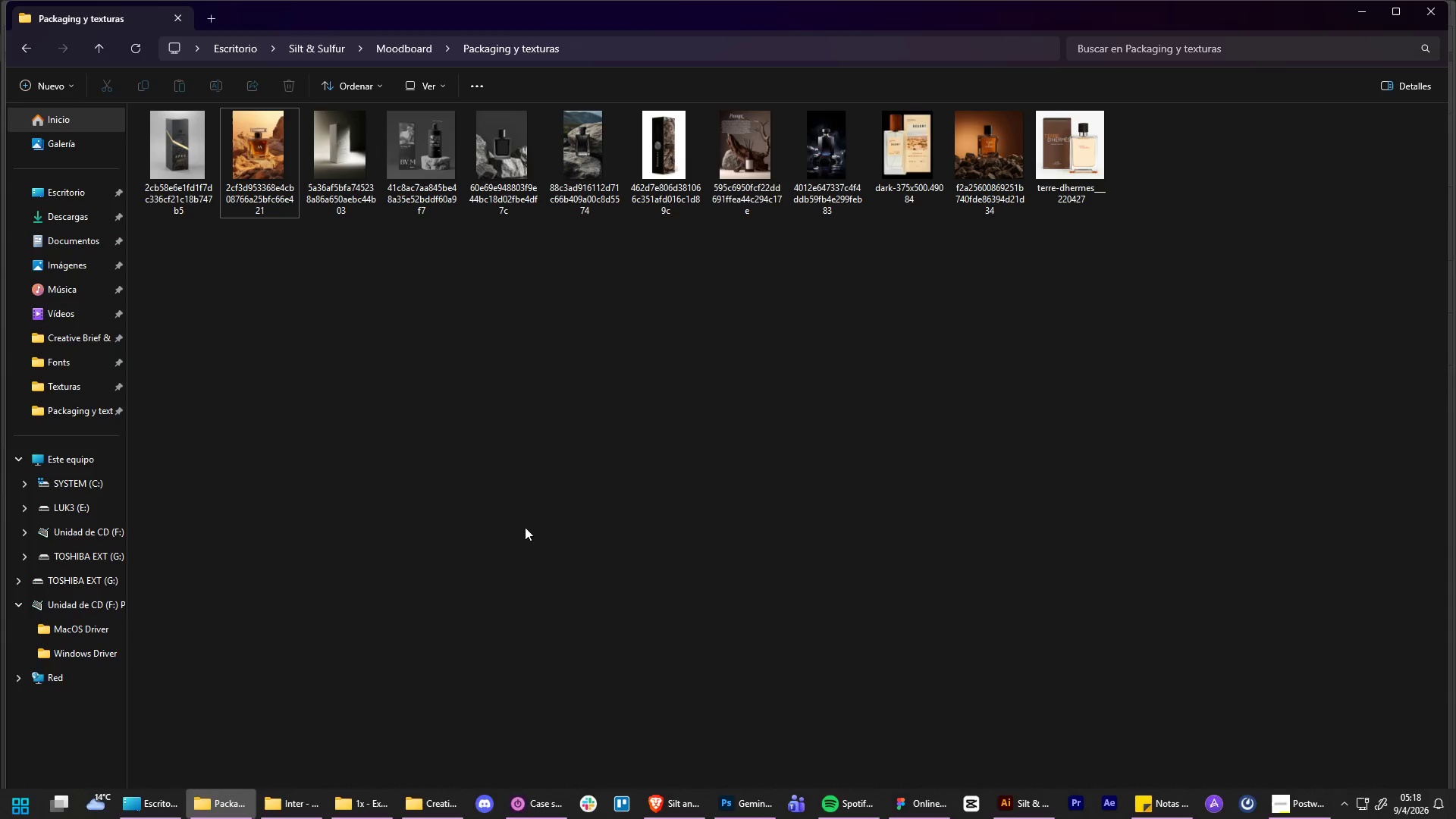 
scroll: coordinate [539, 509], scroll_direction: up, amount: 1.0
 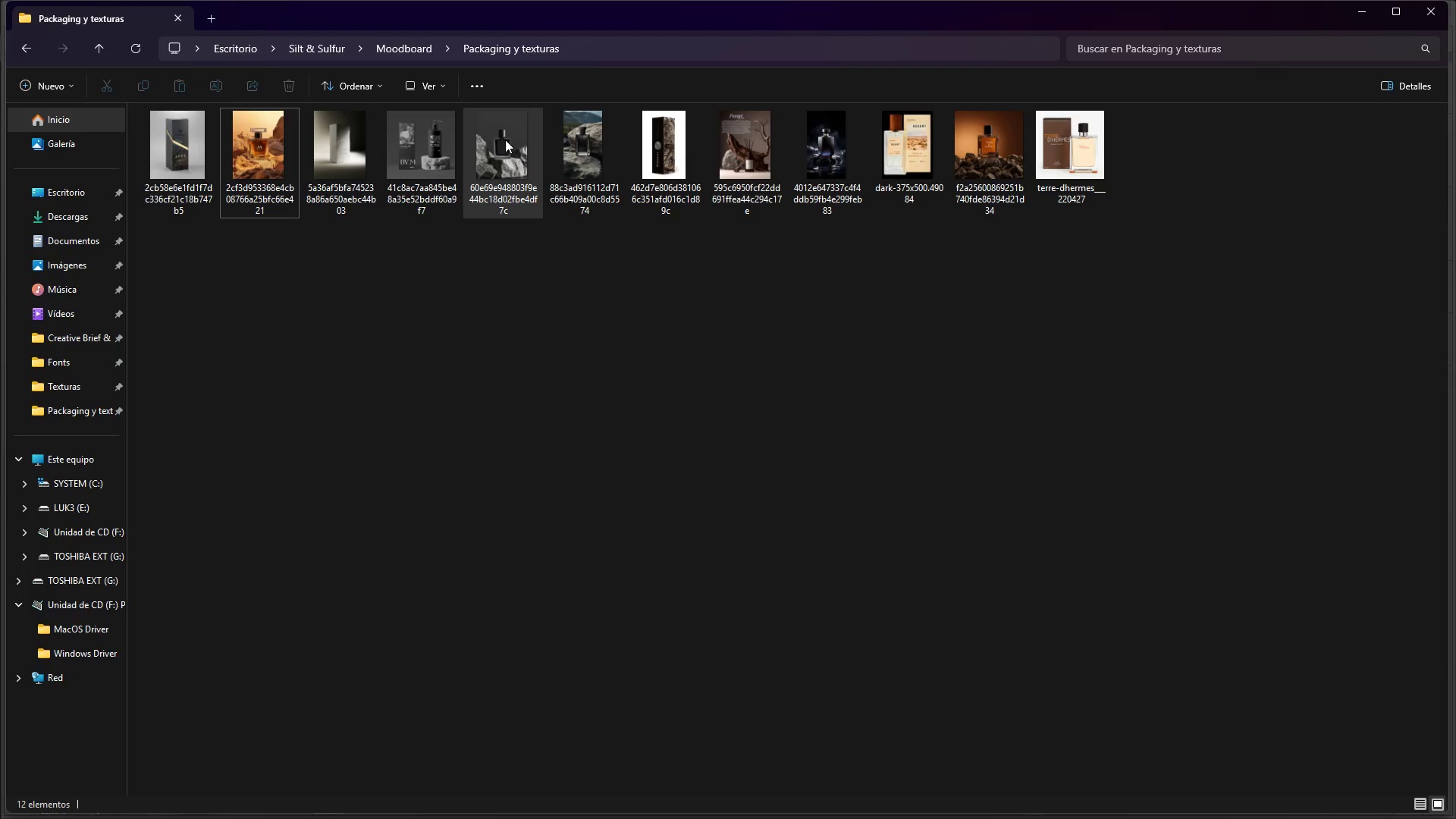 
left_click([505, 140])
 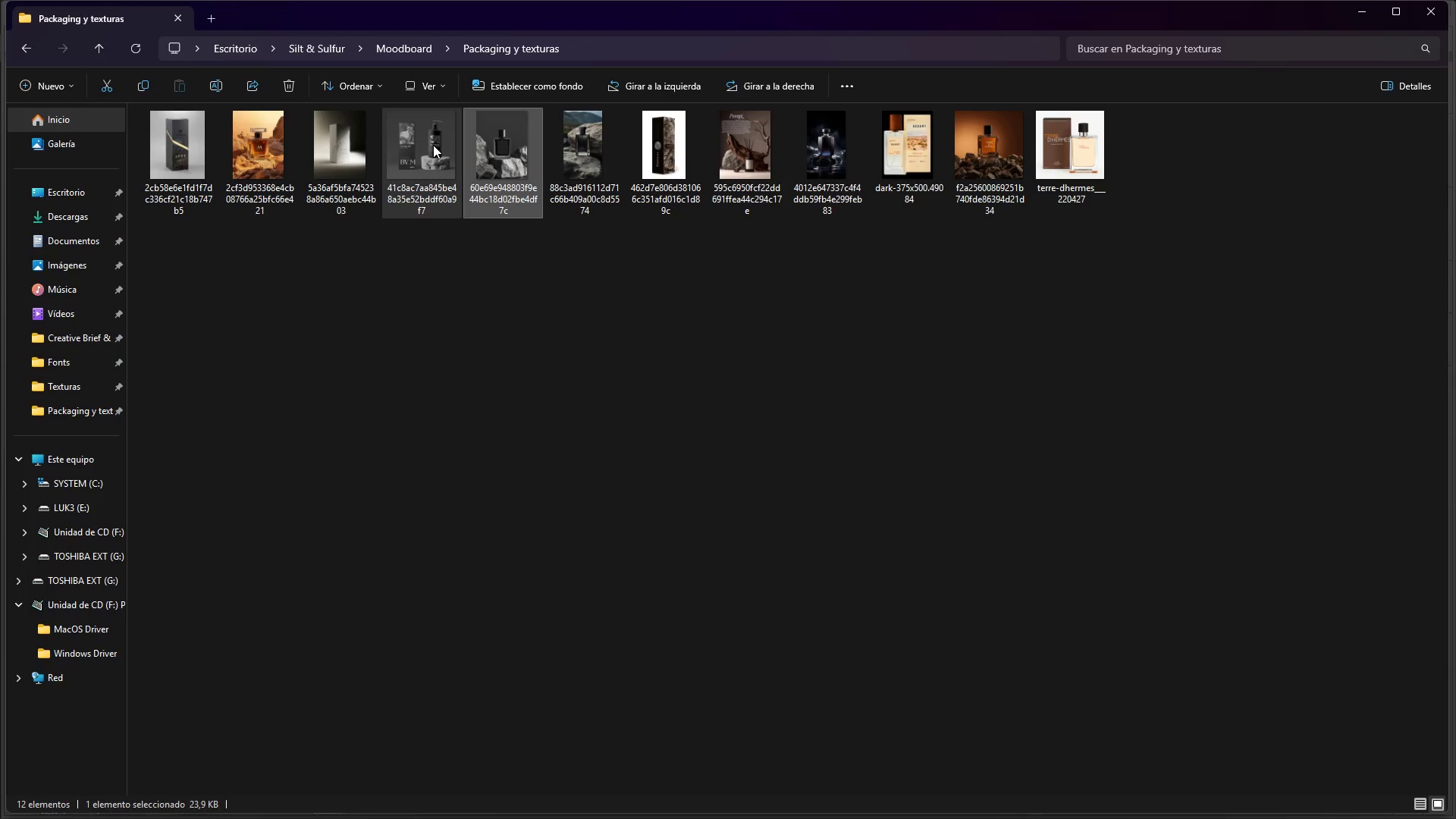 
double_click([433, 144])
 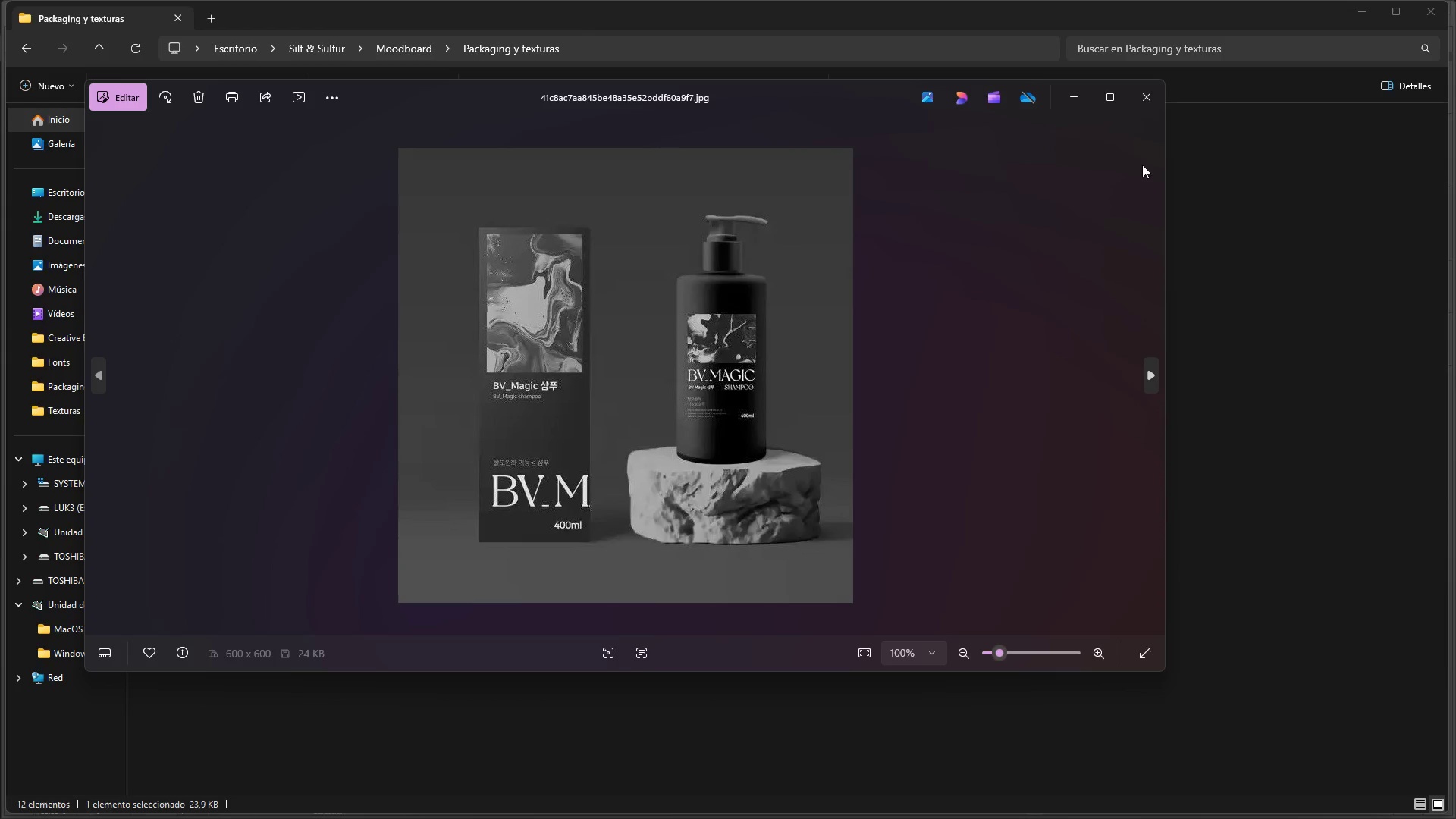 
wait(5.33)
 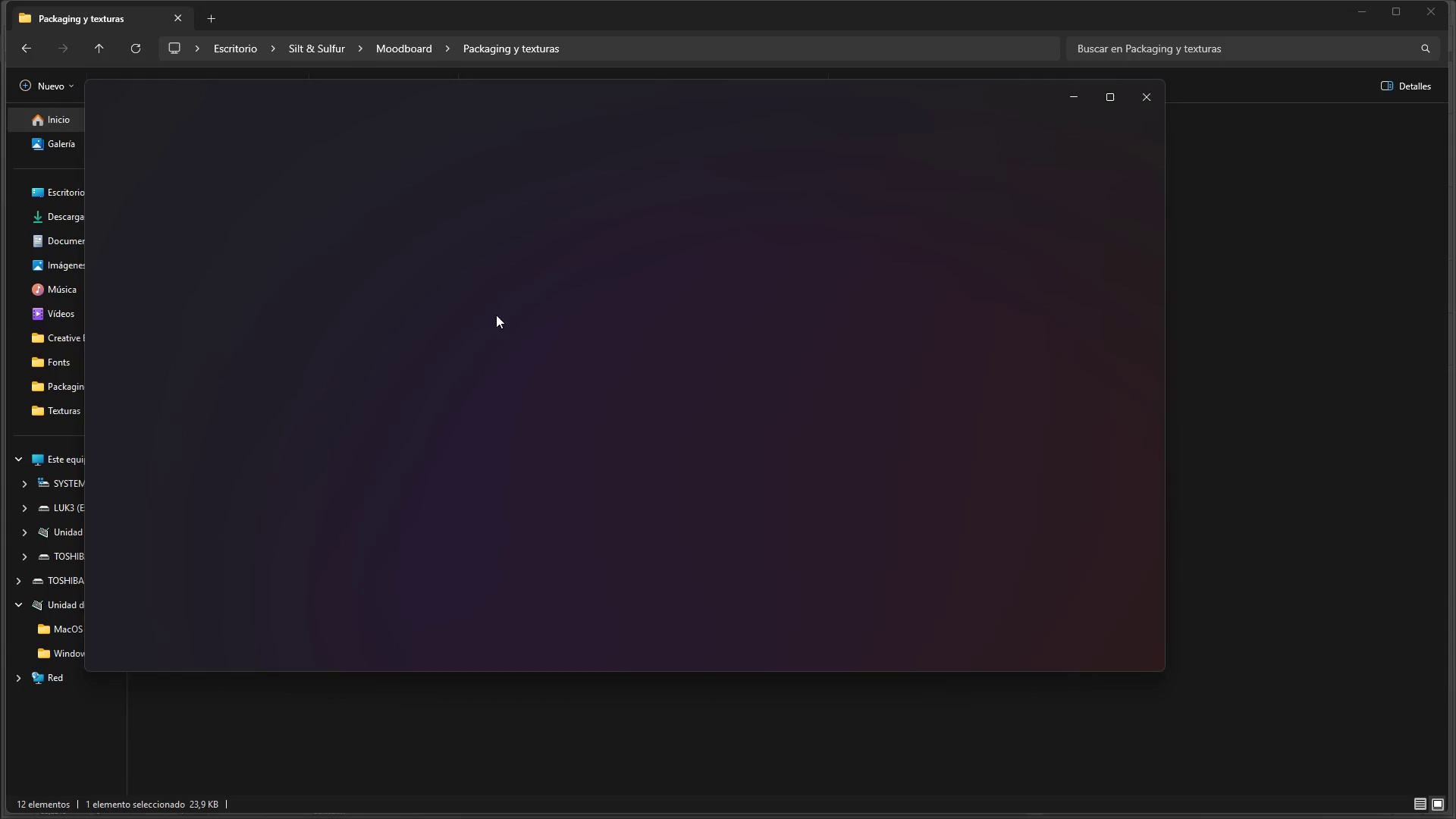 
left_click([664, 405])
 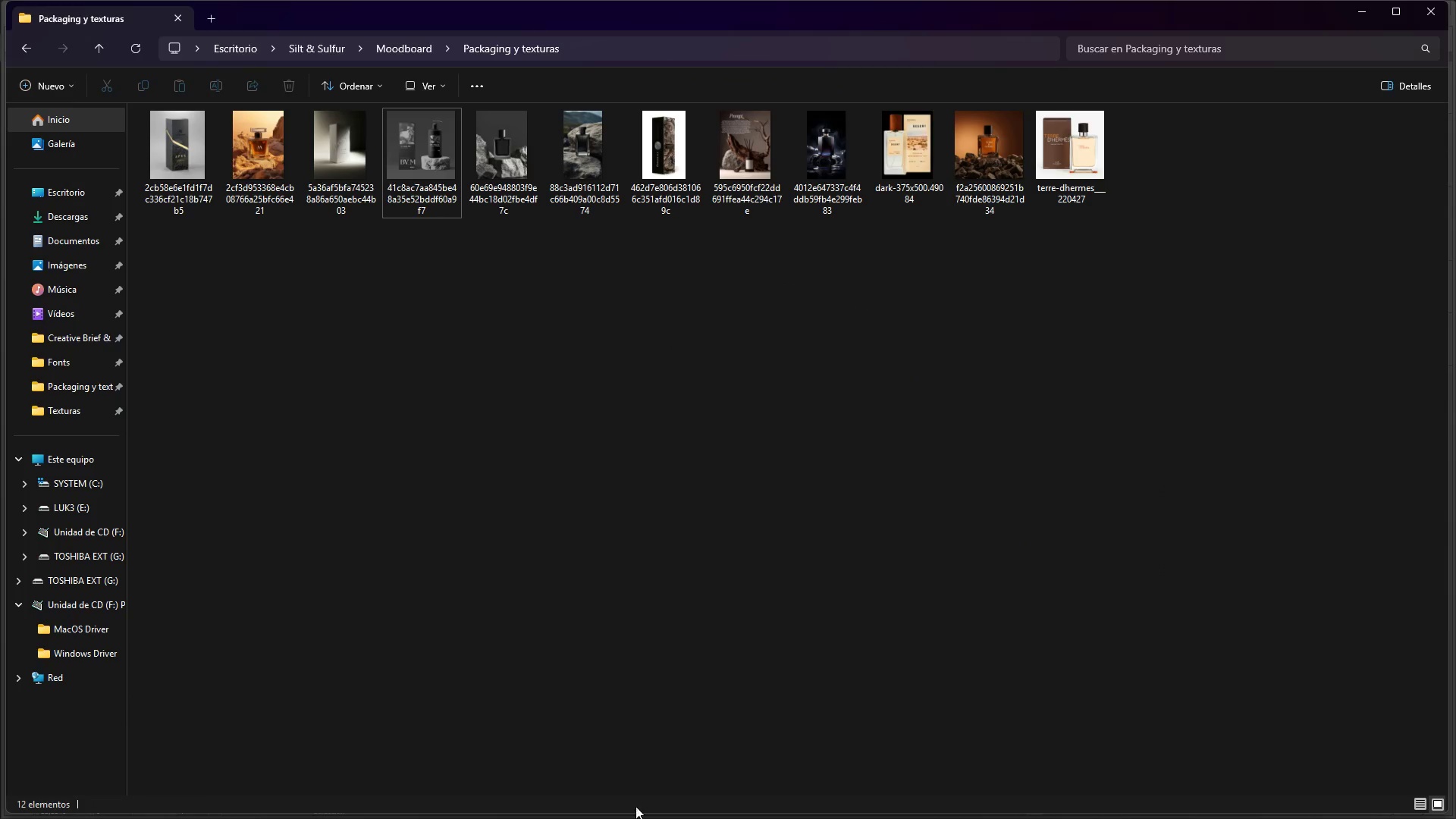 
left_click([651, 469])
 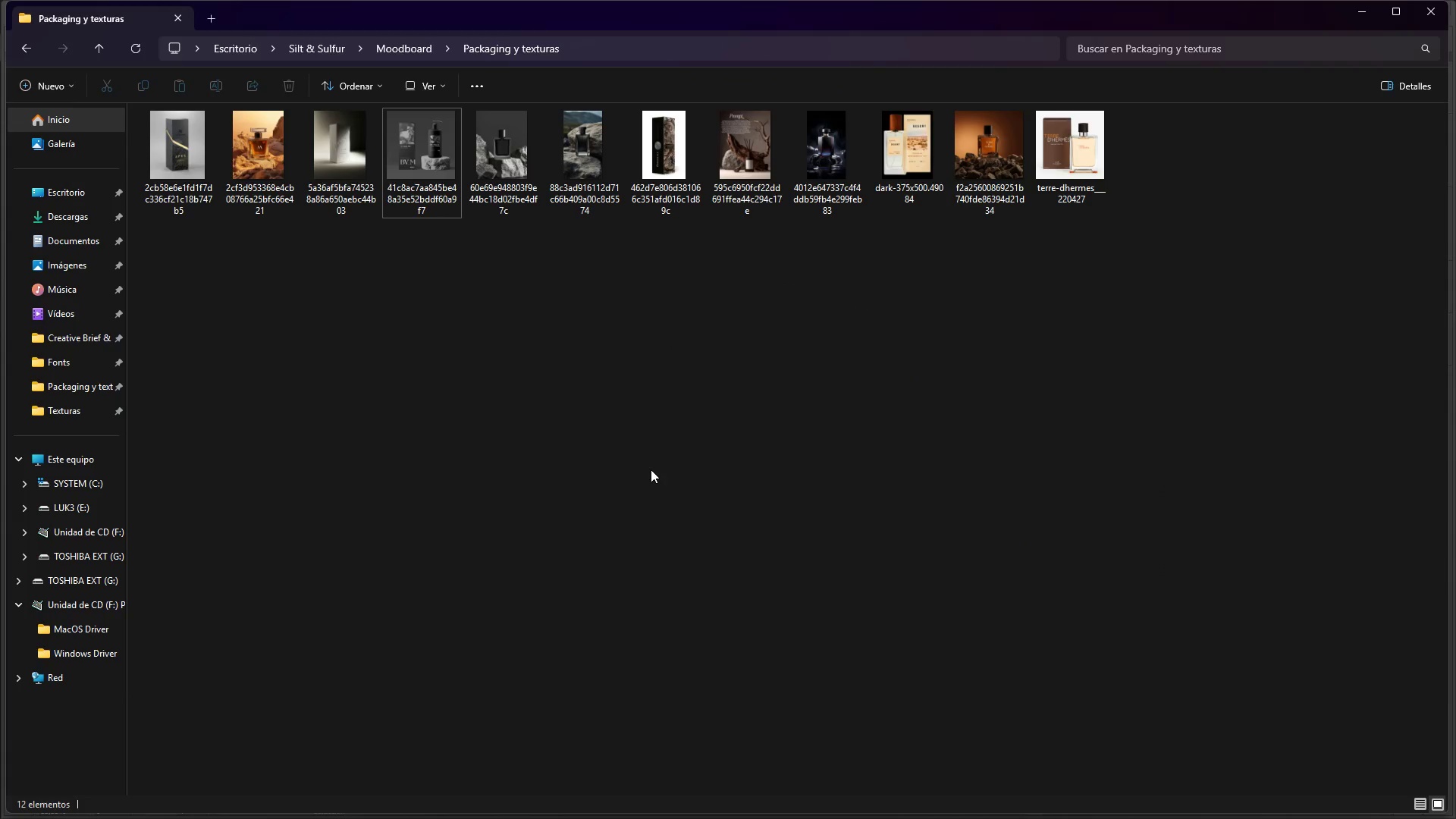 
key(Meta+MetaLeft)
 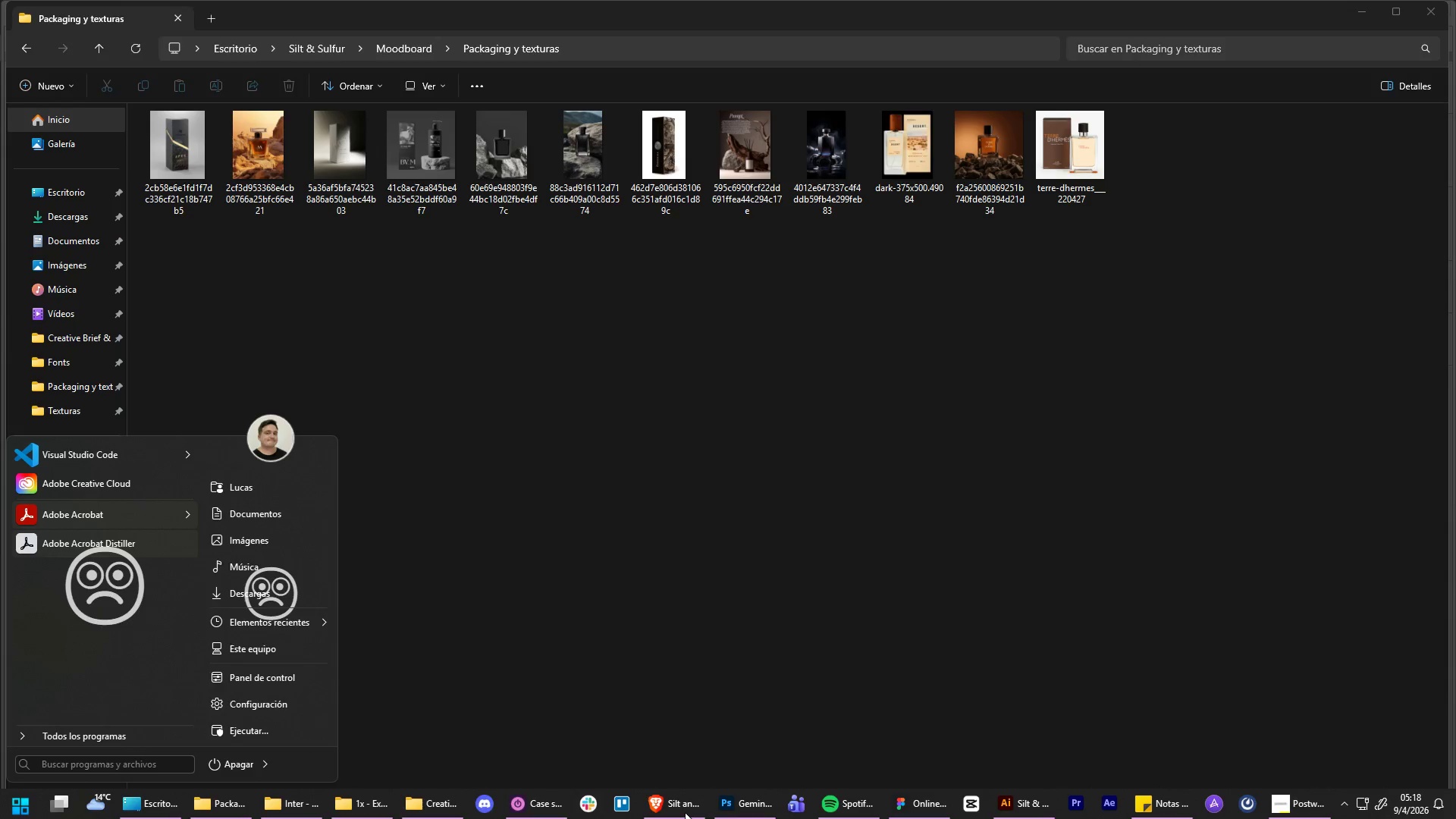 
left_click([685, 812])
 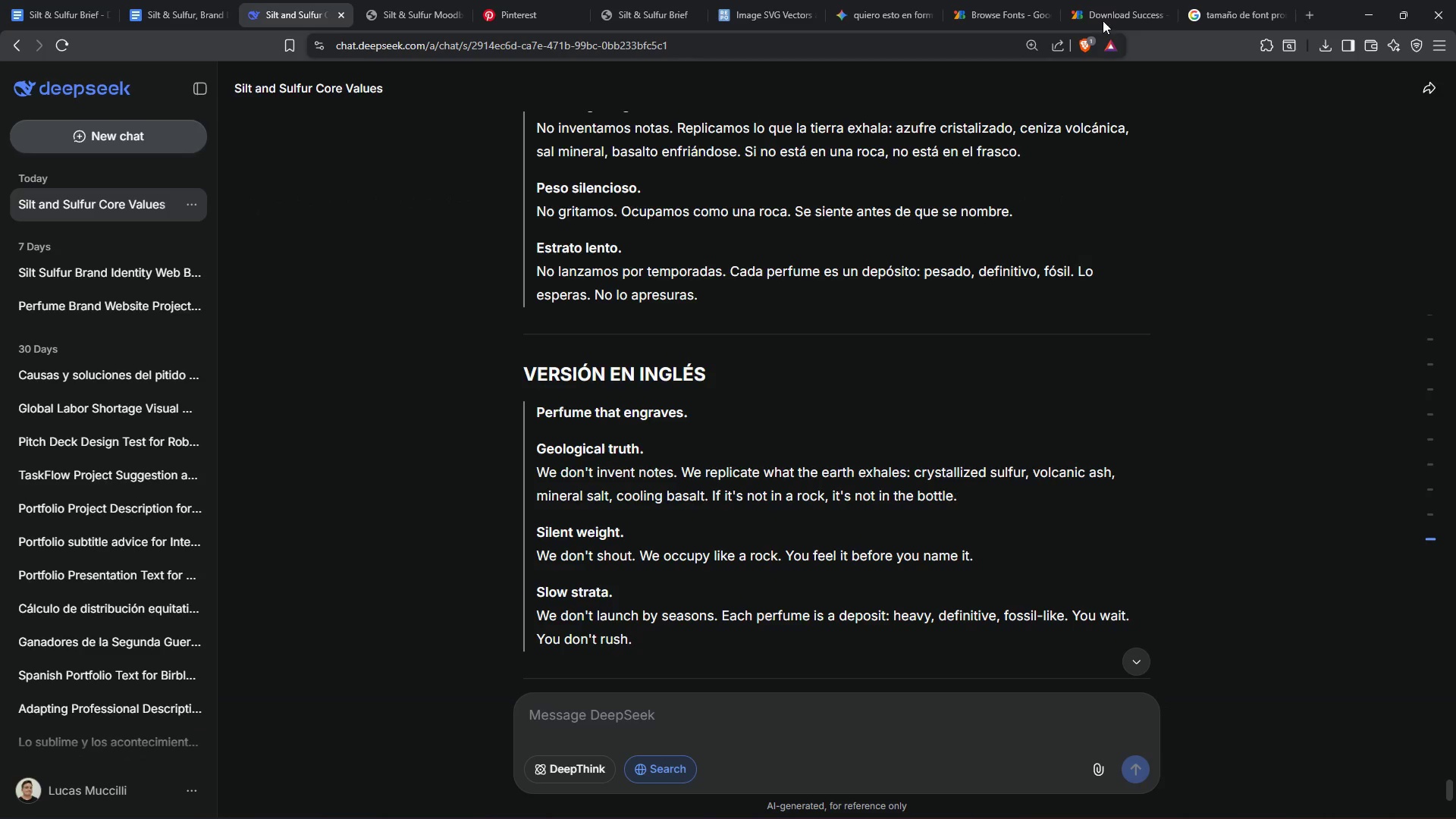 
left_click([881, 4])
 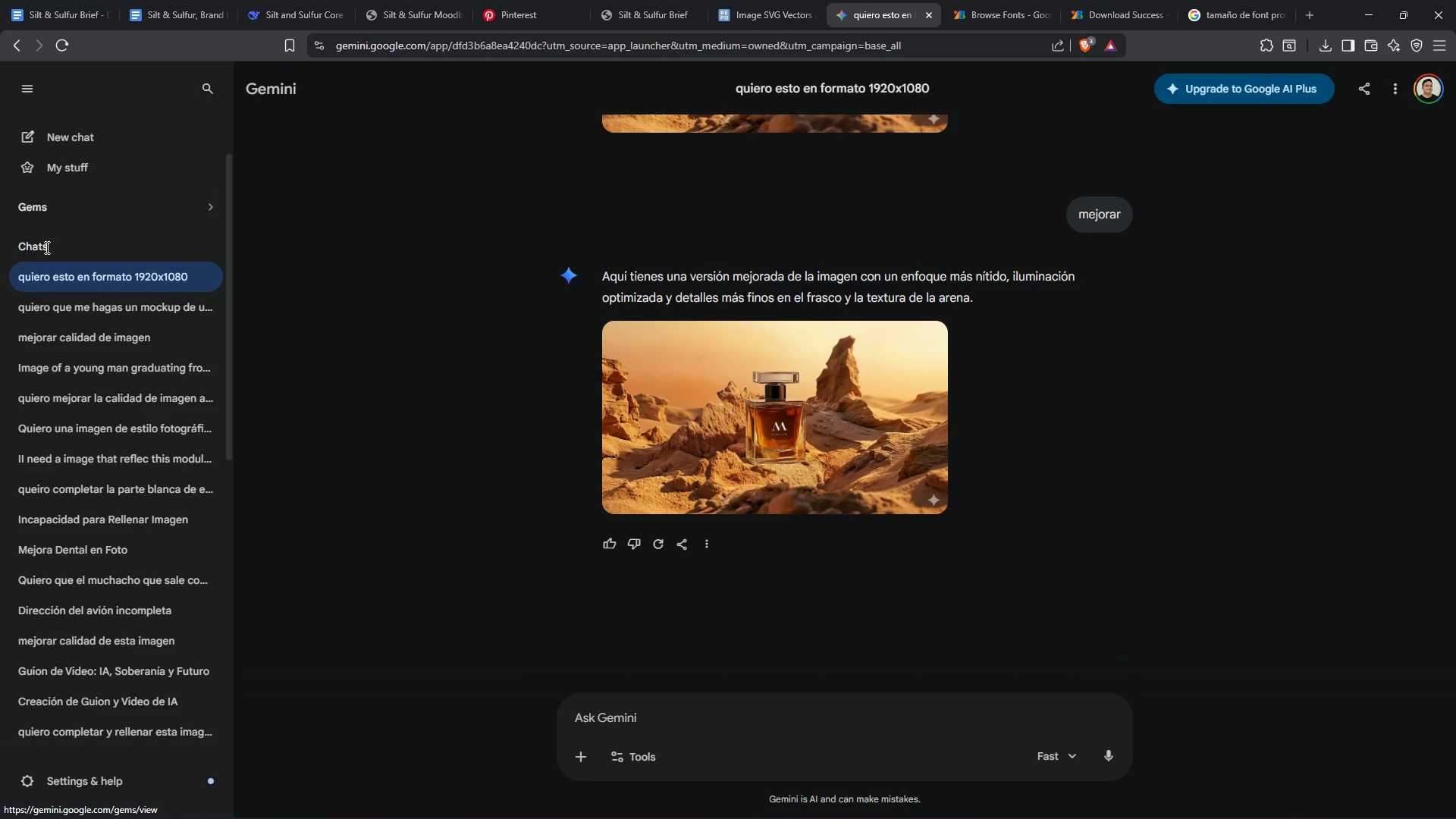 
left_click([78, 135])
 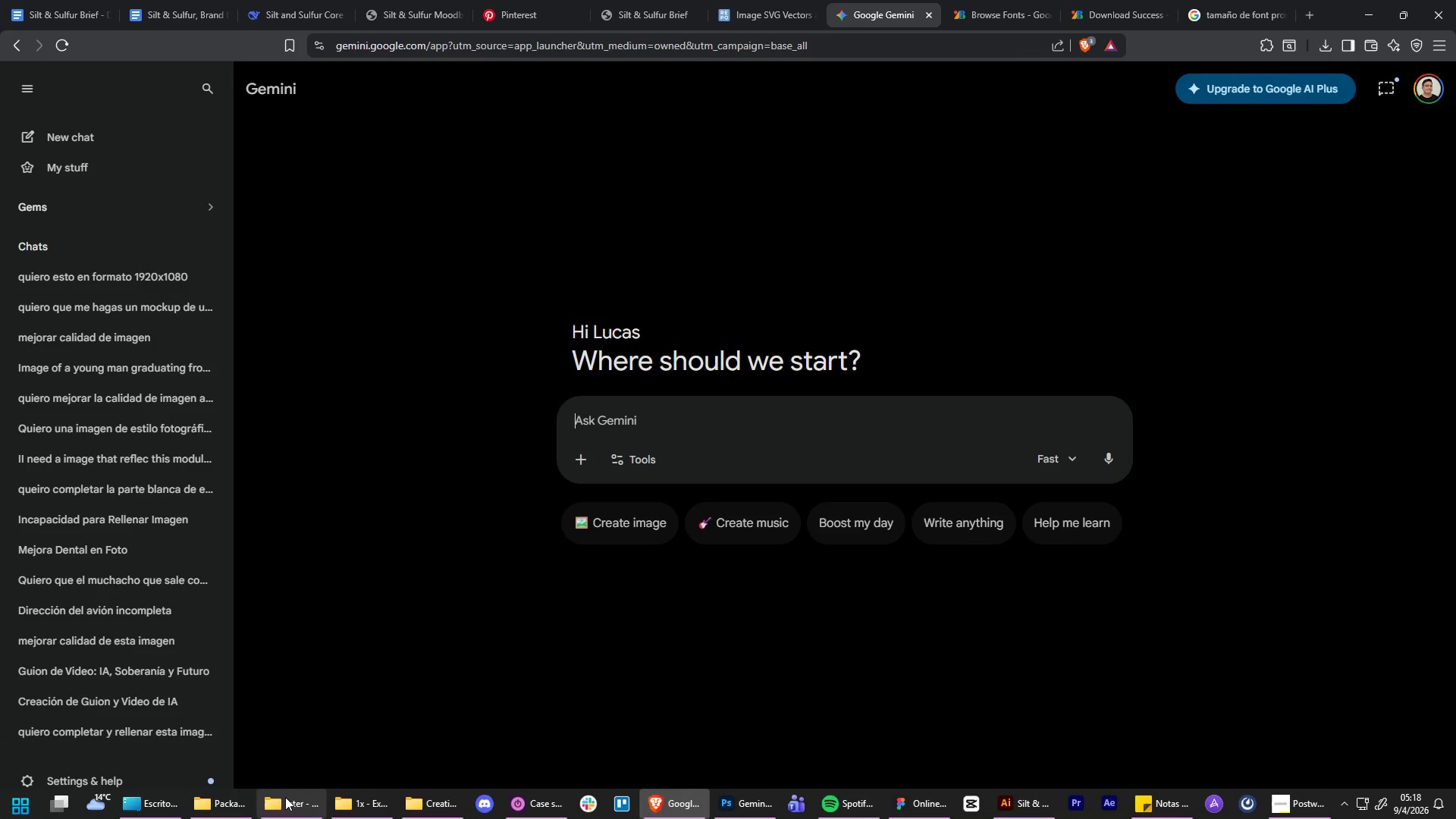 
left_click([243, 805])
 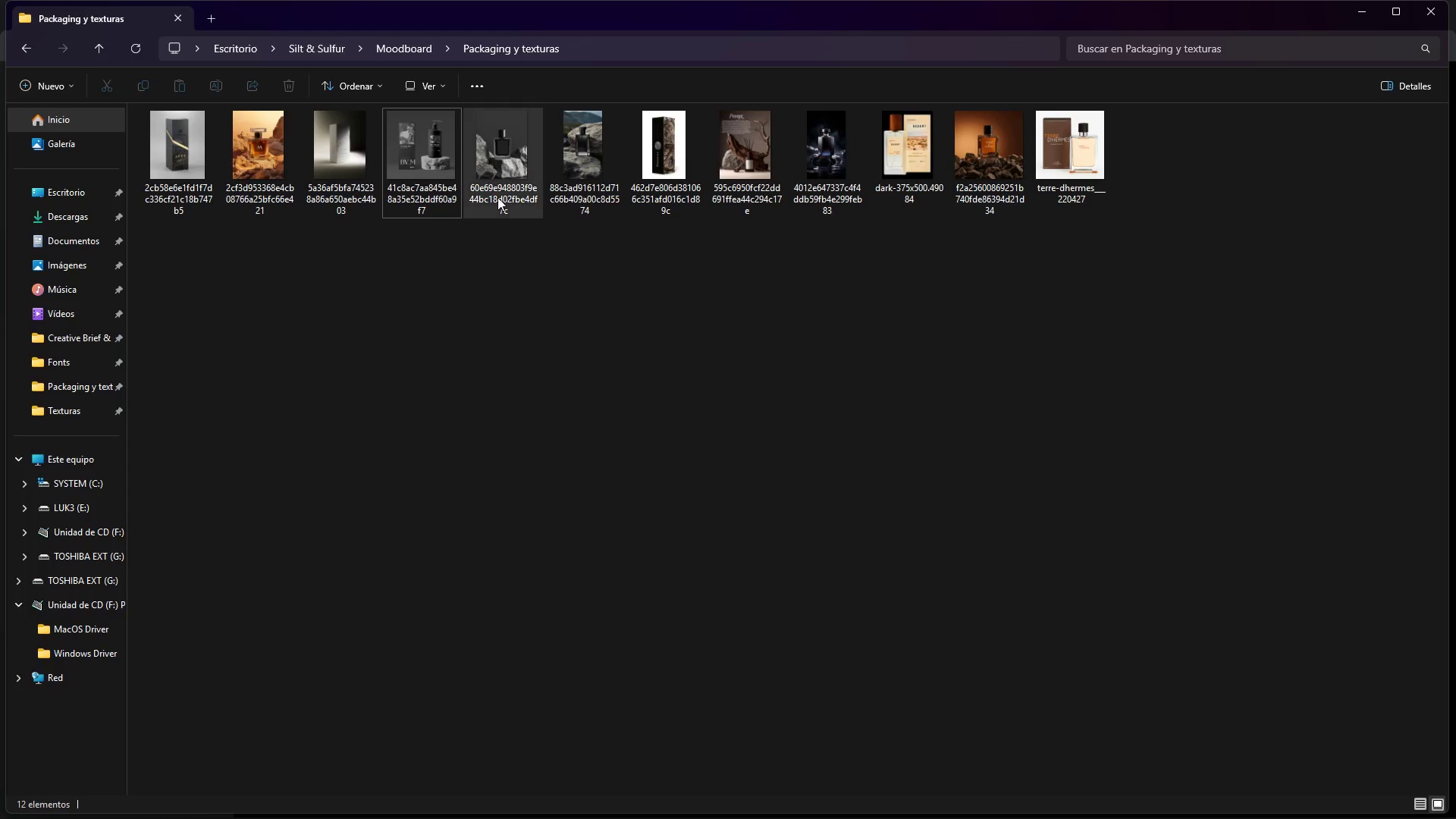 
left_click_drag(start_coordinate=[512, 170], to_coordinate=[746, 450])
 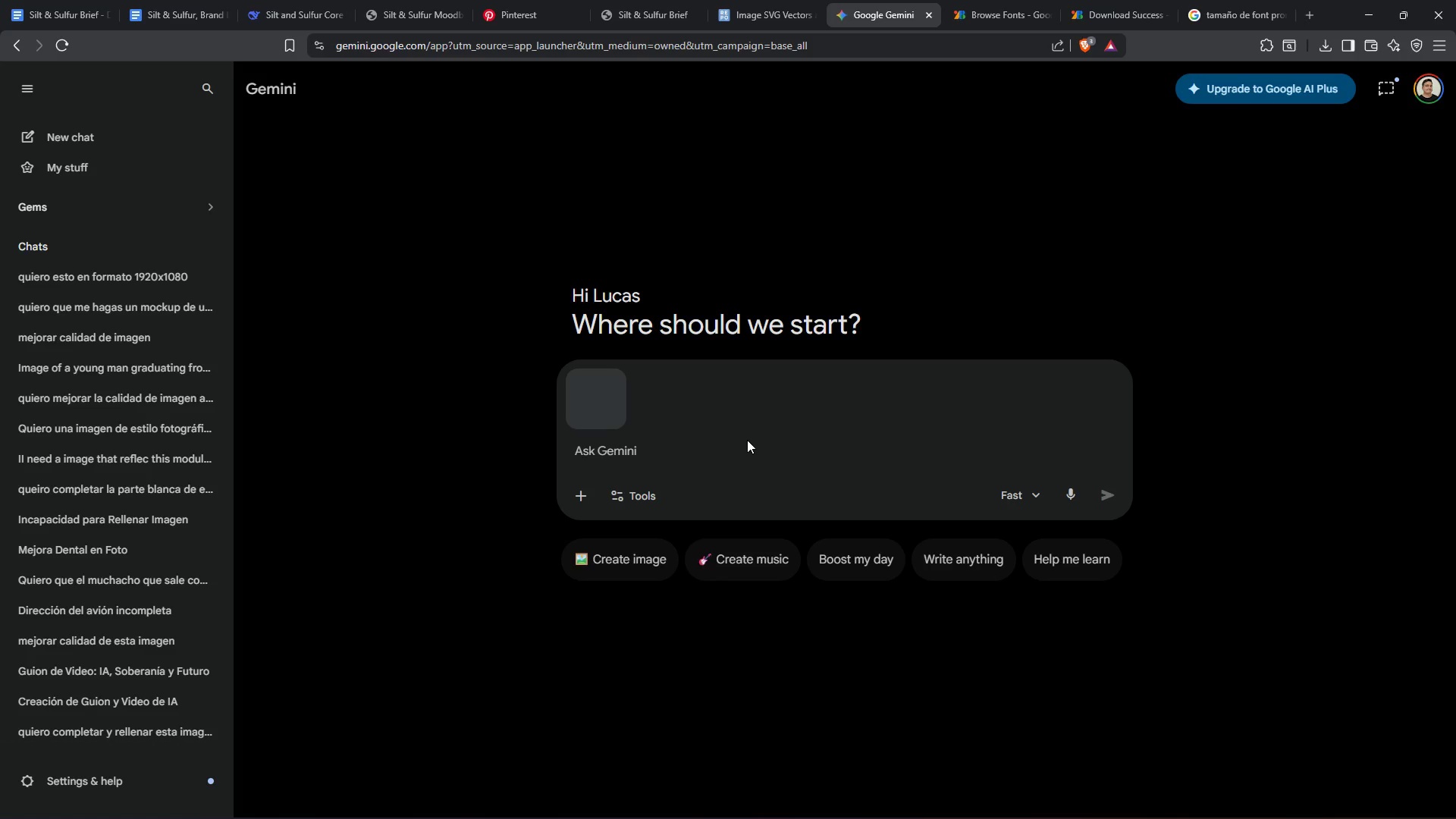 
type(quiero esta imagen en 1920x1080)
 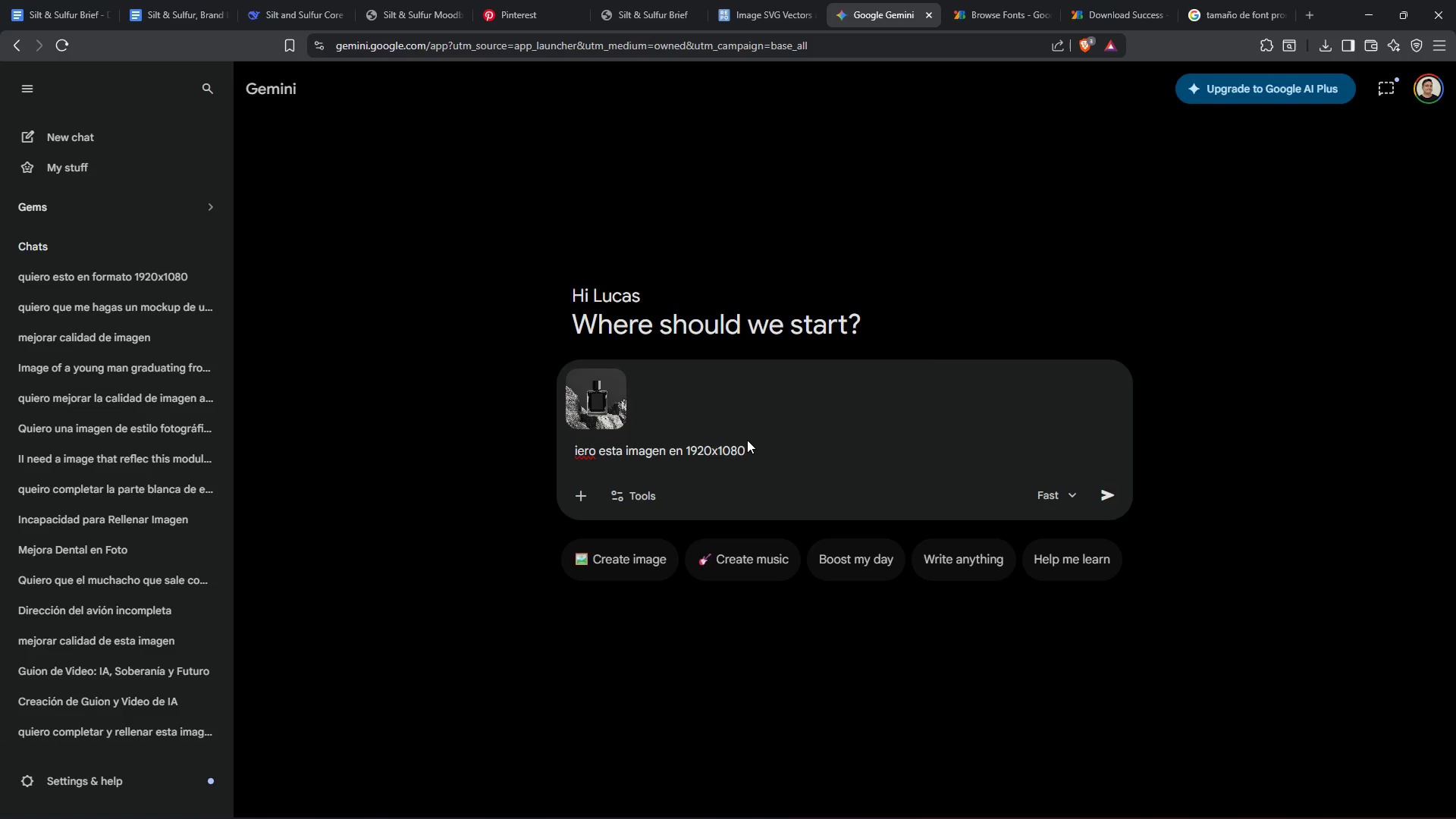 
key(Enter)
 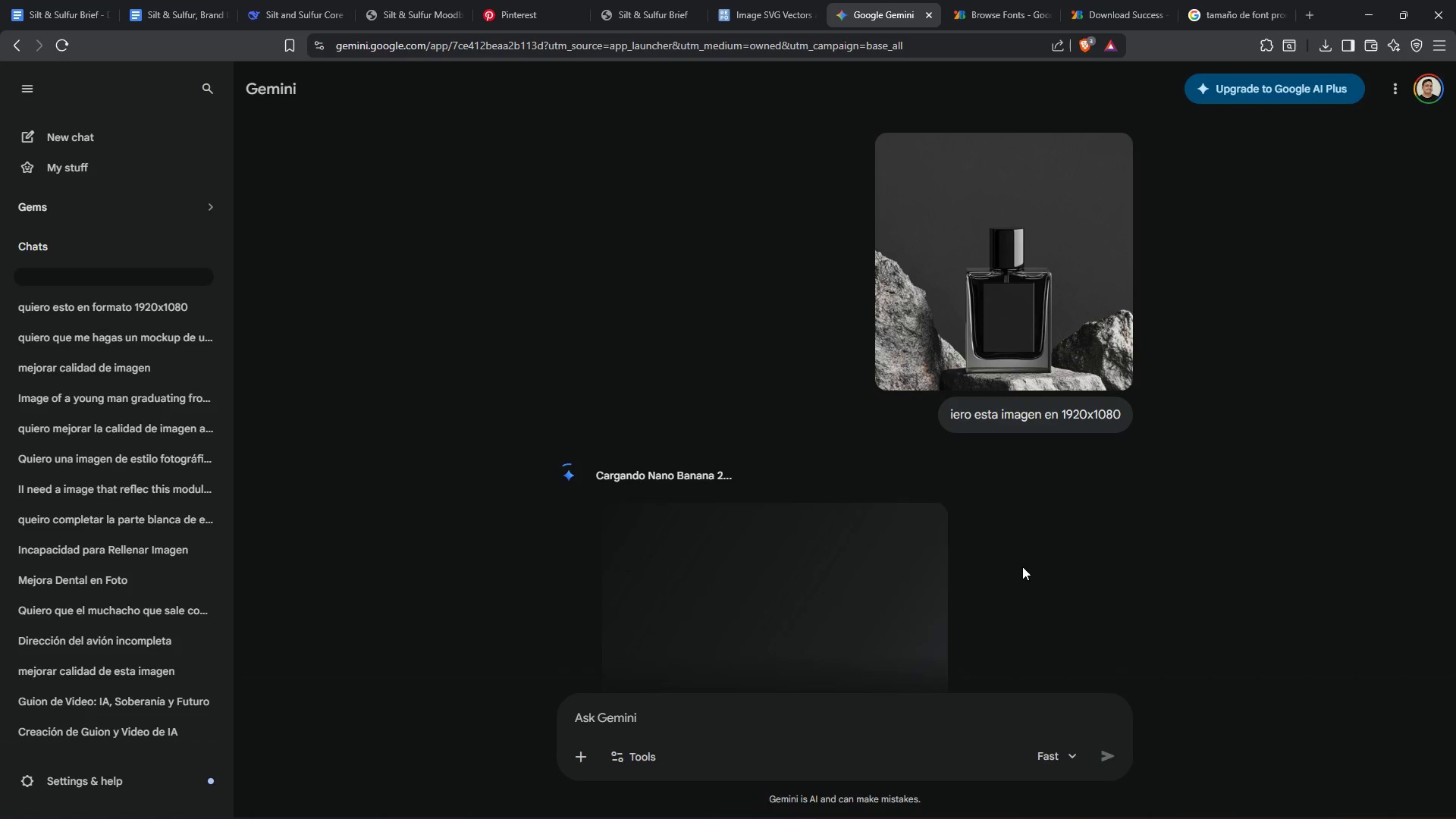 
wait(34.47)
 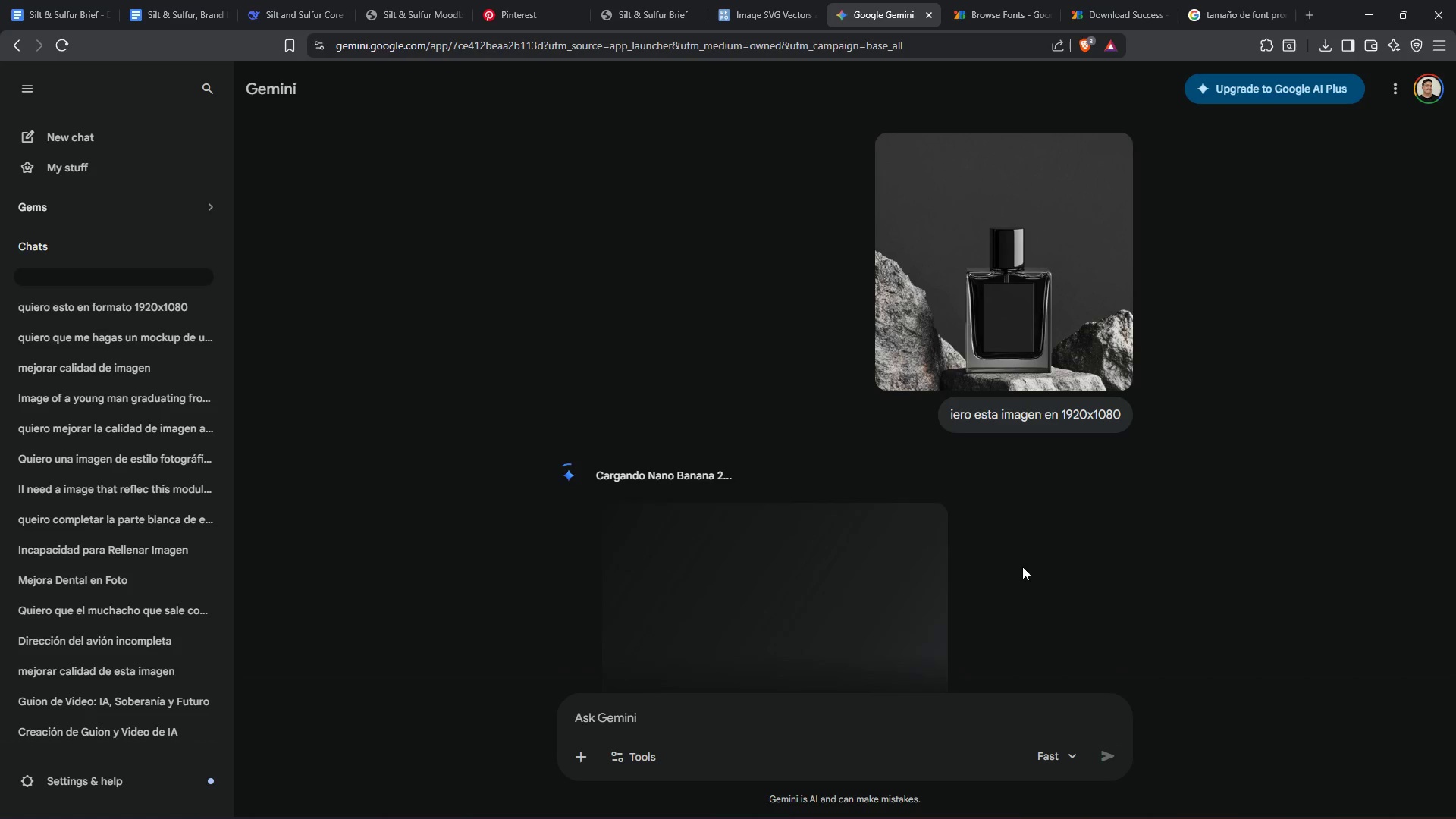 
left_click([934, 500])
 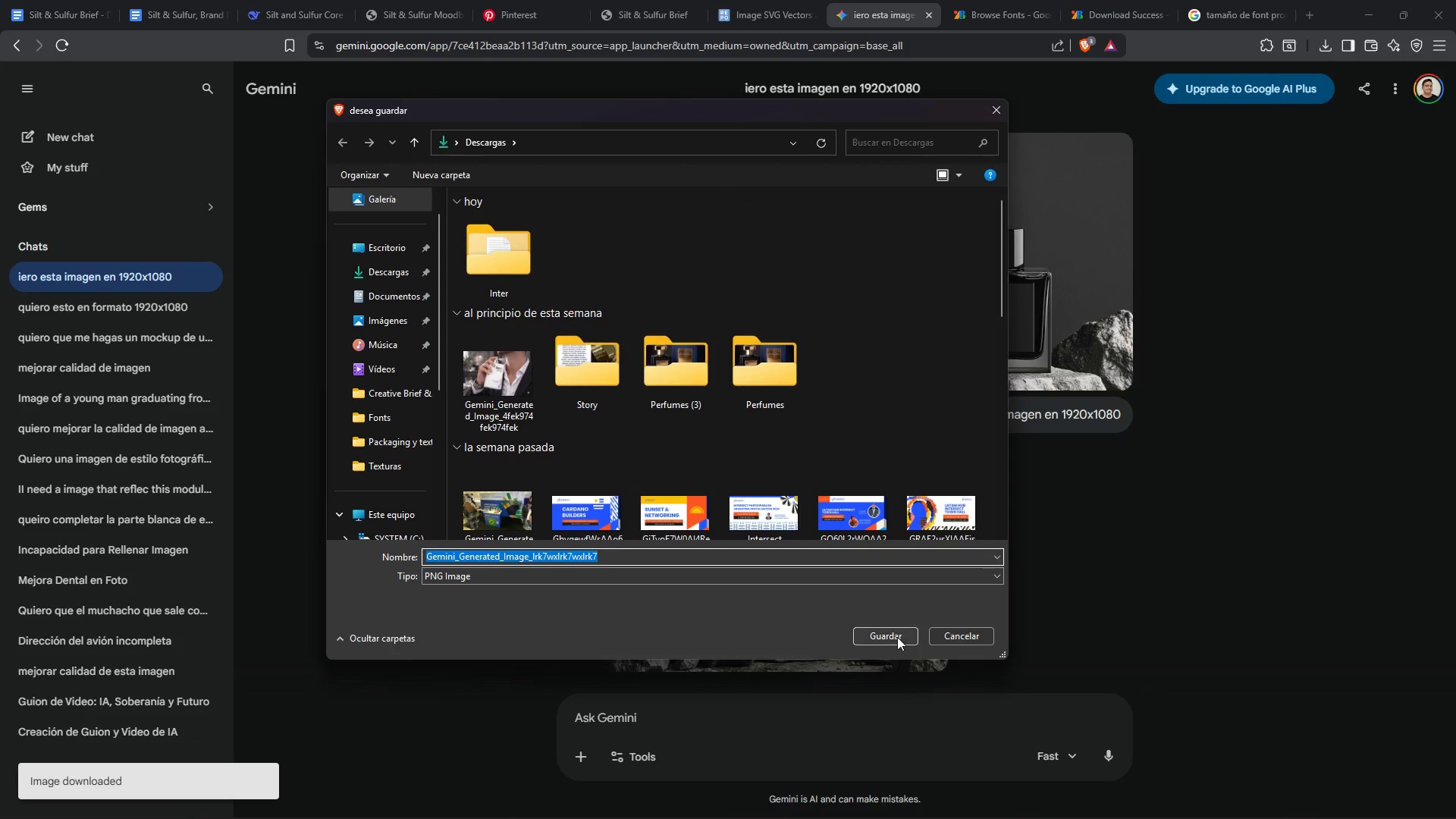 
wait(8.88)
 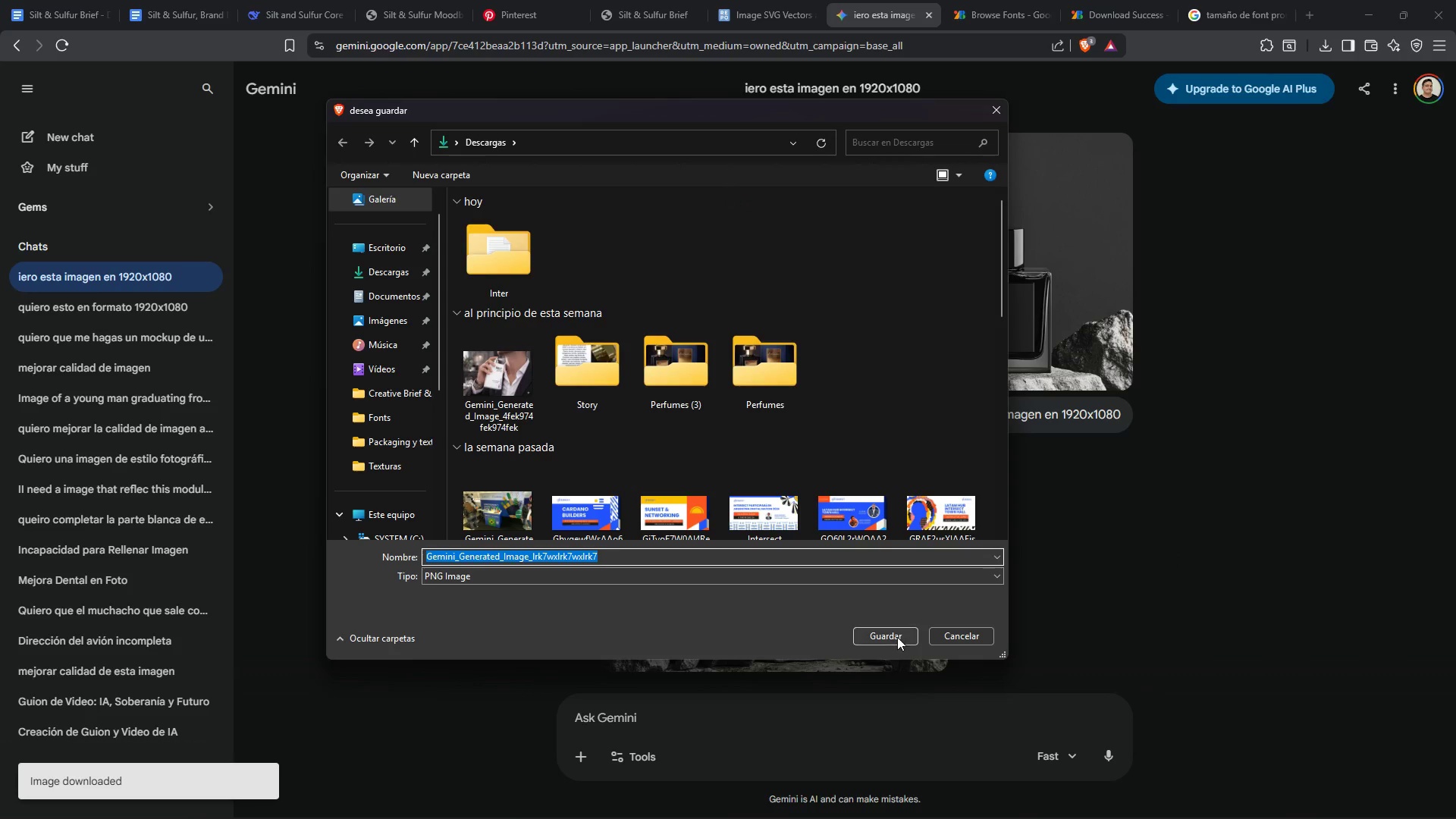 
left_click_drag(start_coordinate=[190, 190], to_coordinate=[867, 56])
 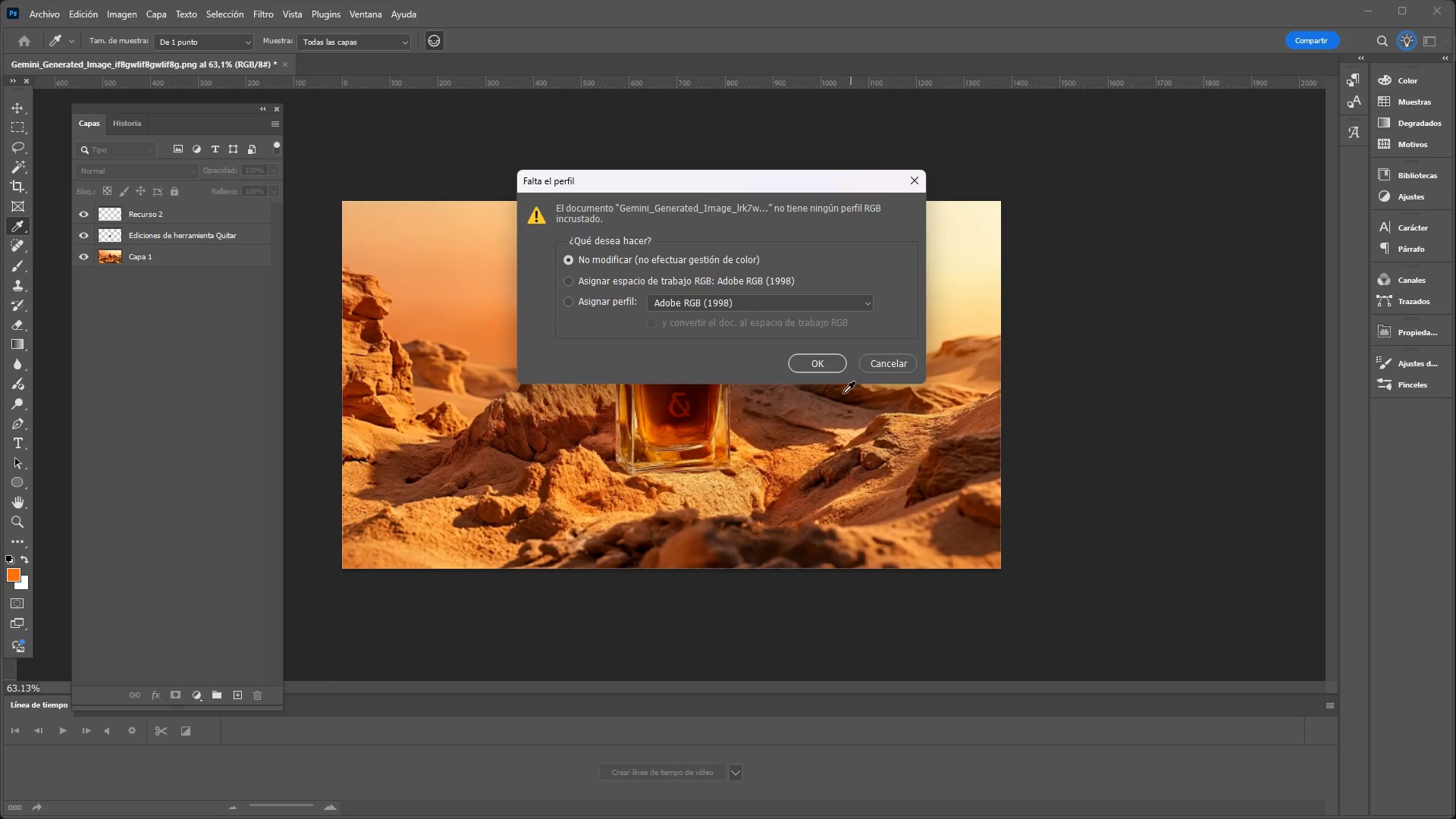 
left_click([816, 359])
 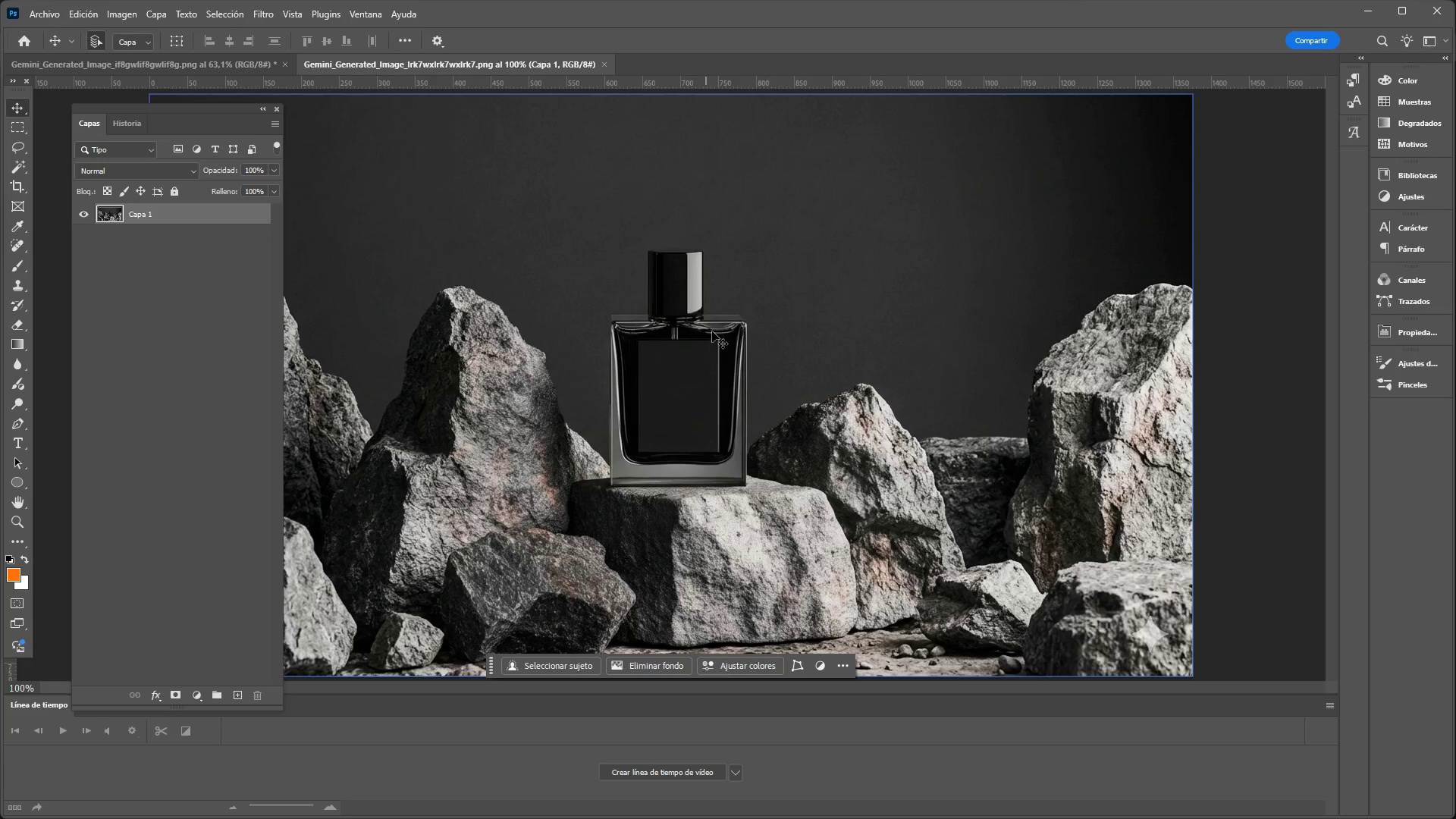 
hold_key(key=ControlLeft, duration=2.78)
 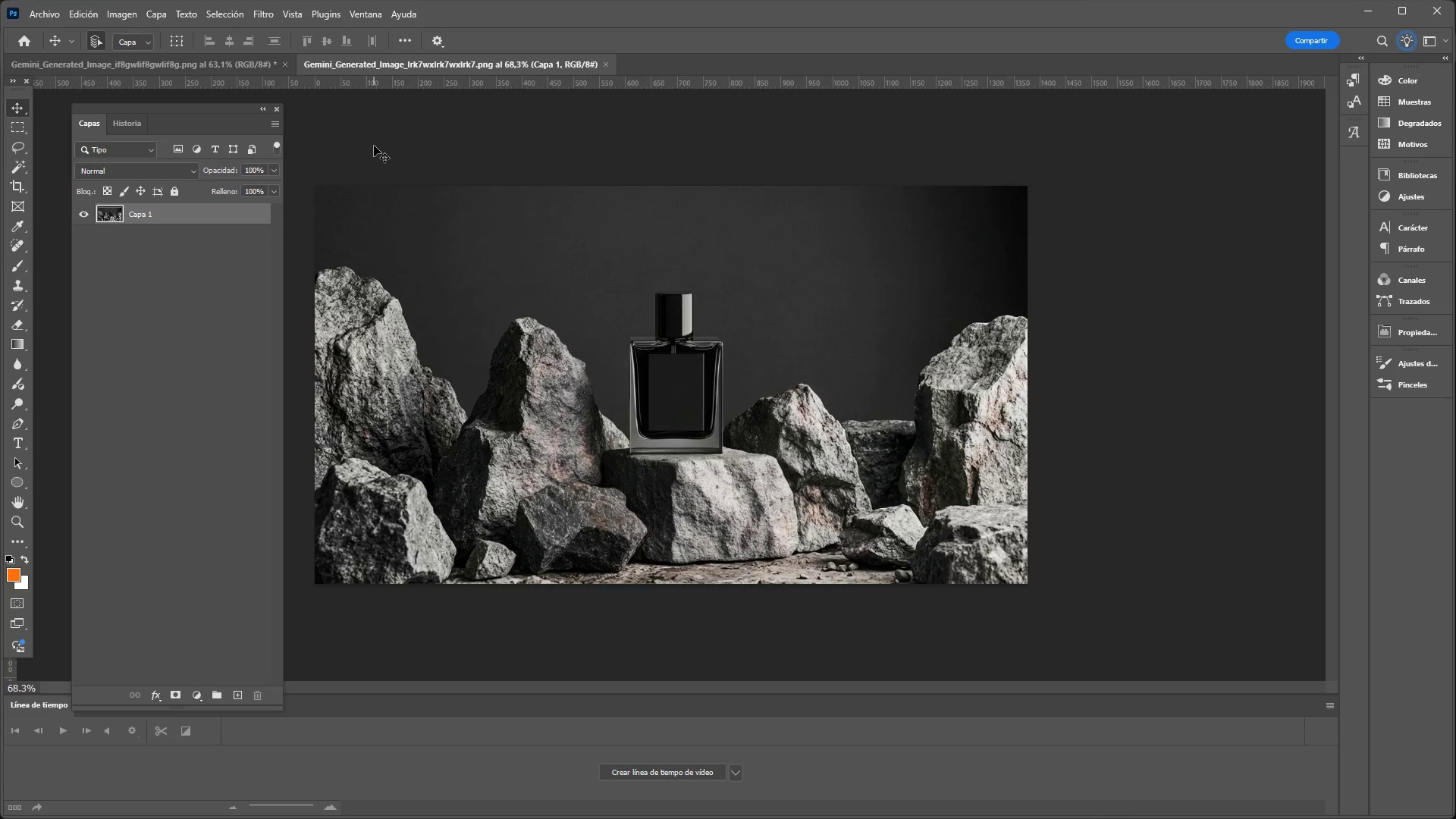 
hold_key(key=AltLeft, duration=1.5)
 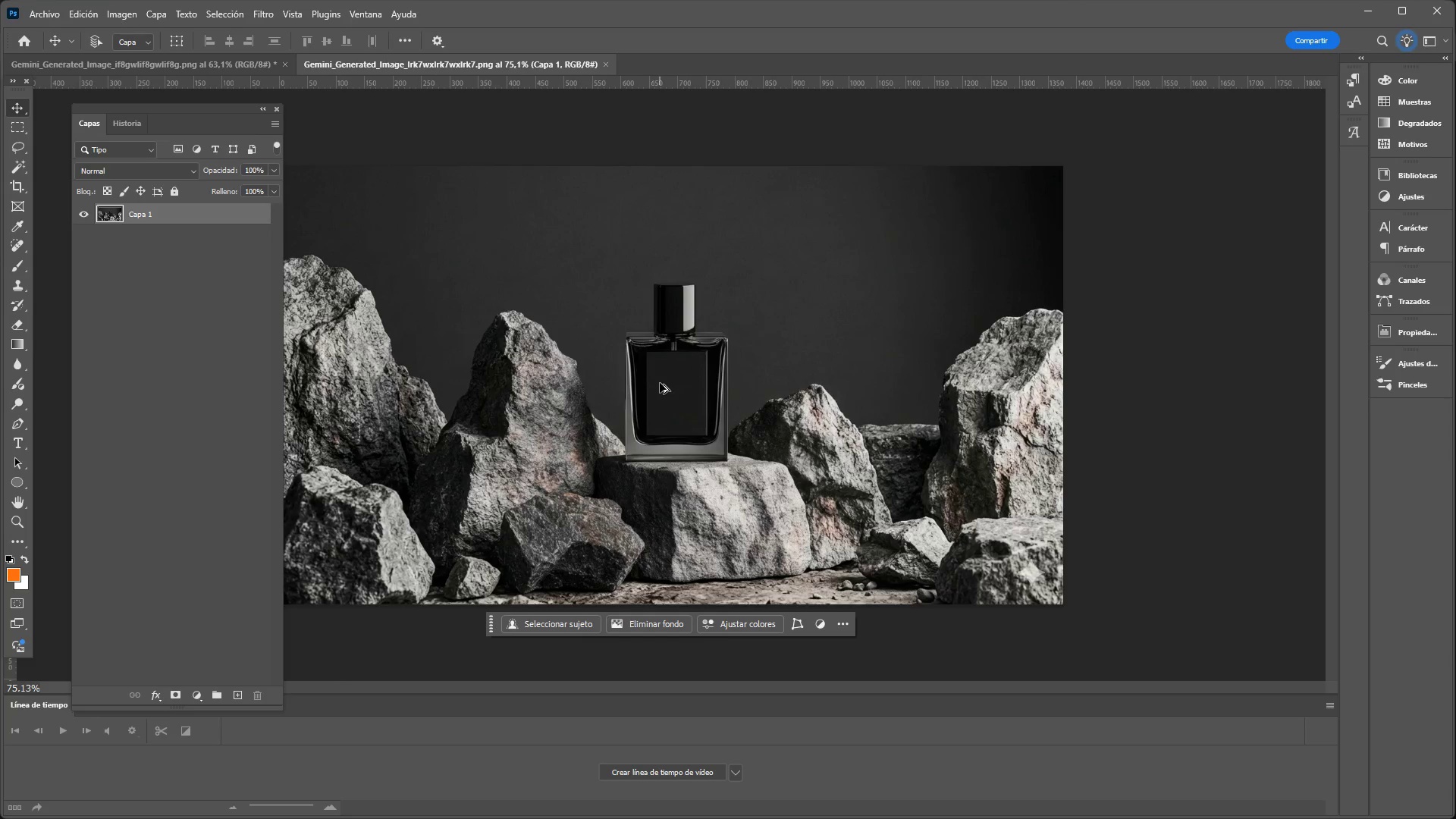 
hold_key(key=AltLeft, duration=1.26)
 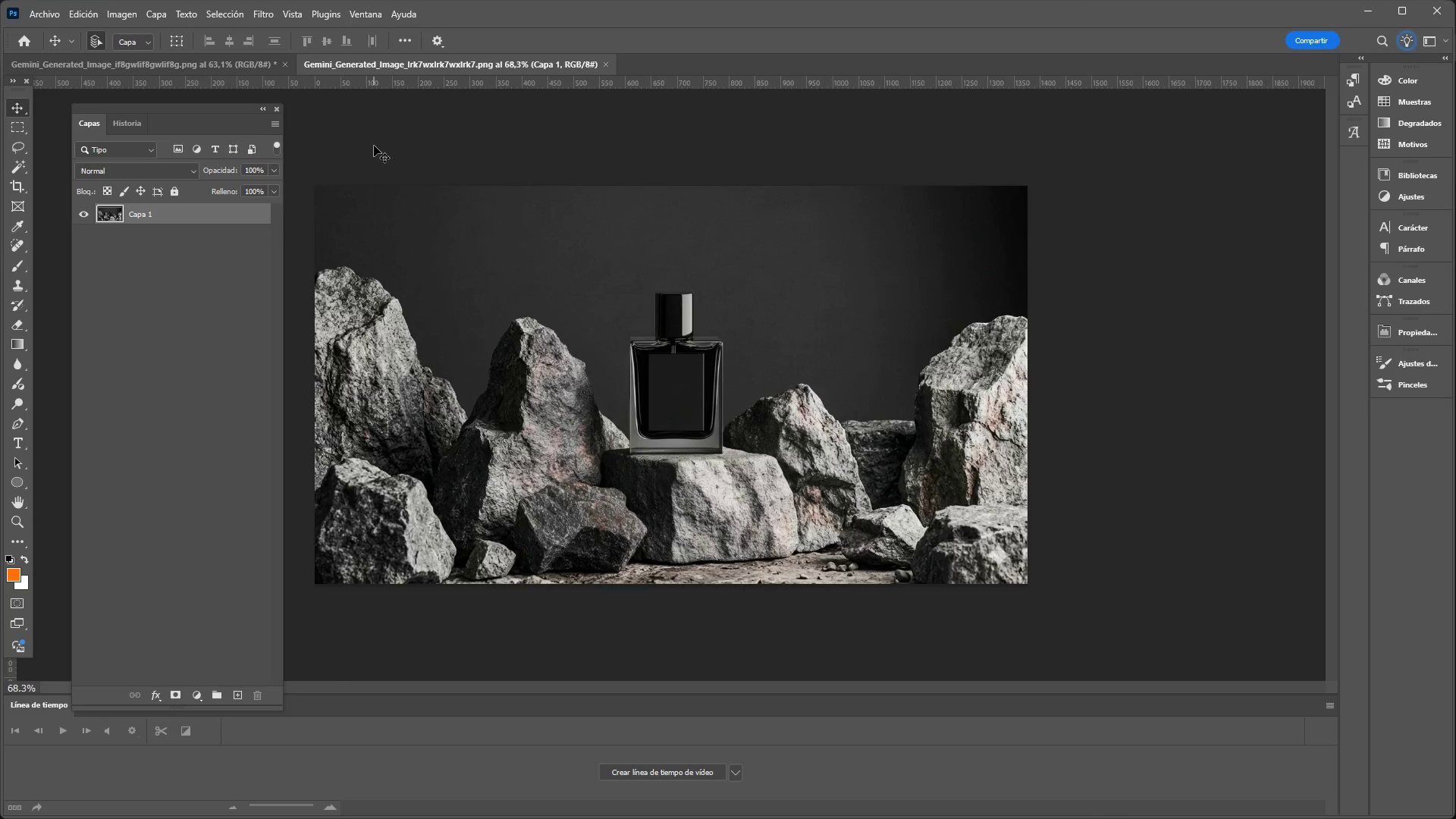 
scroll: coordinate [660, 383], scroll_direction: down, amount: 4.0
 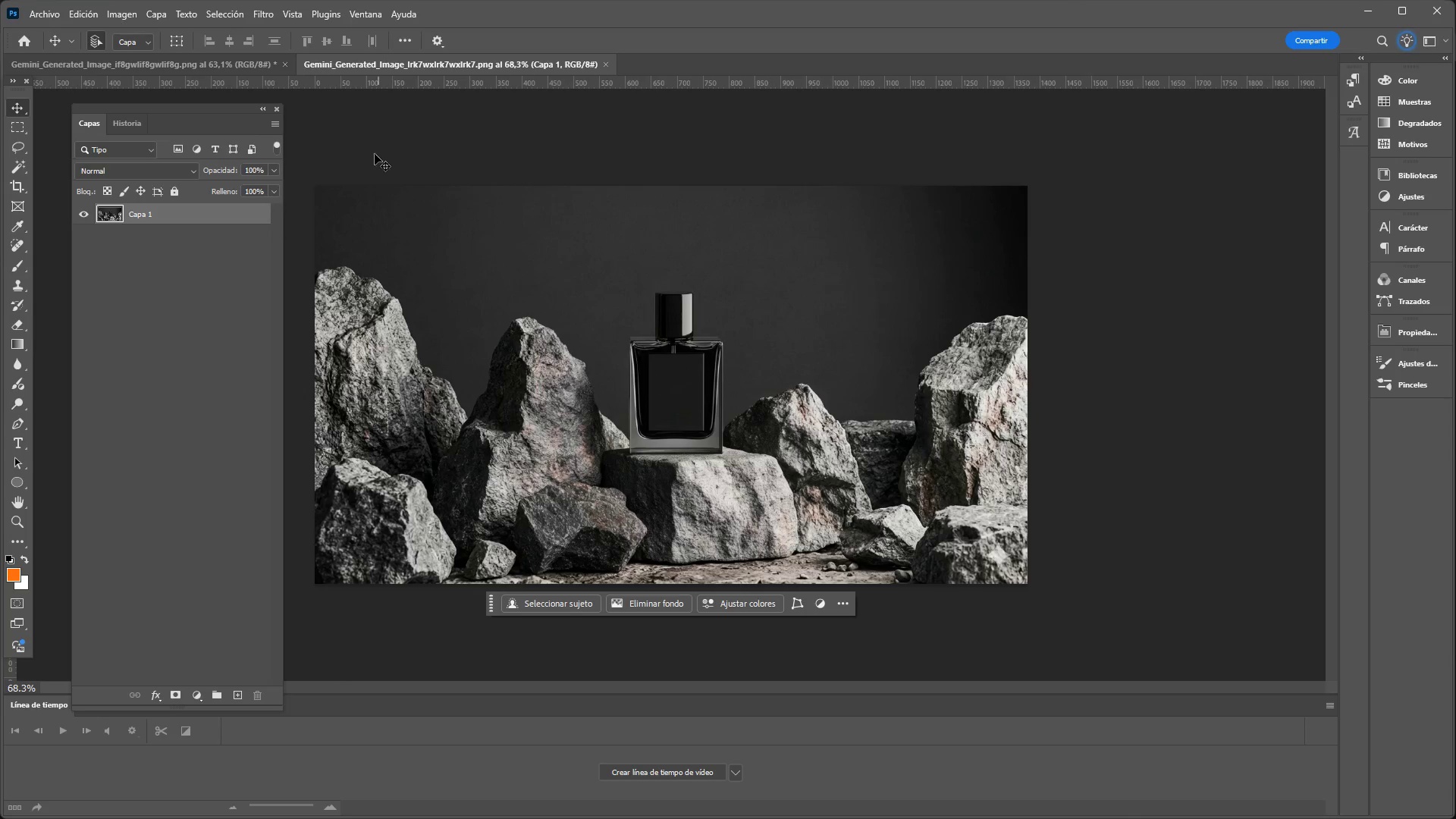 
left_click([374, 146])
 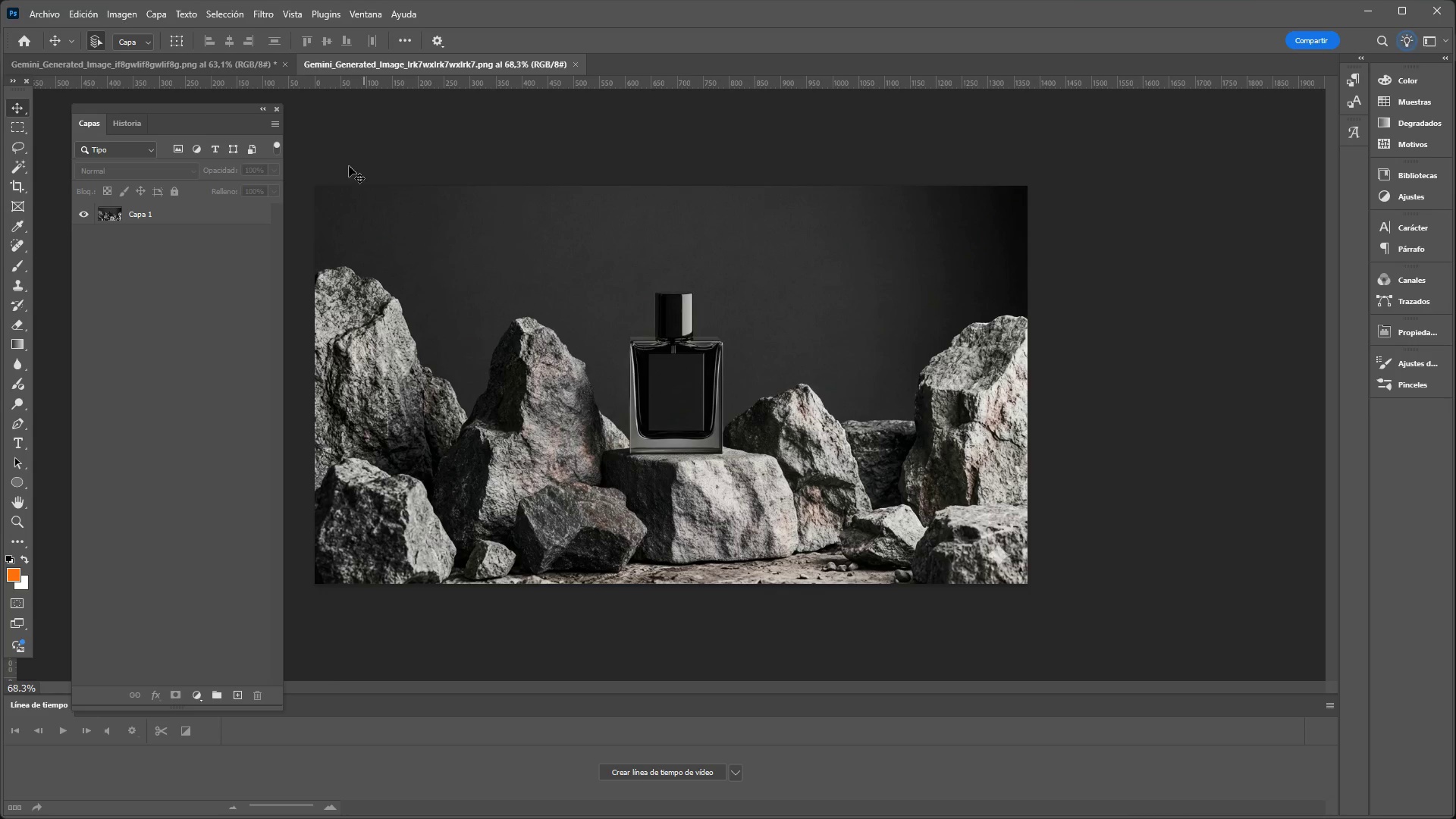 
left_click([218, 316])
 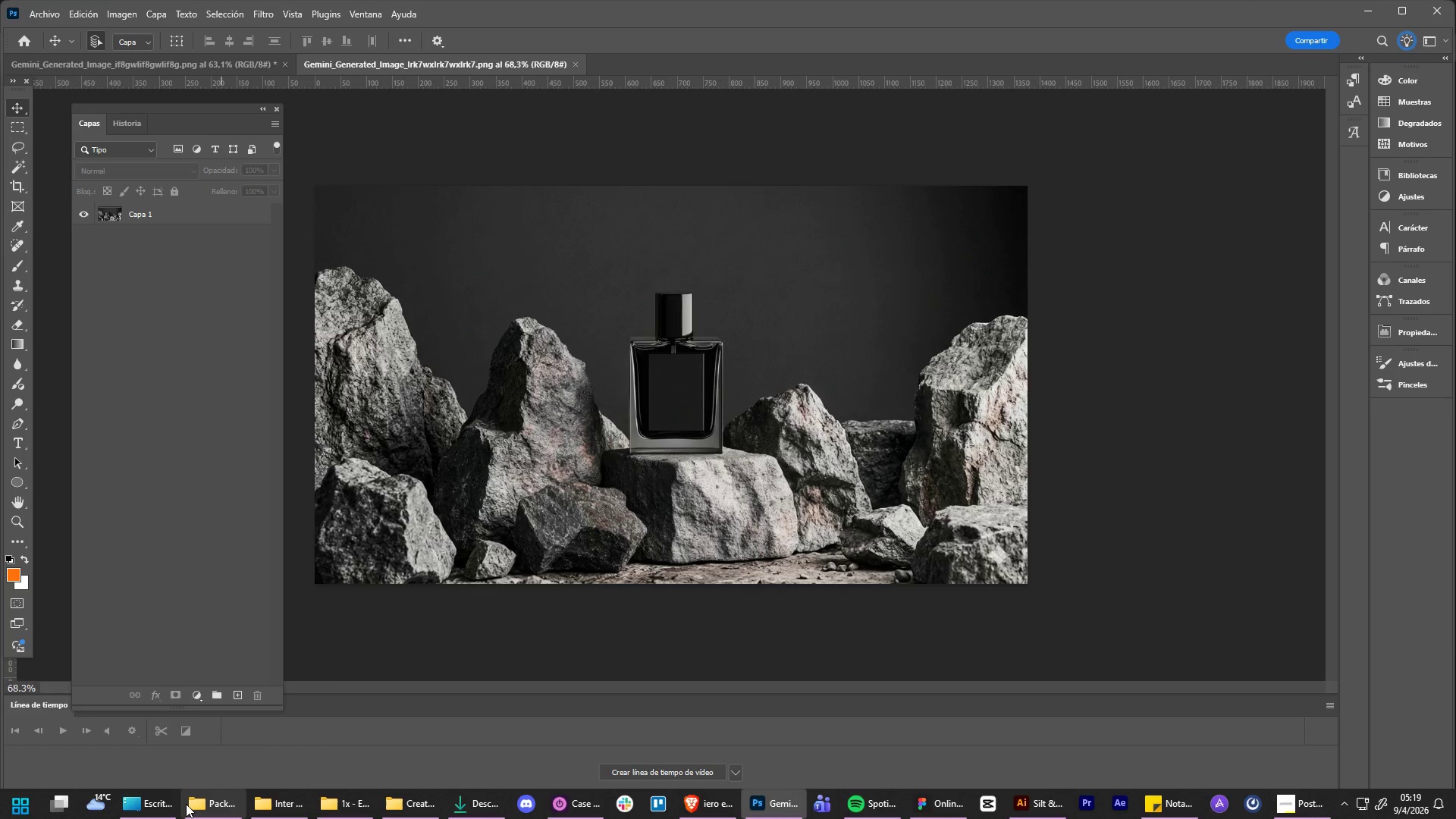 
left_click([169, 810])
 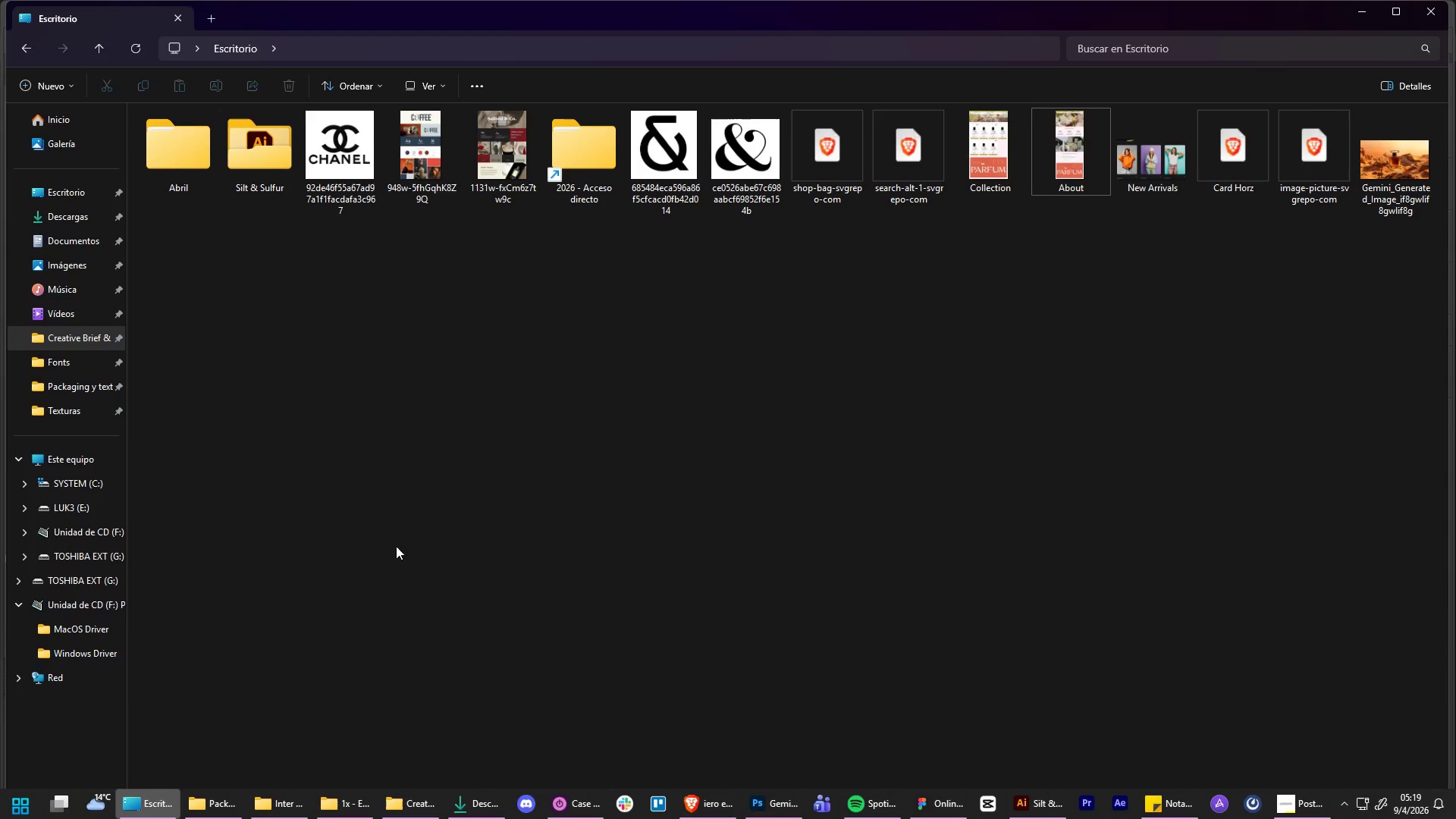 
left_click([637, 406])
 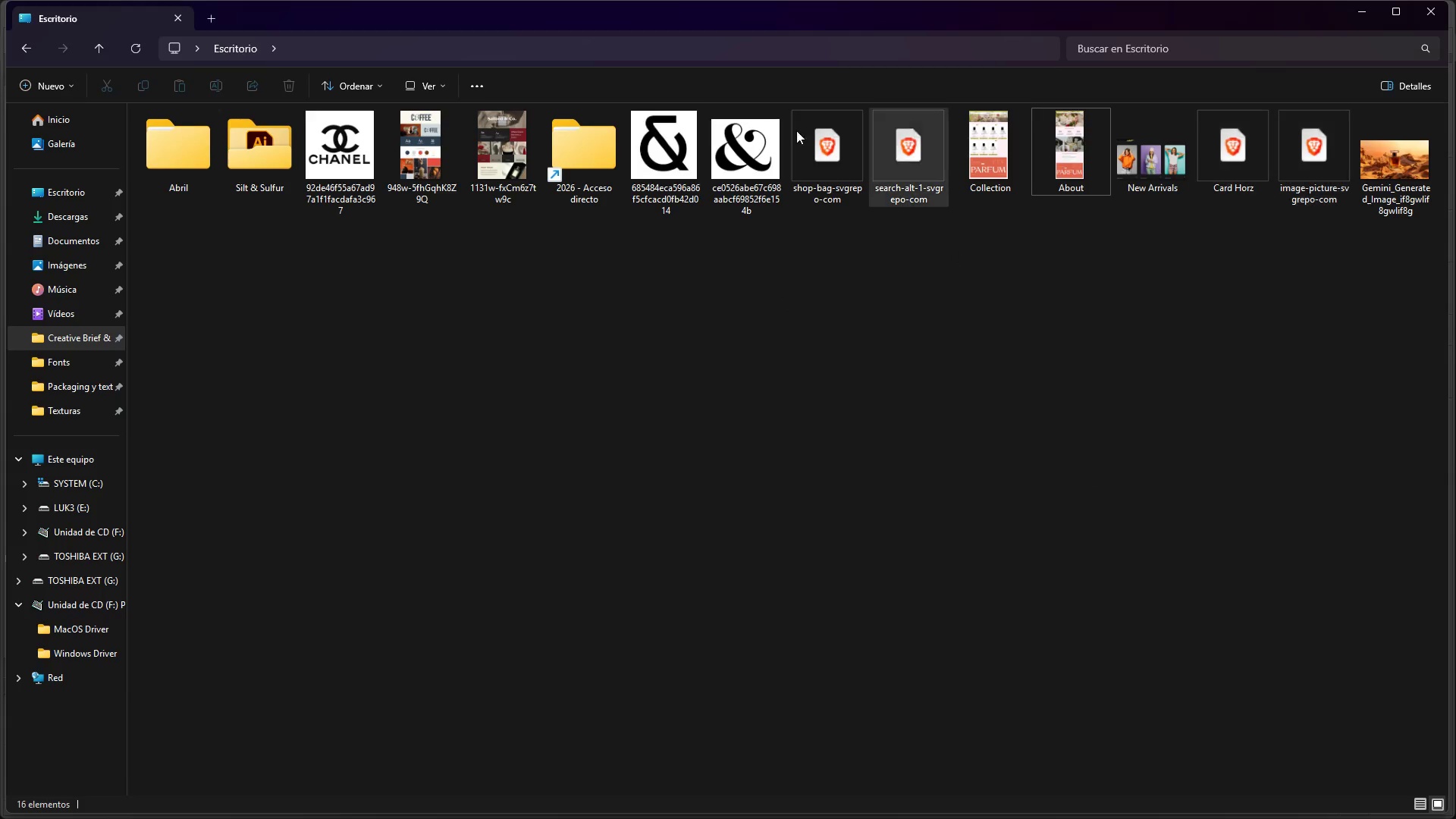 
wait(7.59)
 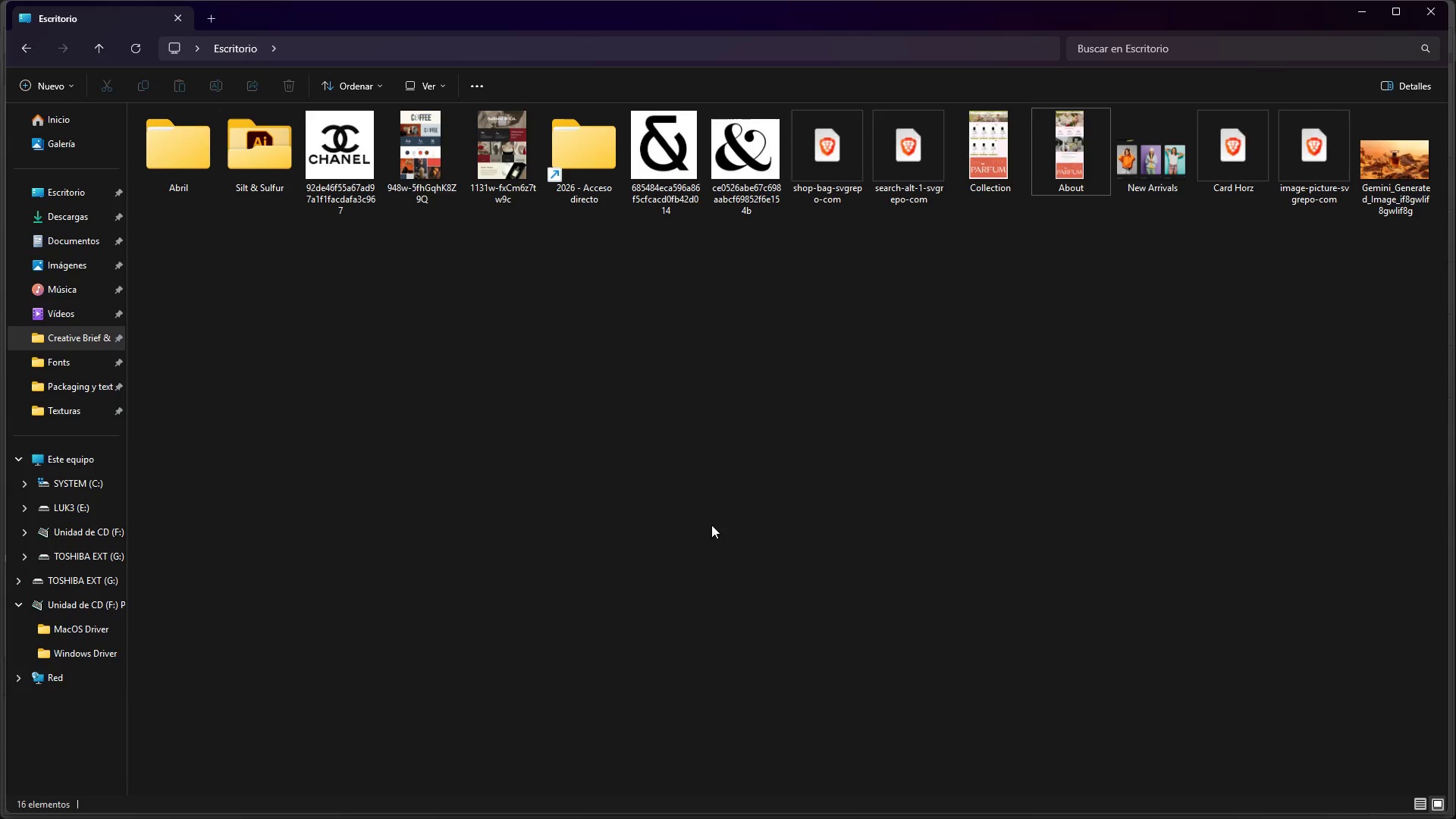 
left_click([356, 808])
 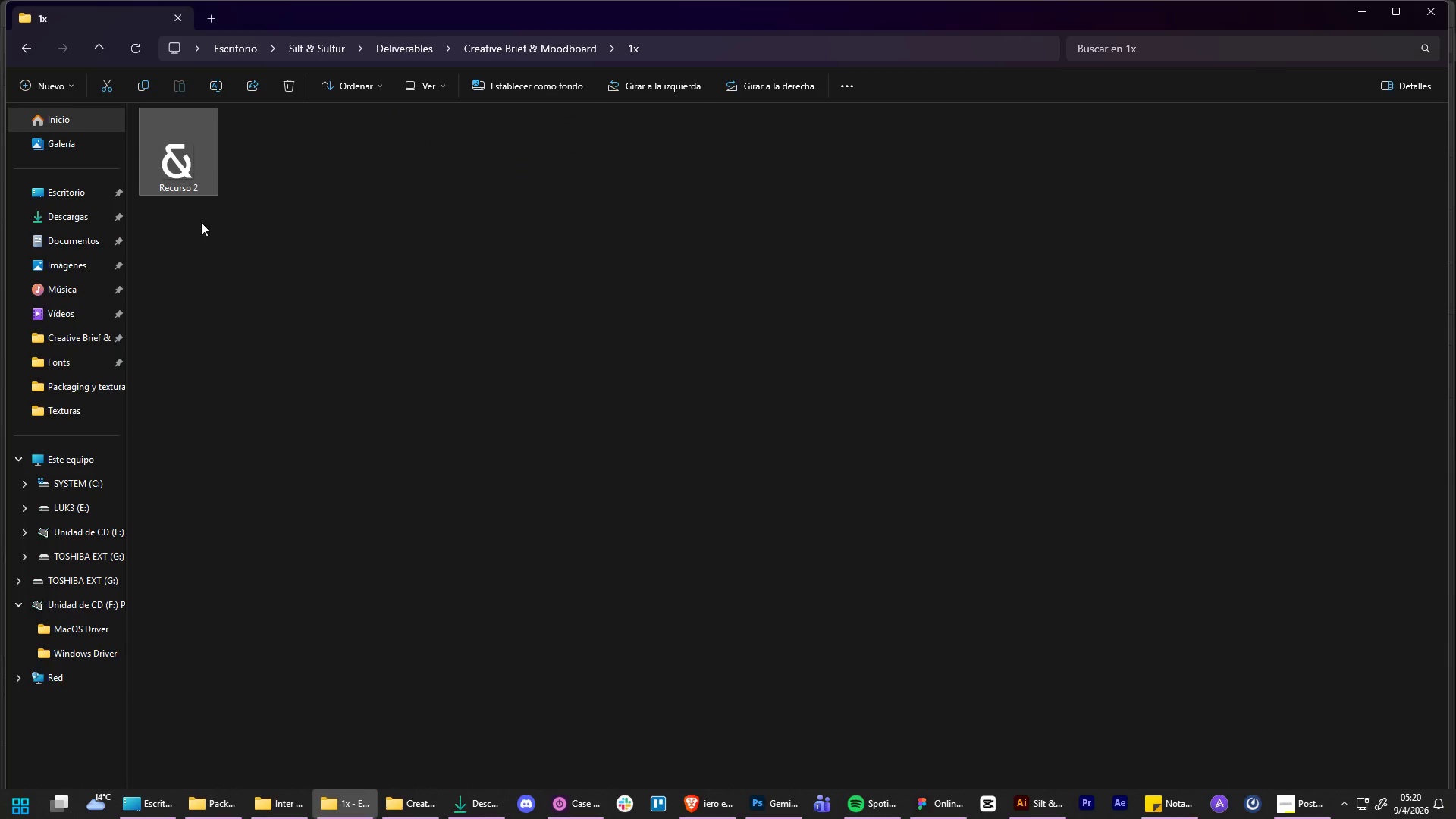 
left_click_drag(start_coordinate=[182, 178], to_coordinate=[739, 459])
 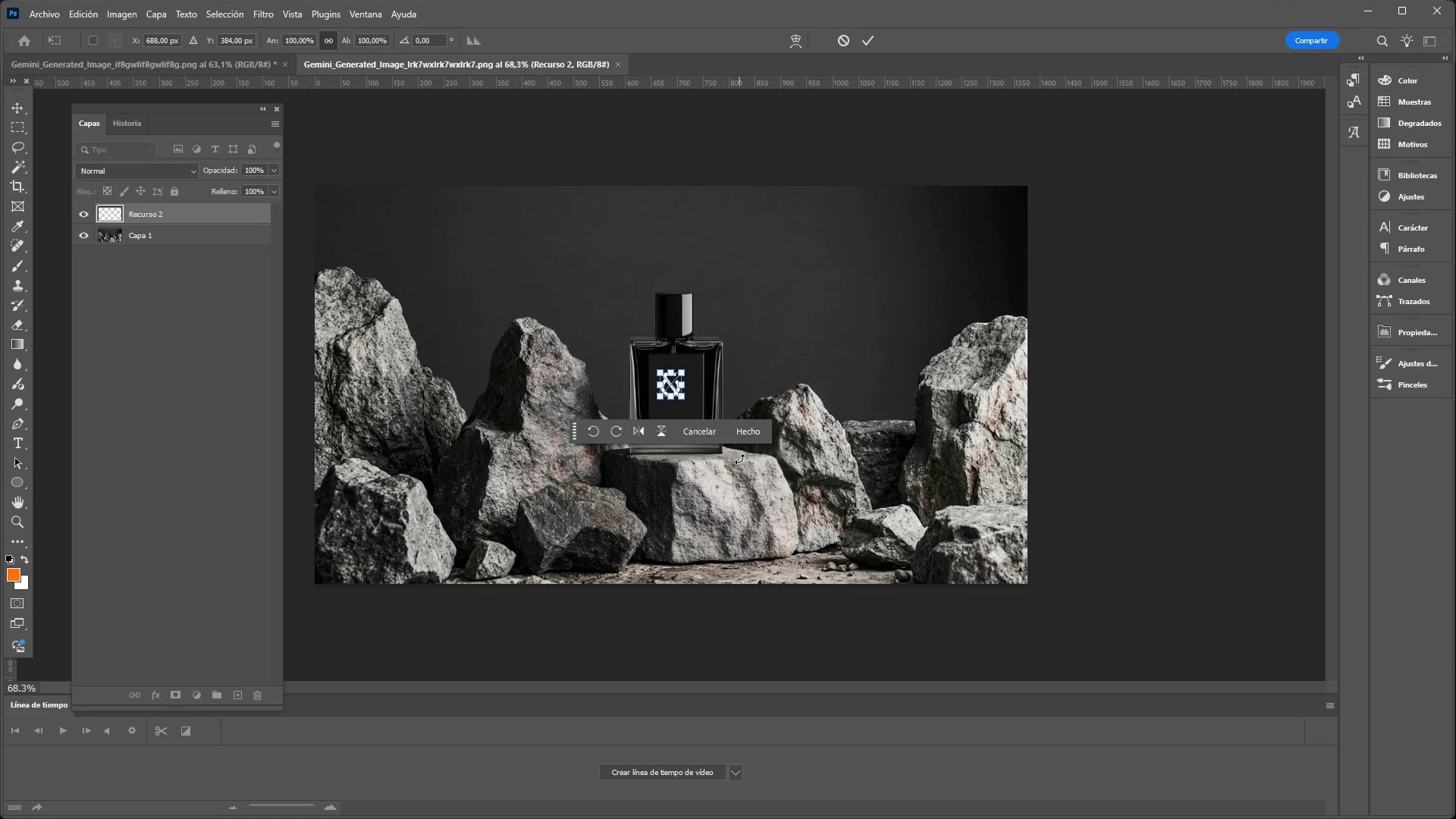 
hold_key(key=ControlLeft, duration=1.34)
 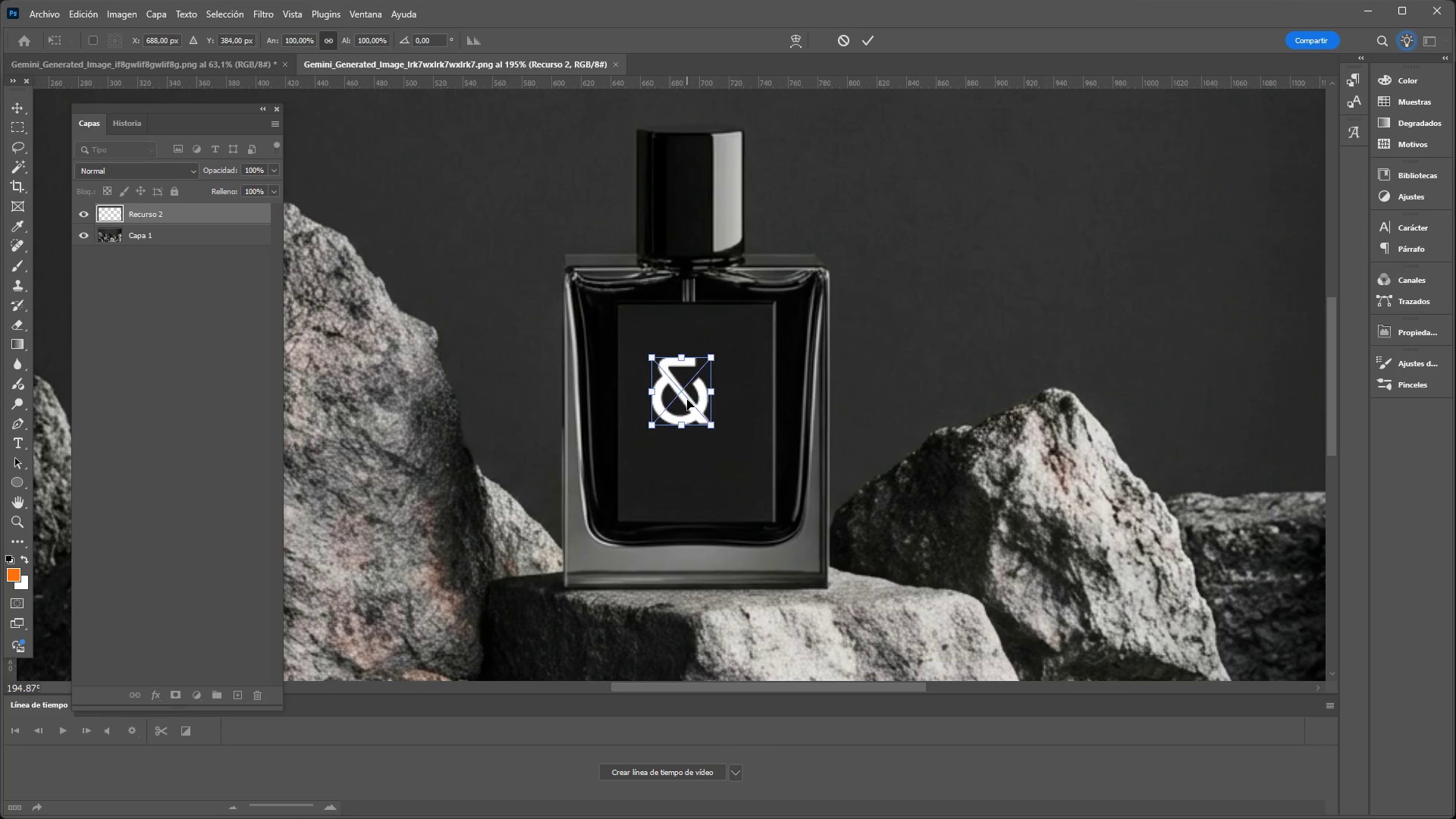 
hold_key(key=AltLeft, duration=1.31)
 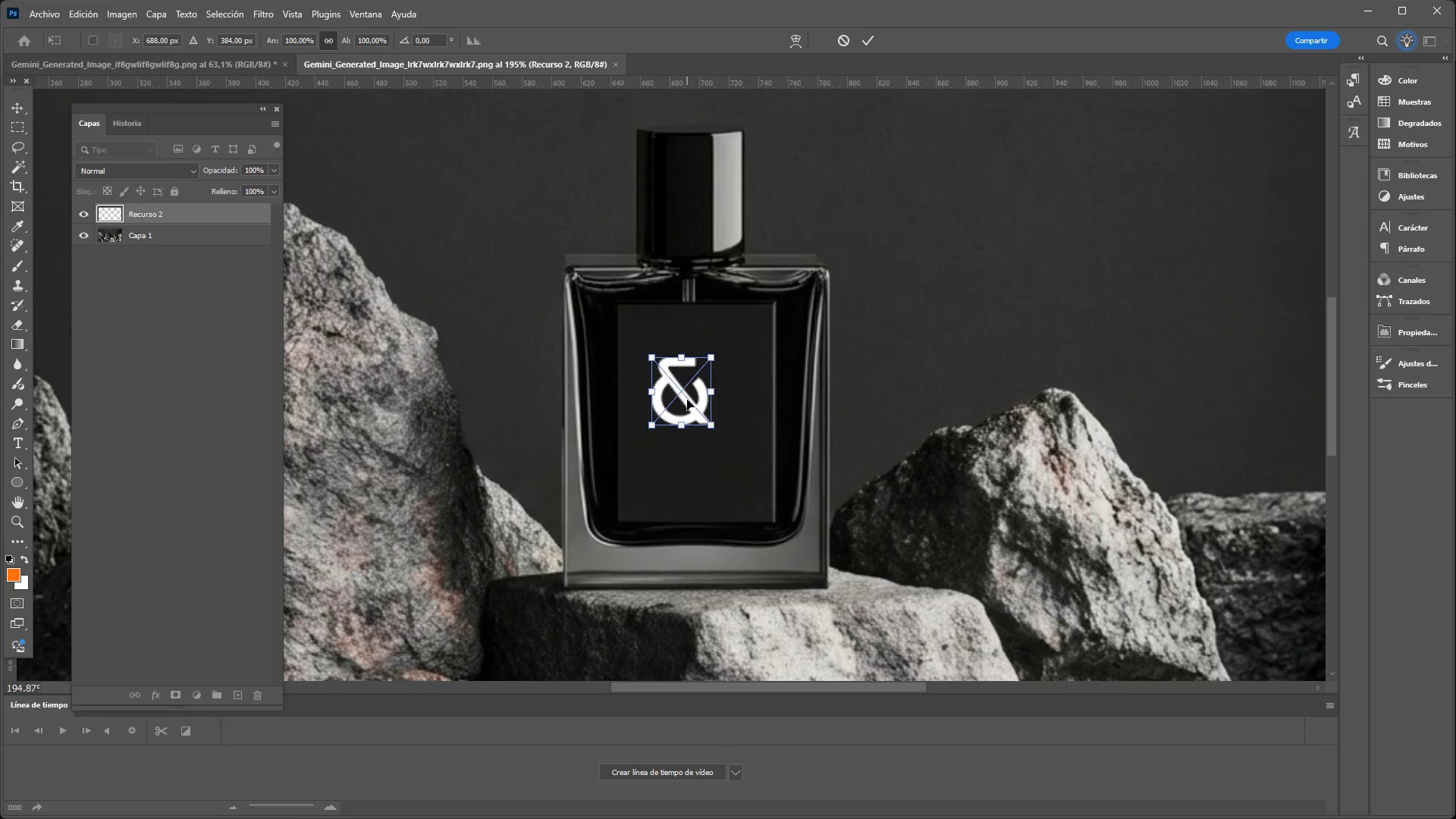 
hold_key(key=AltLeft, duration=6.97)
 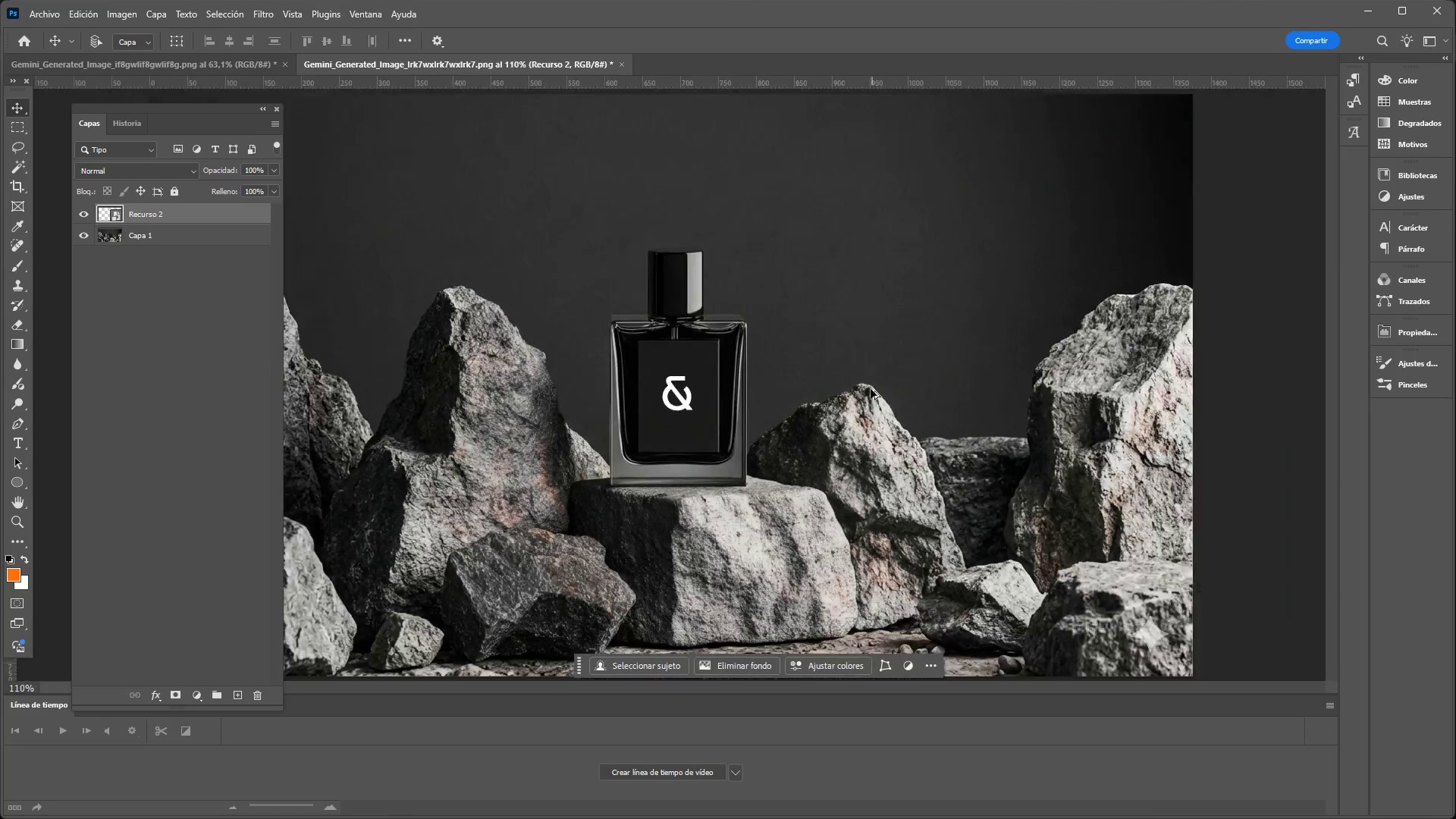 
scroll: coordinate [657, 376], scroll_direction: up, amount: 11.0
 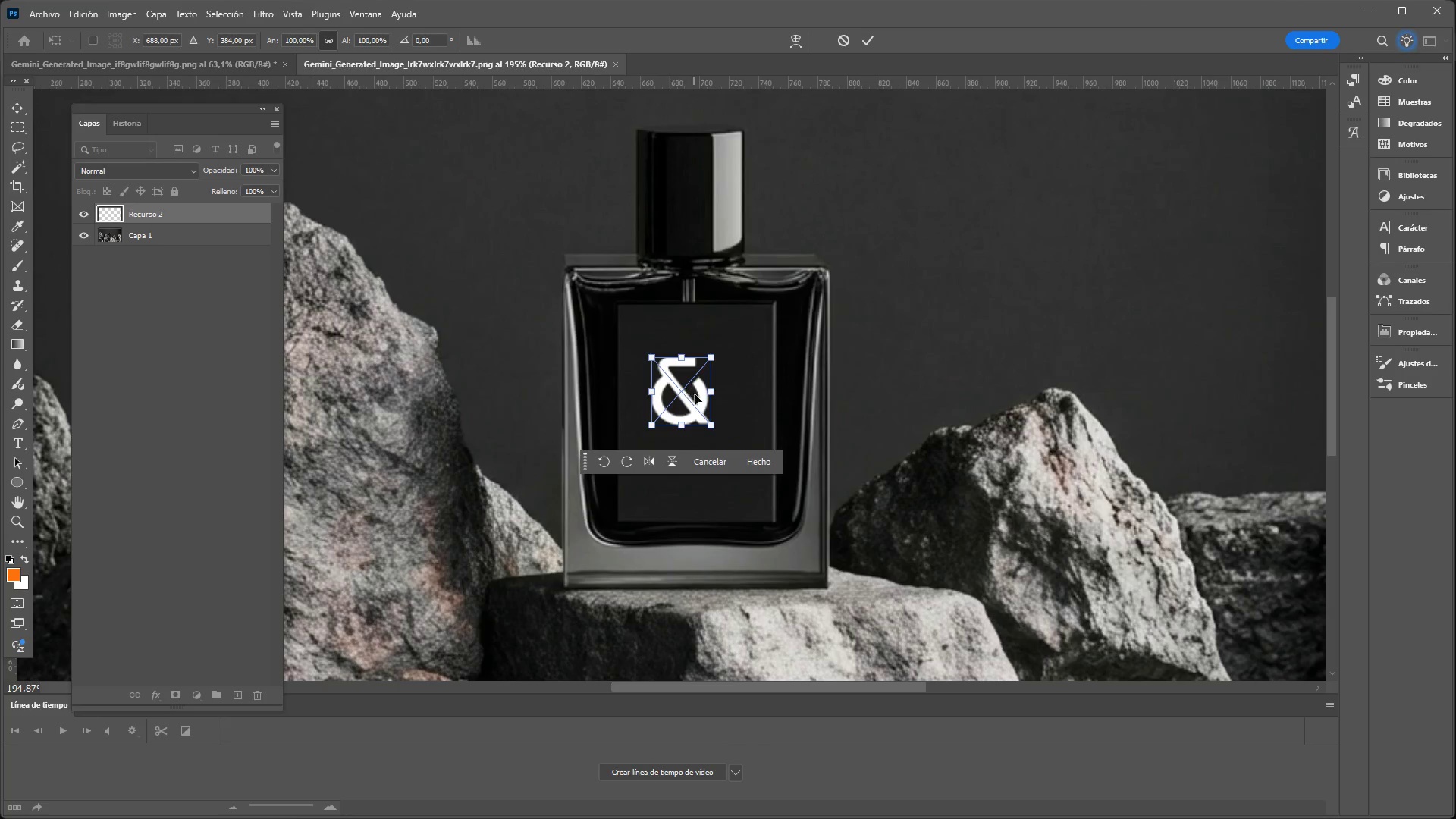 
left_click_drag(start_coordinate=[687, 400], to_coordinate=[700, 416])
 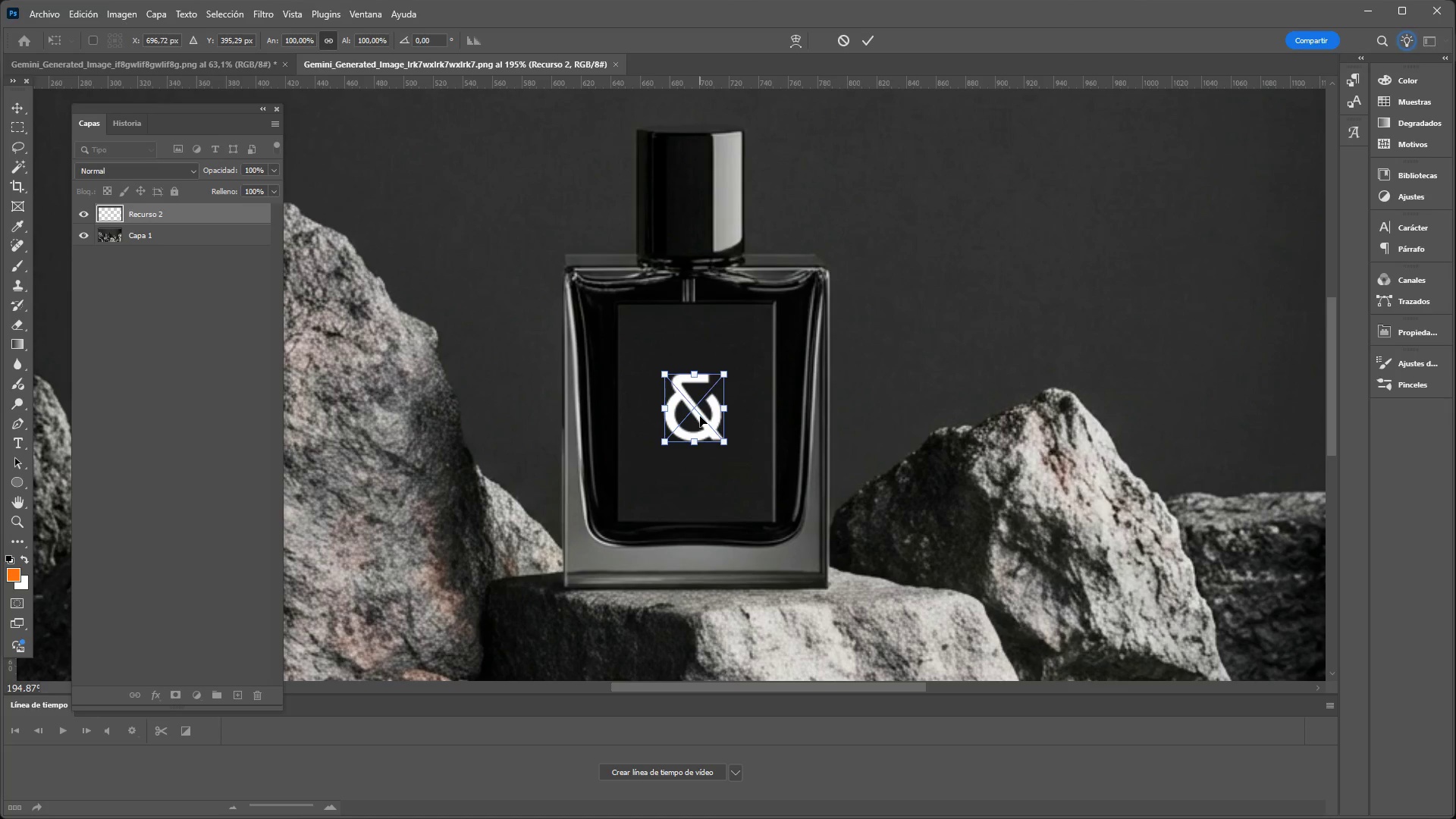 
double_click([700, 416])
 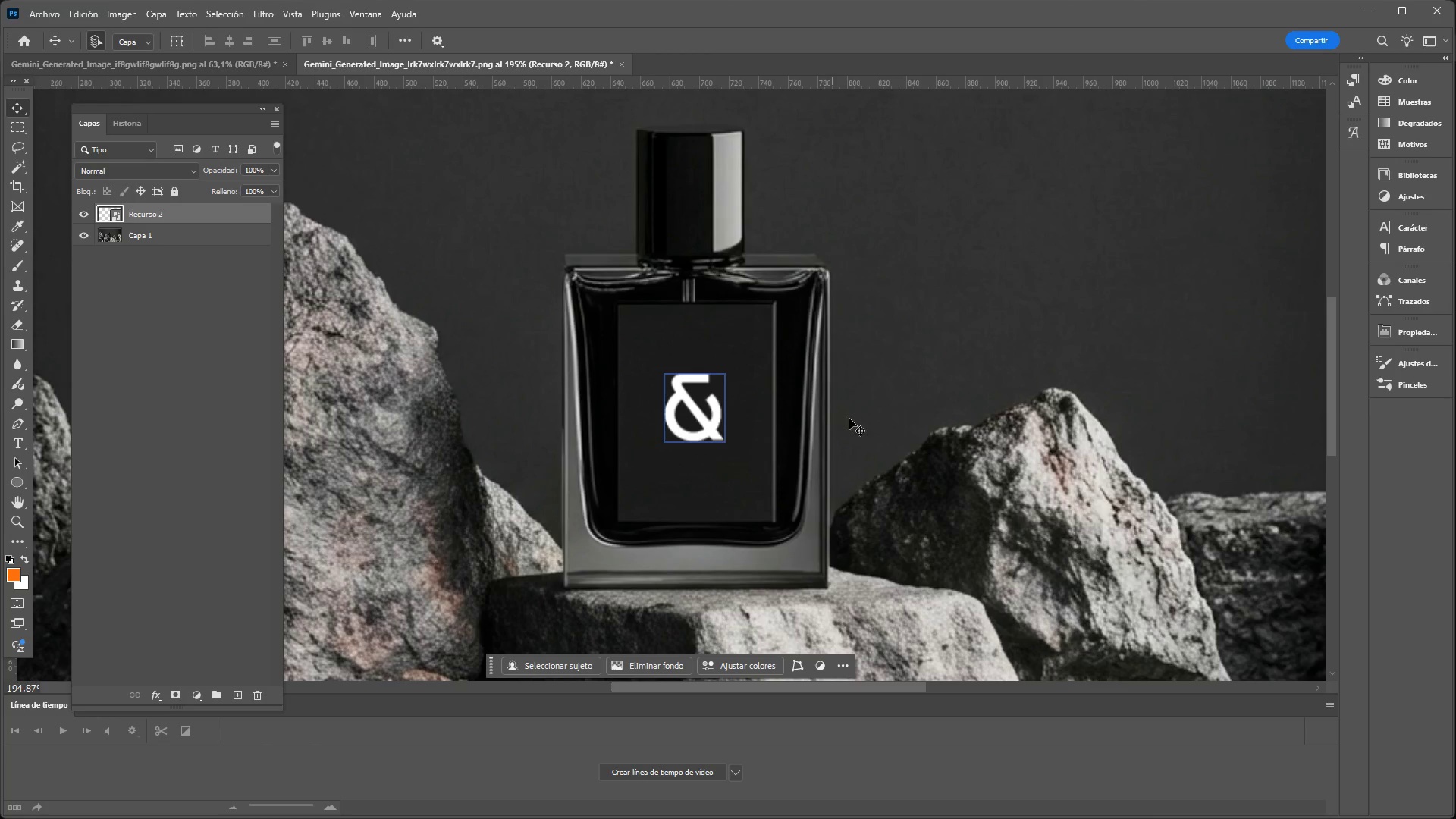 
hold_key(key=ControlLeft, duration=1.28)
hold_key(key=AltLeft, duration=1.24)
scroll: coordinate [868, 388], scroll_direction: down, amount: 11.0
 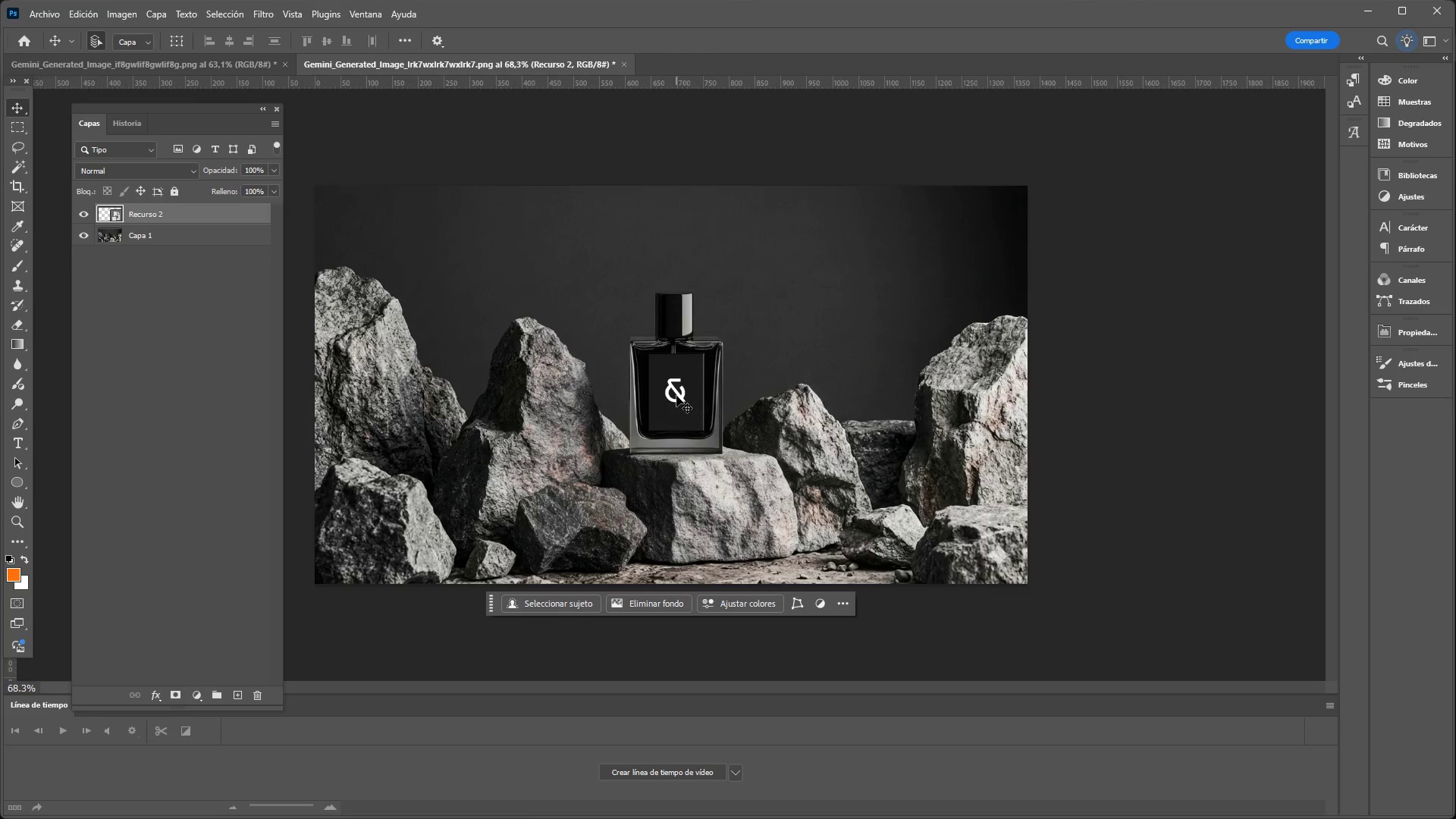 
left_click([676, 396])
 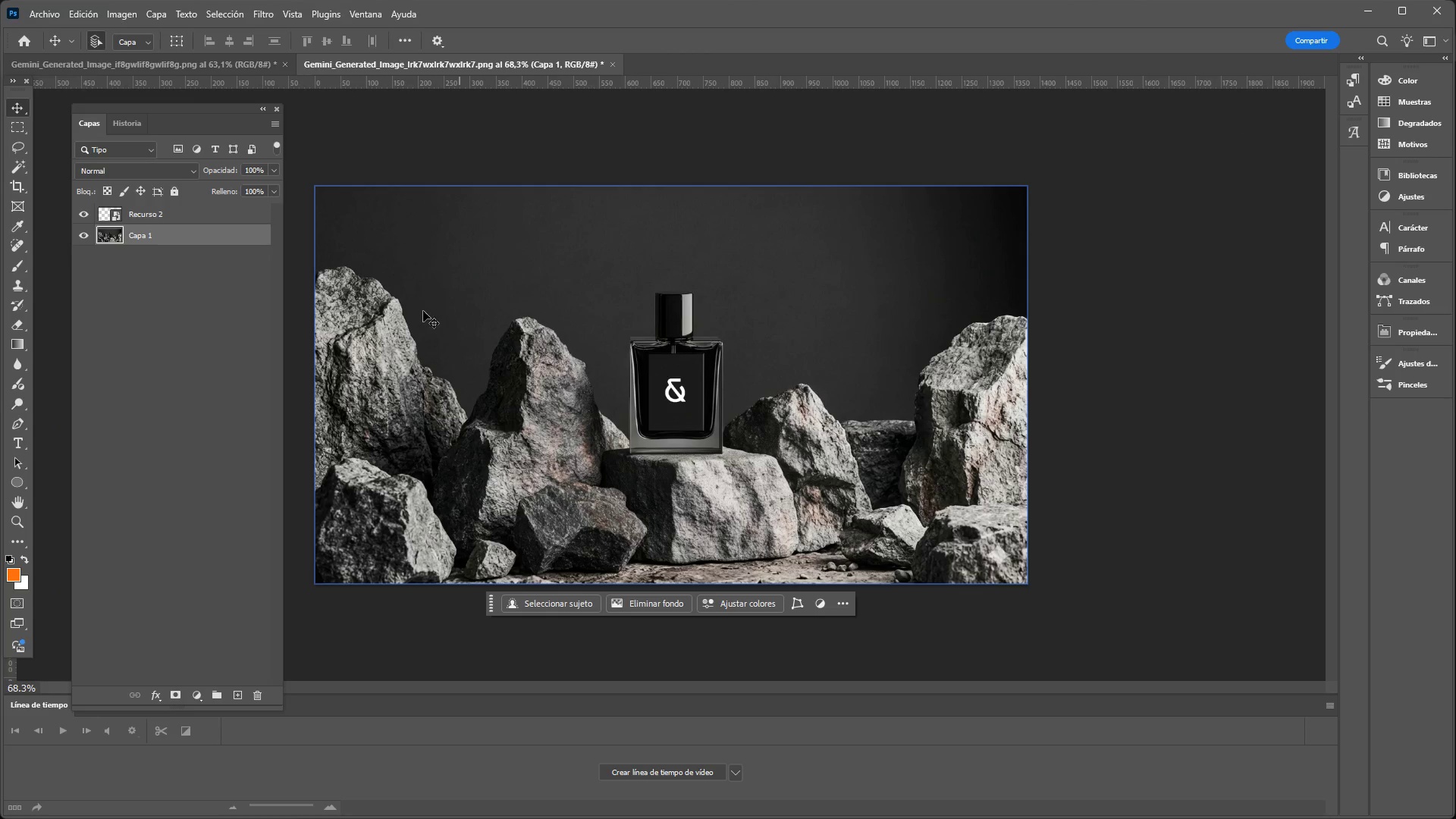 
left_click_drag(start_coordinate=[242, 311], to_coordinate=[234, 300])
 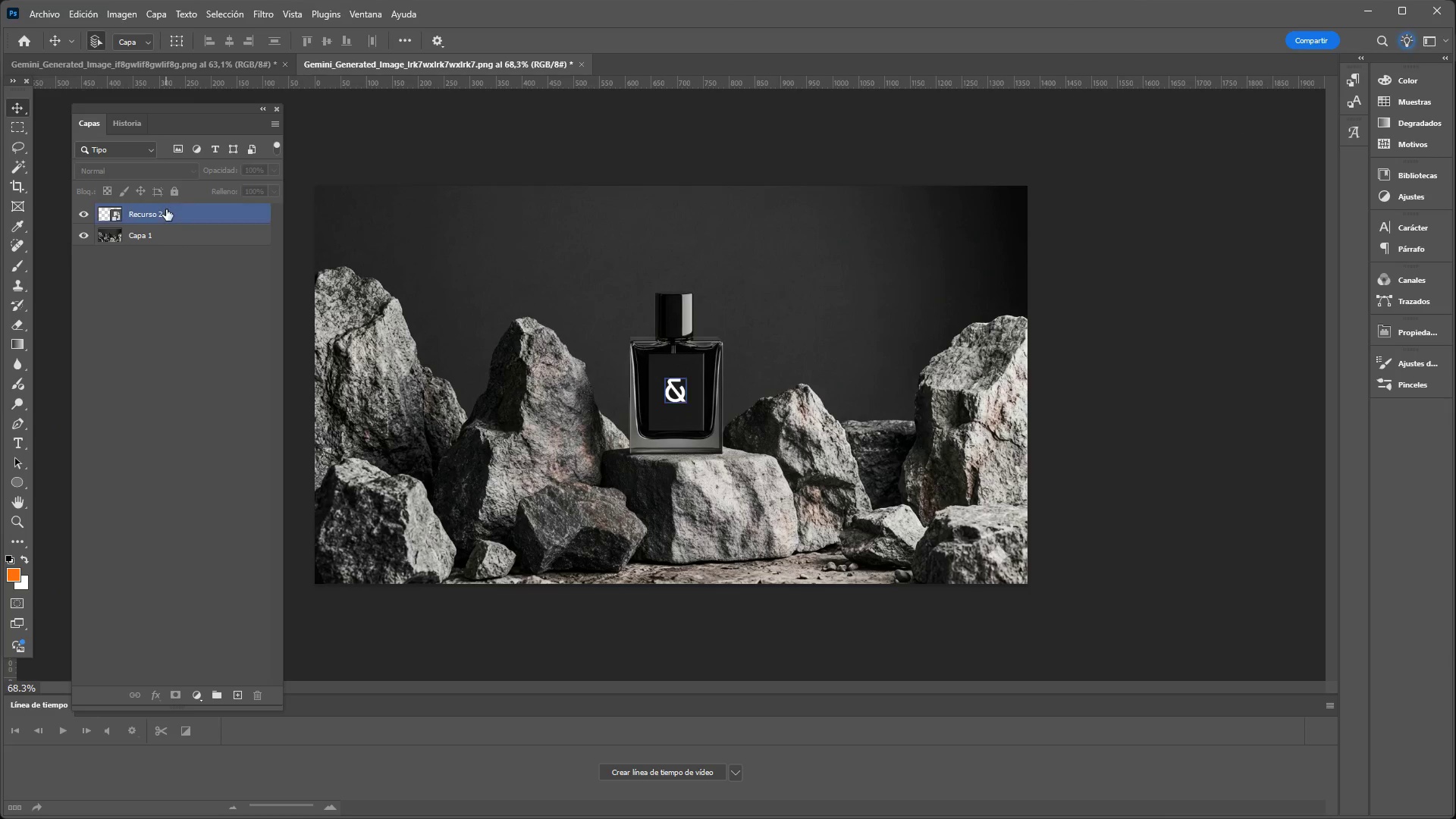 
left_click([166, 209])
 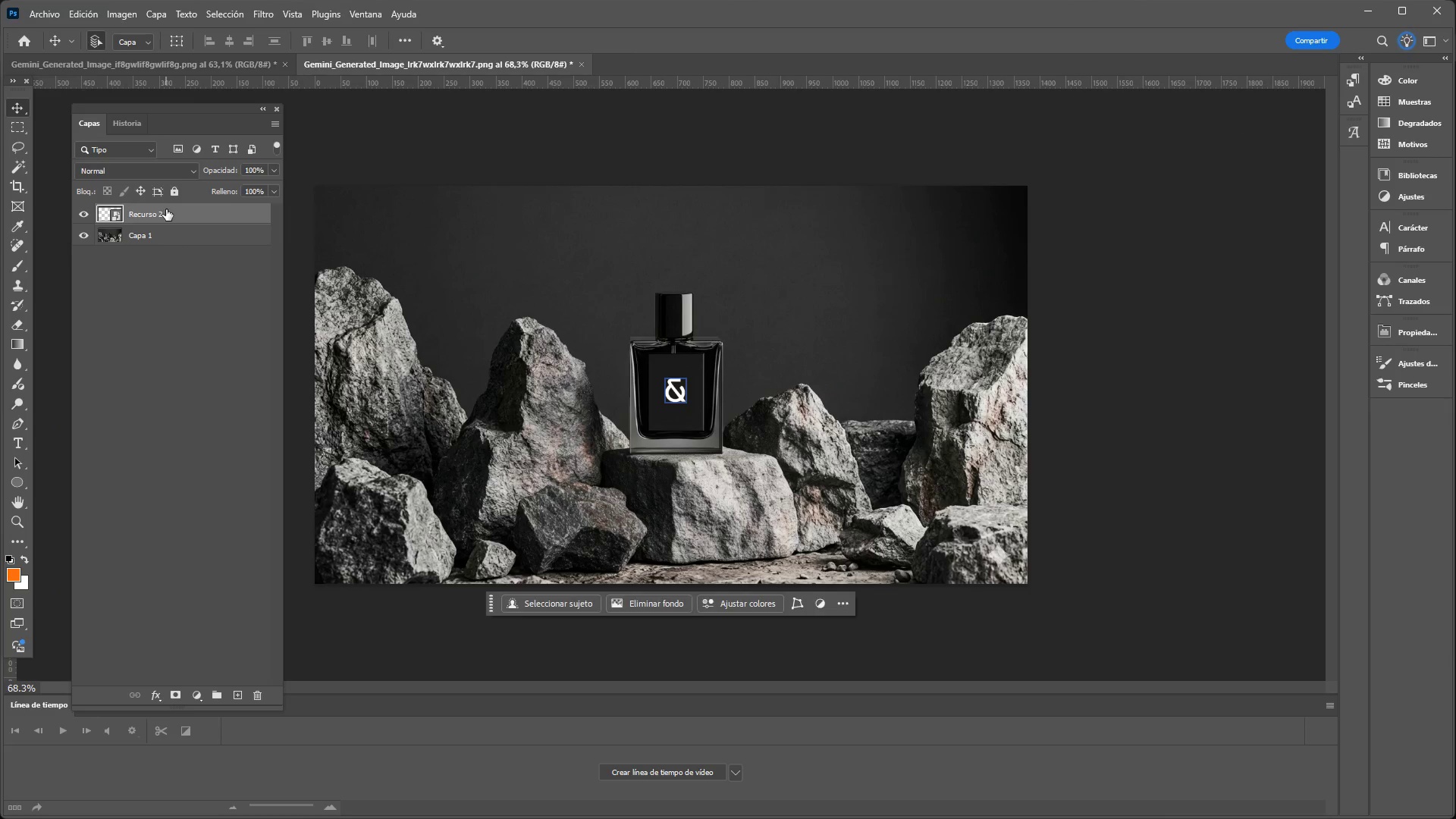 
mouse_move([169, 196])
 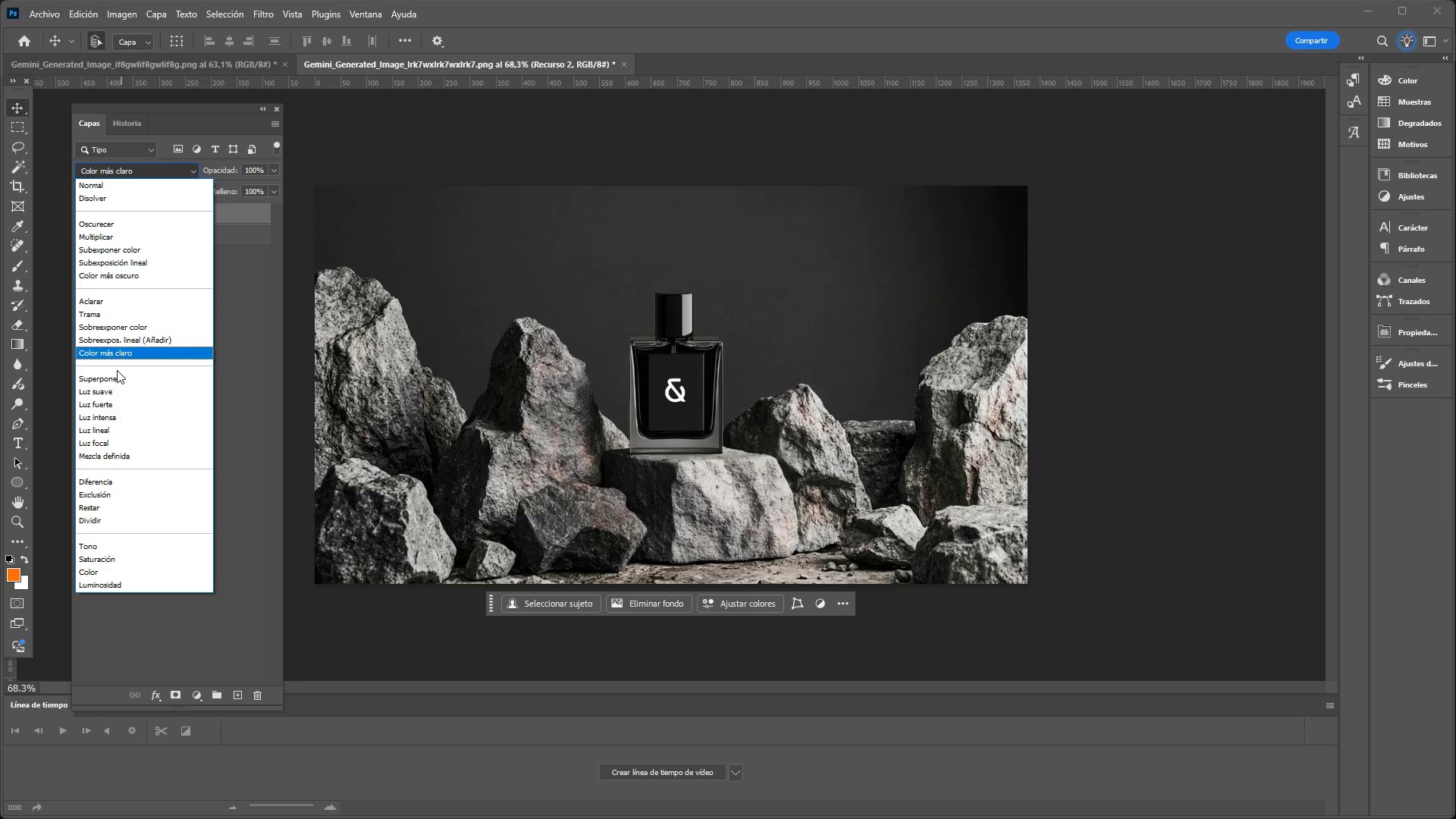 
wait(7.84)
 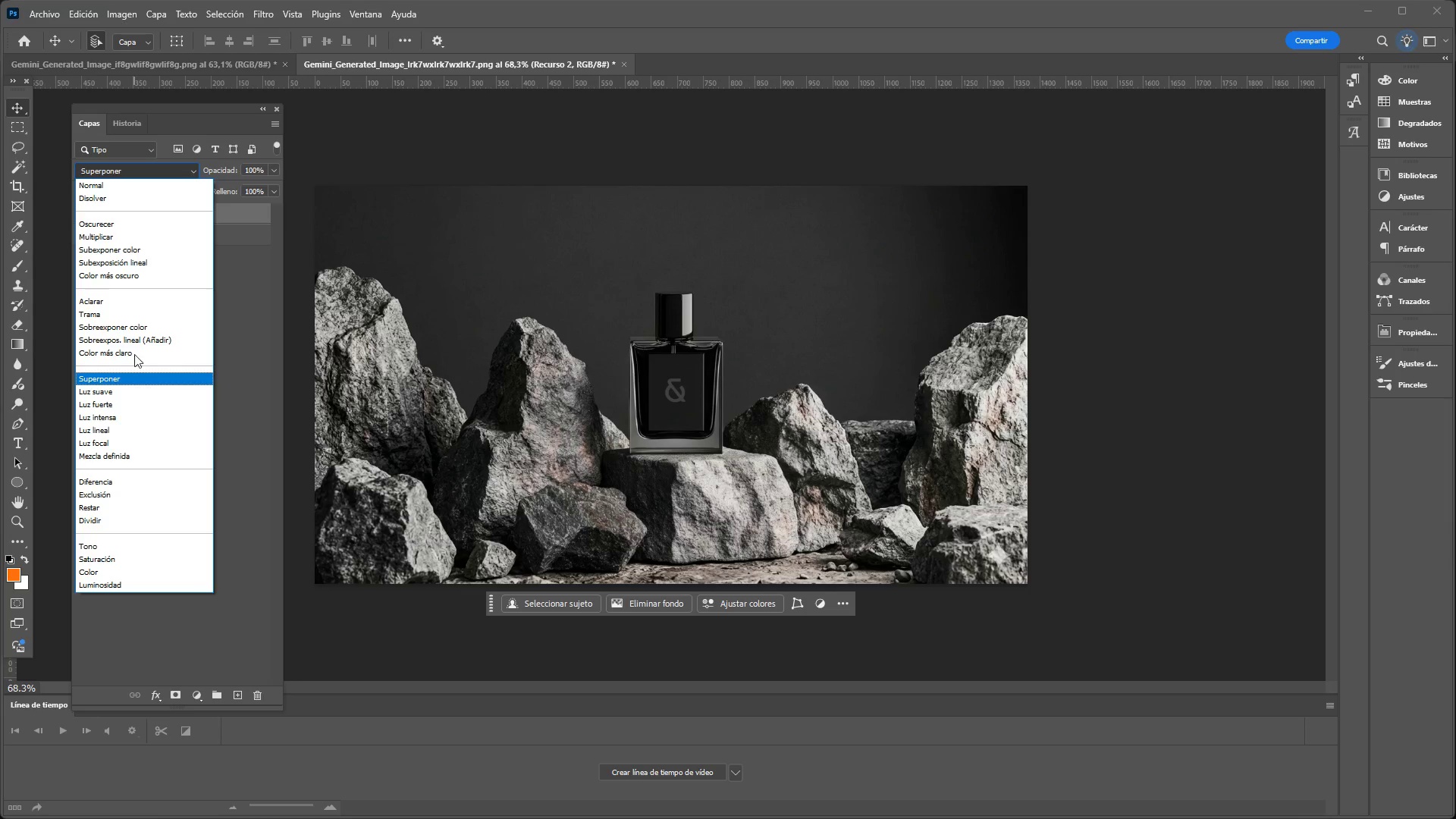 
left_click([112, 376])
 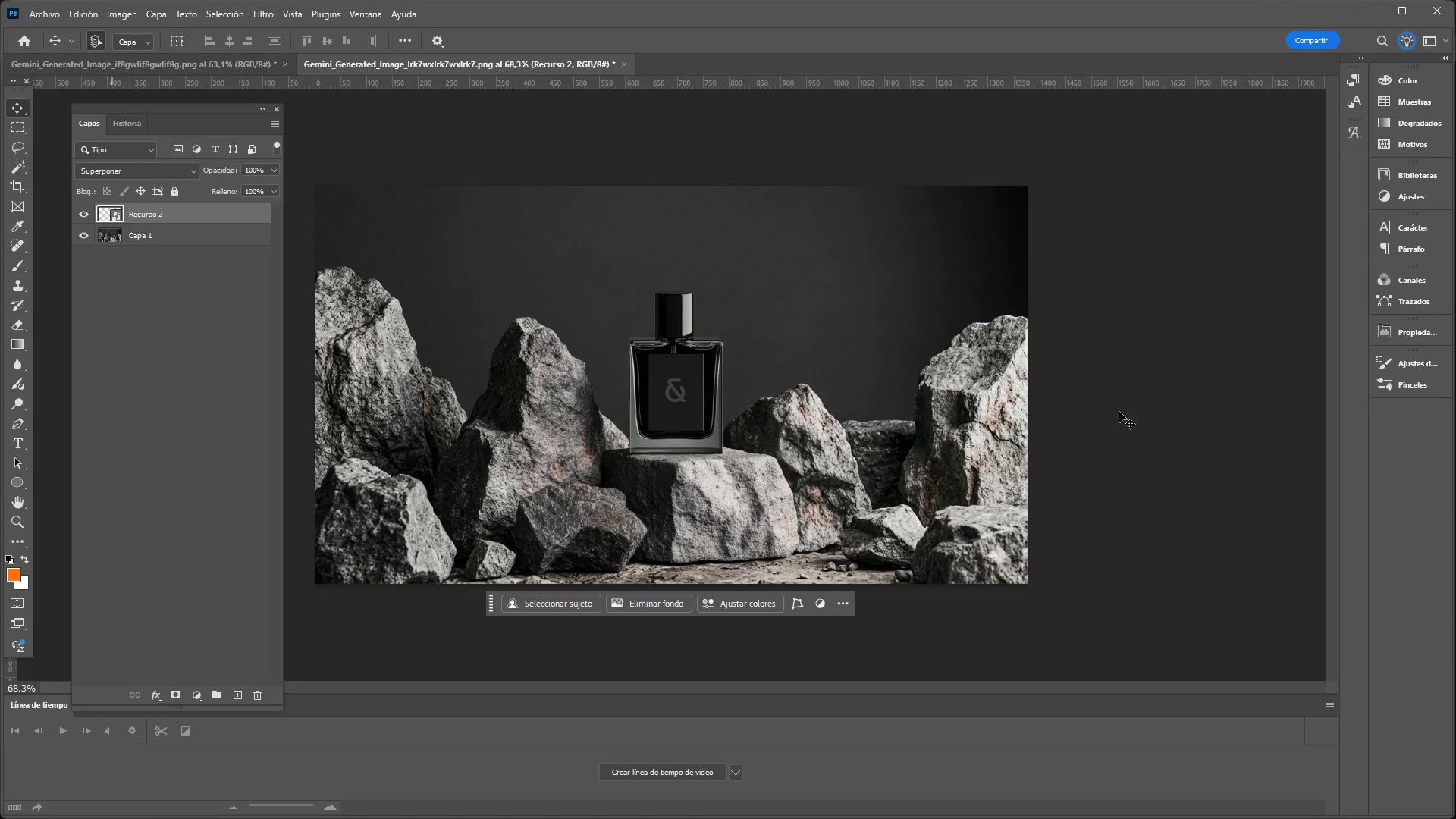 
left_click([1141, 413])
 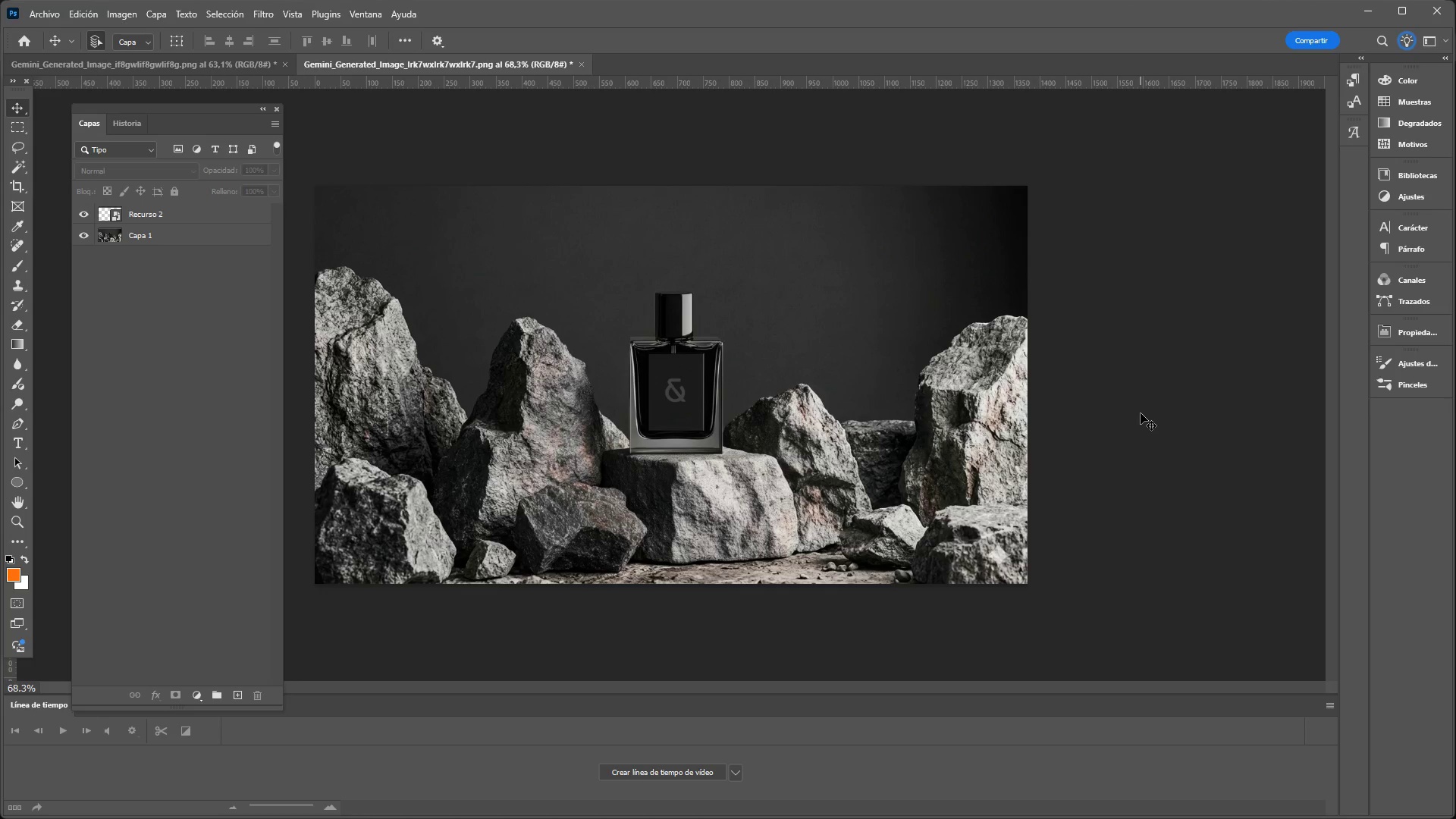 
hold_key(key=ControlLeft, duration=1.41)
hold_key(key=AltLeft, duration=1.36)
scroll: coordinate [853, 362], scroll_direction: down, amount: 2.0
 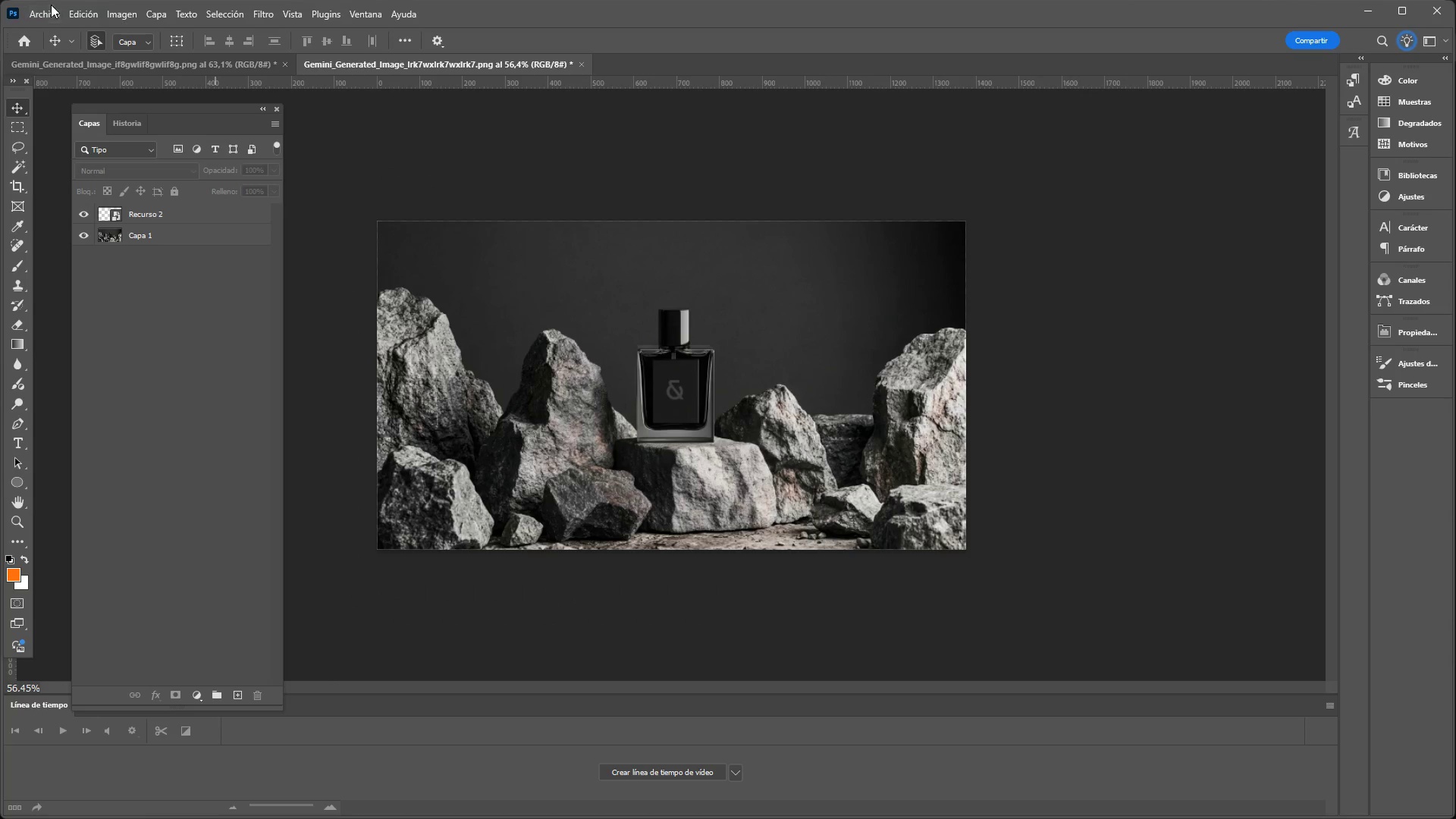 
left_click([49, 10])
 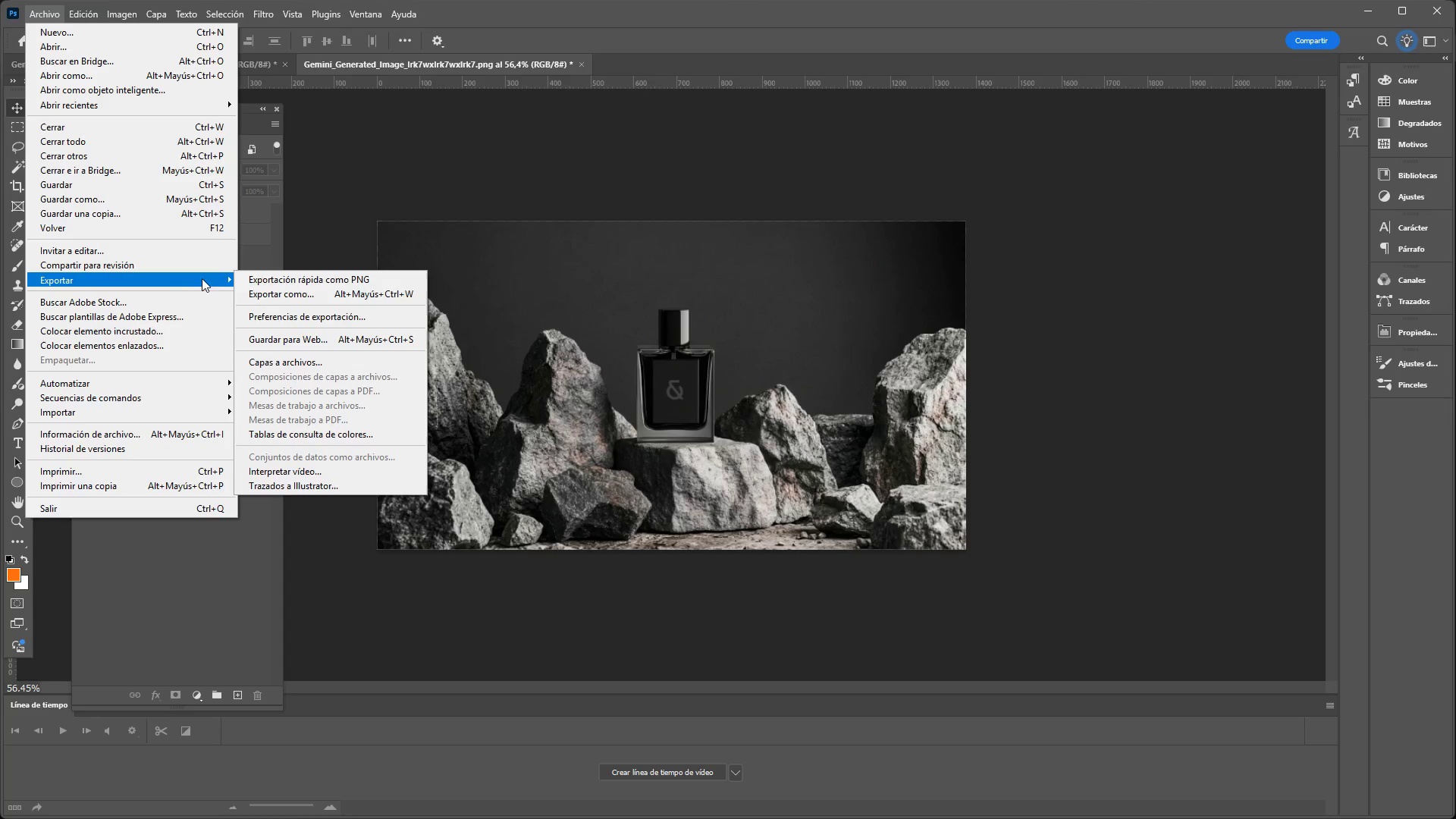 
left_click([275, 278])
 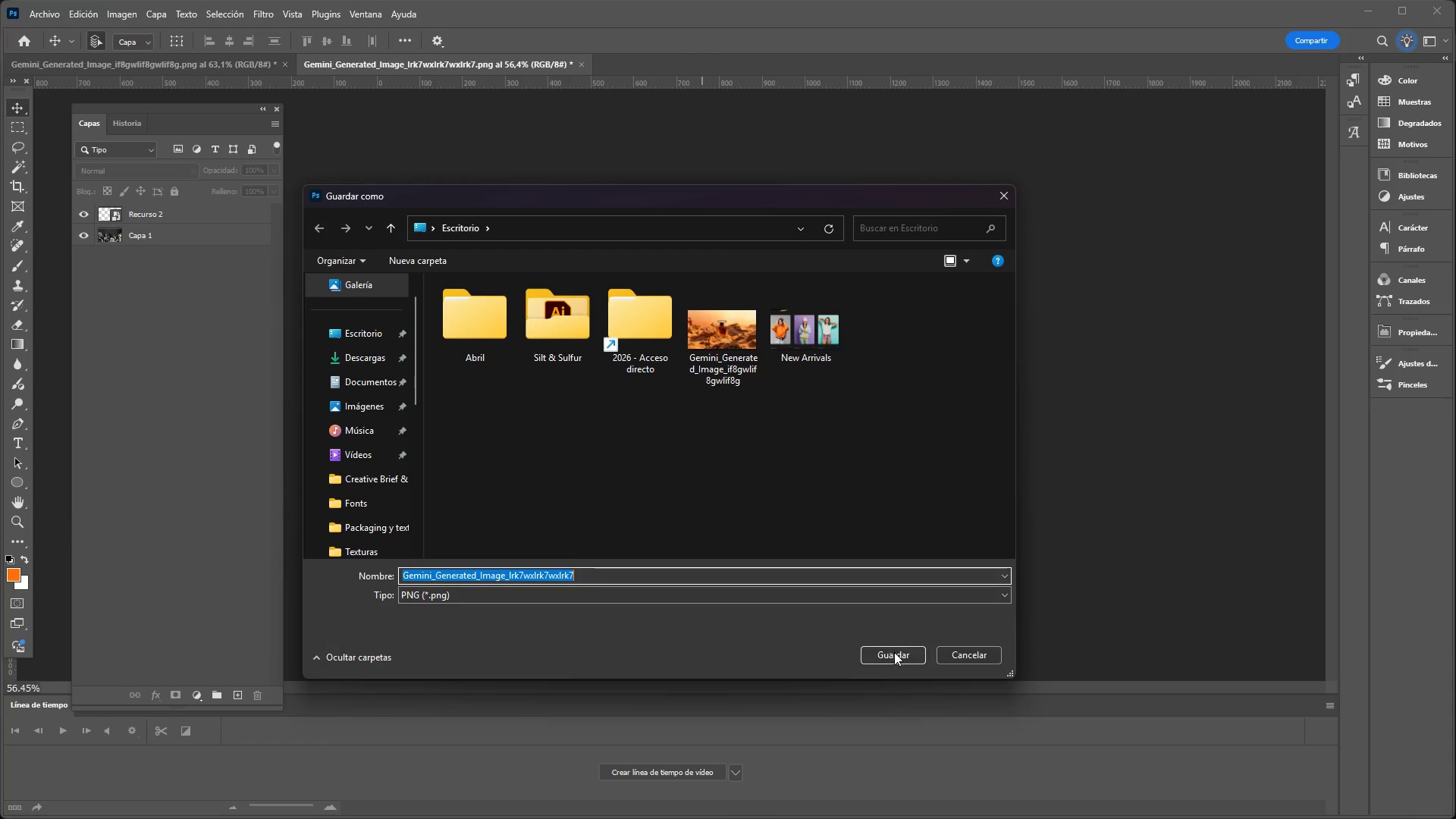 
left_click([896, 654])
 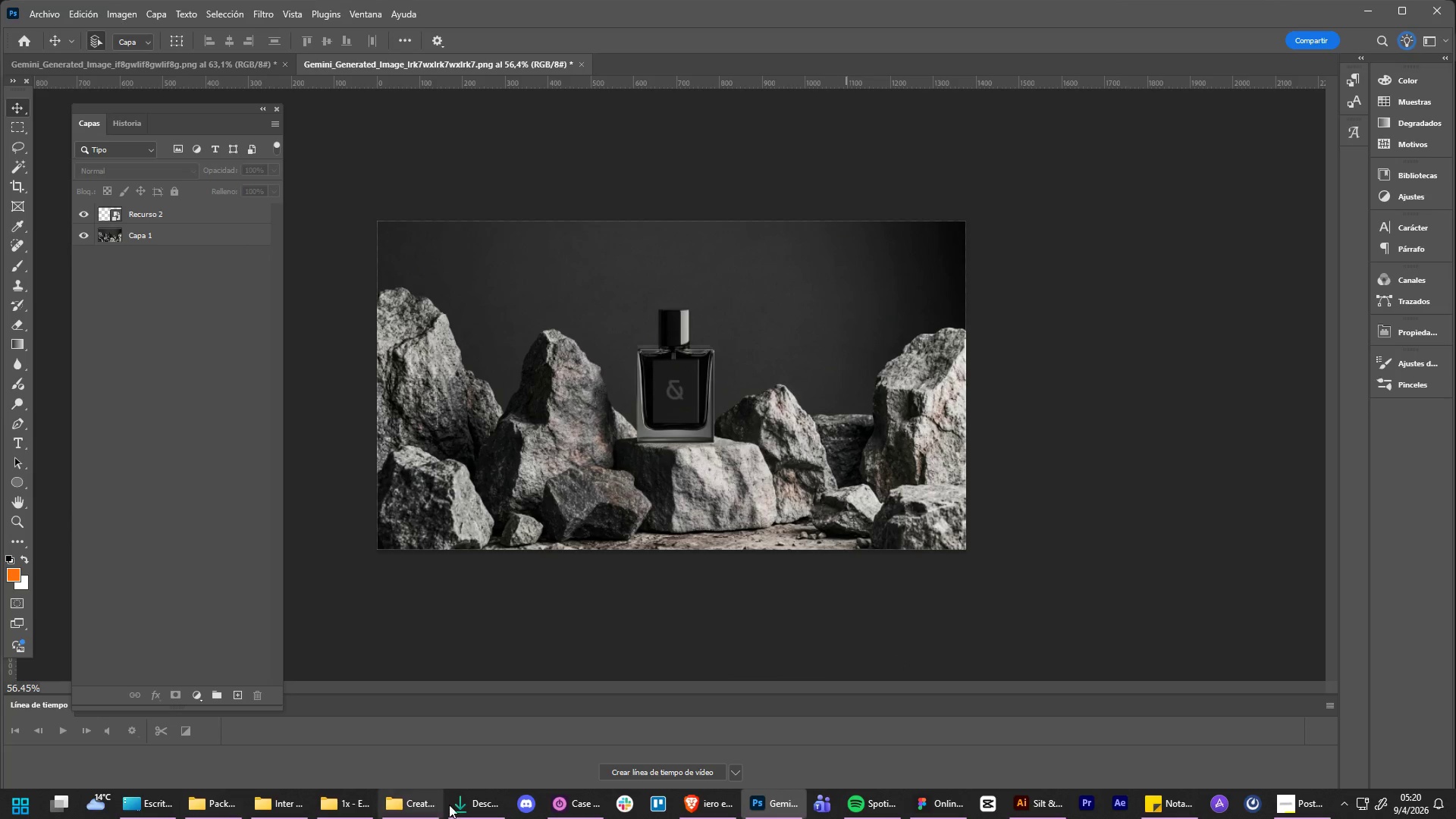 
left_click([136, 809])
 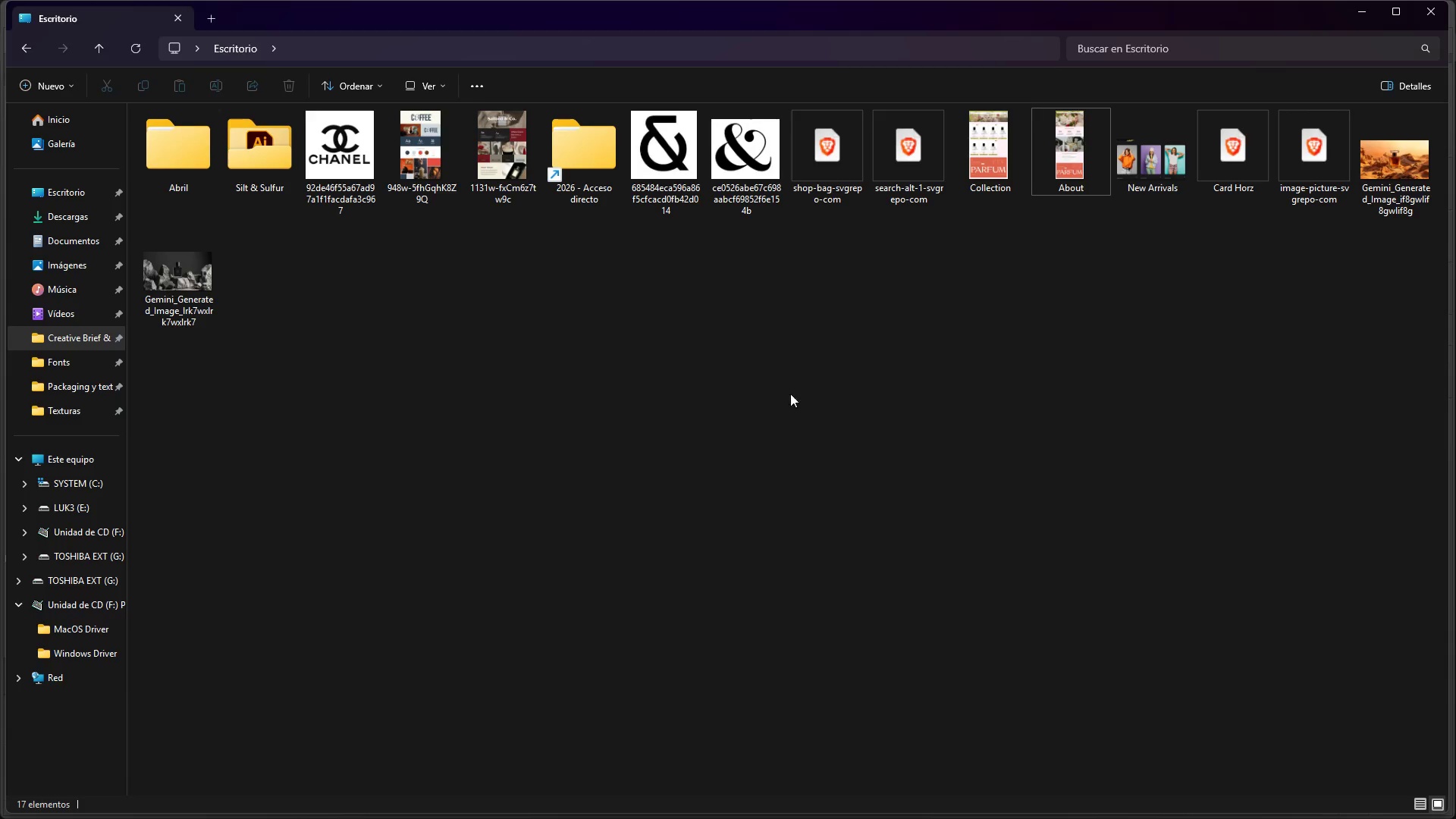 
left_click([583, 428])
 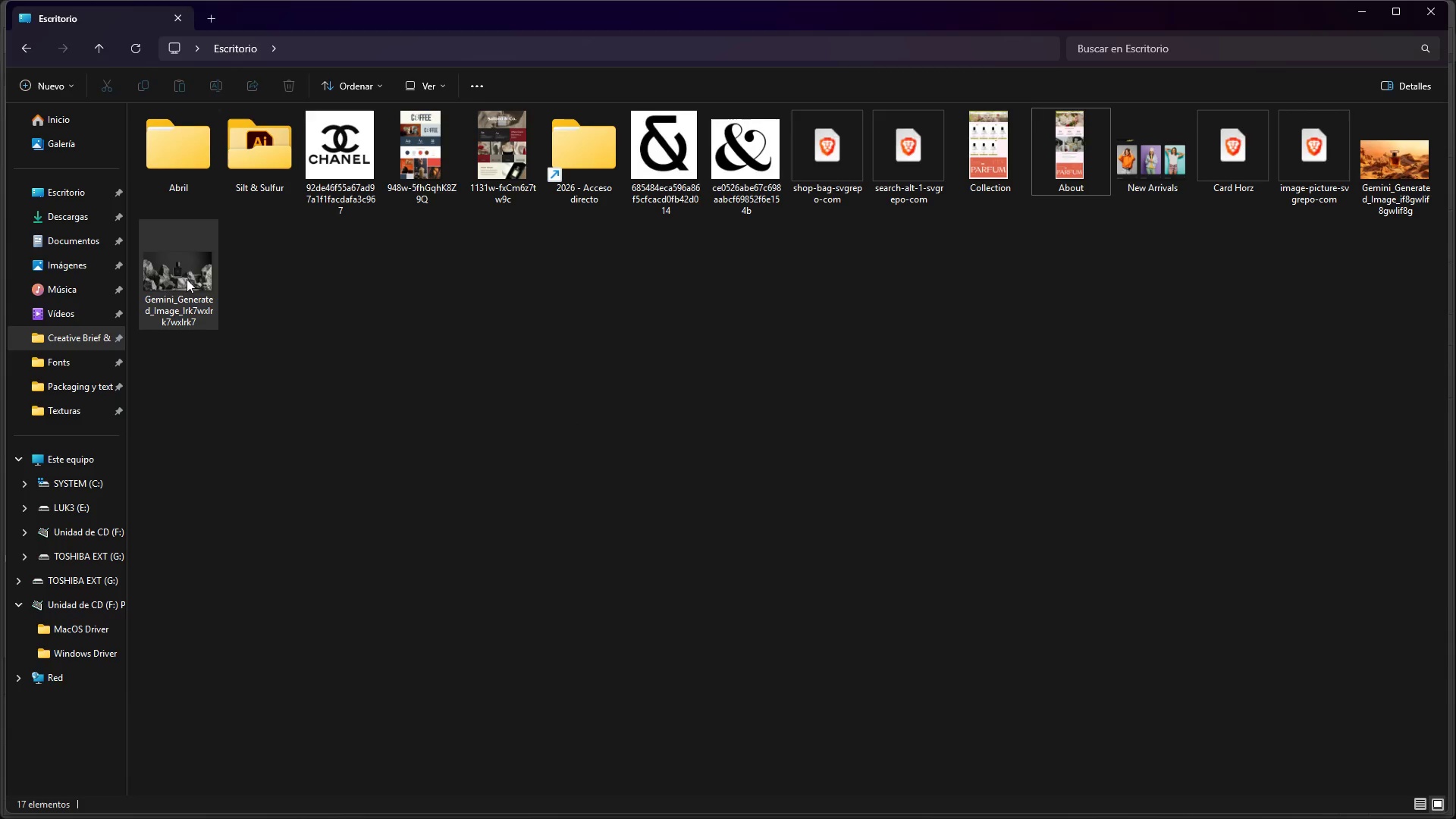 
left_click_drag(start_coordinate=[184, 275], to_coordinate=[1200, 521])
 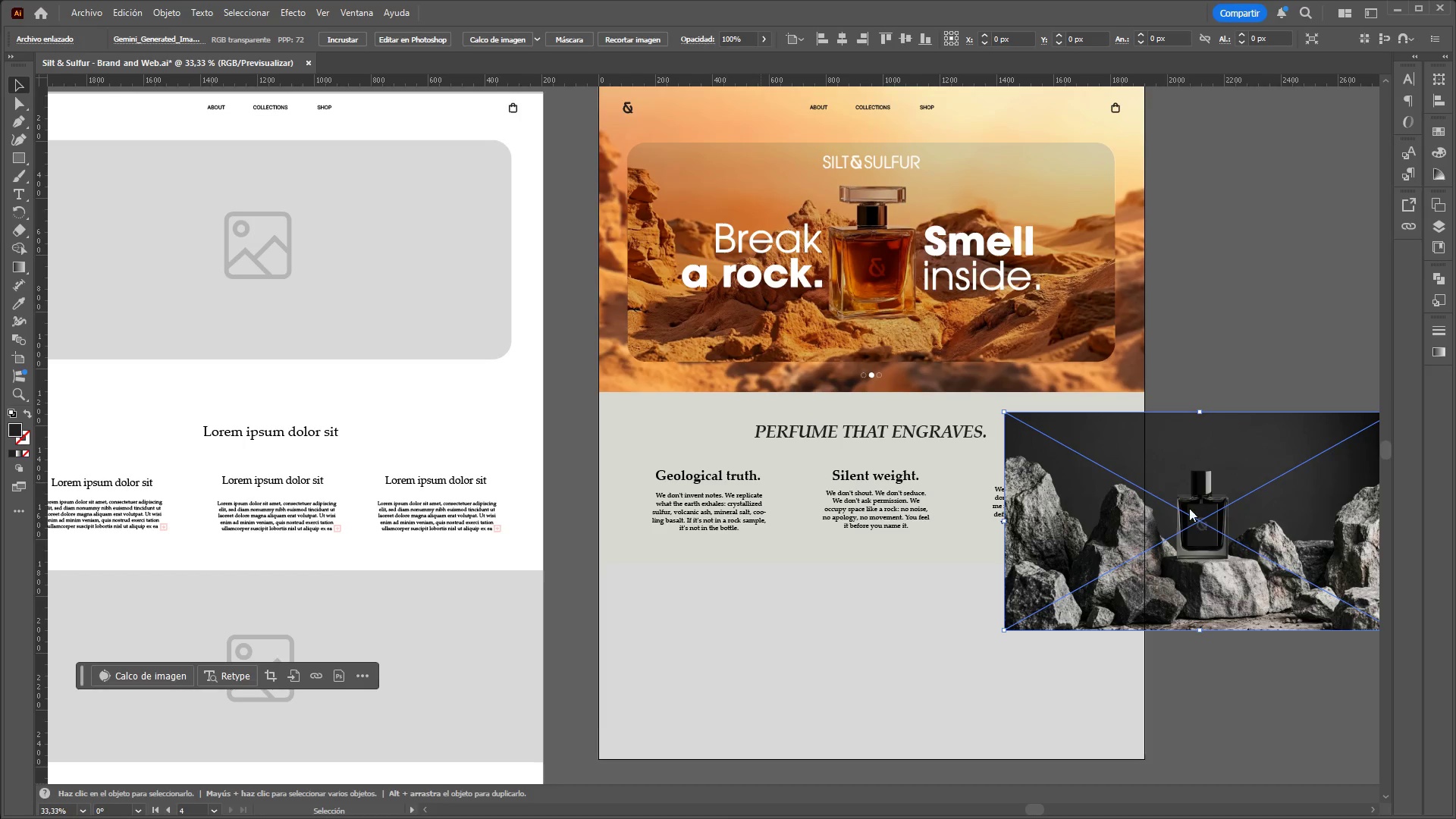 
hold_key(key=ControlLeft, duration=0.83)
hold_key(key=AltLeft, duration=0.78)
scroll: coordinate [978, 471], scroll_direction: down, amount: 1.0
 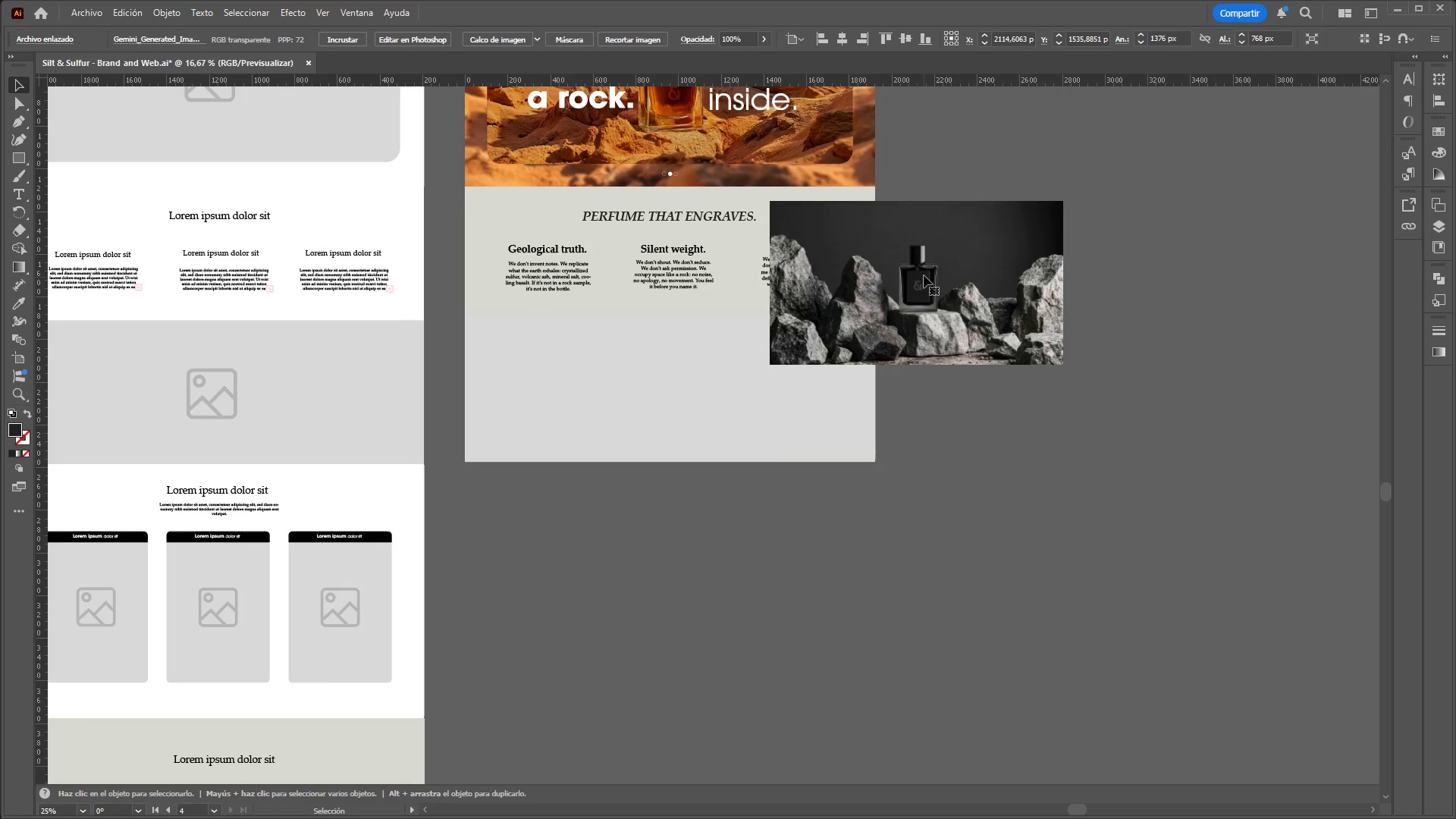 
left_click_drag(start_coordinate=[924, 274], to_coordinate=[643, 482])
 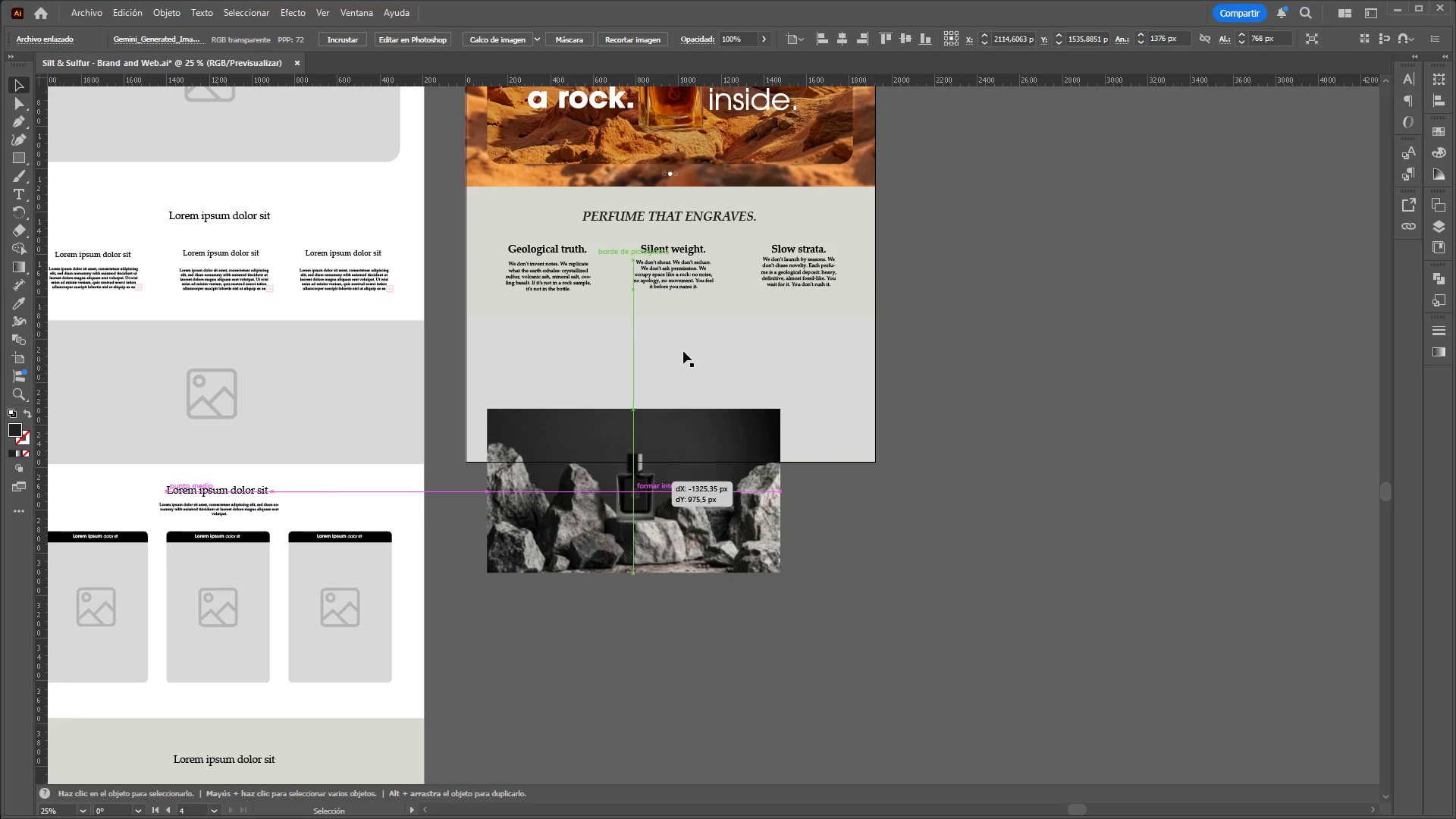 
left_click([683, 350])
 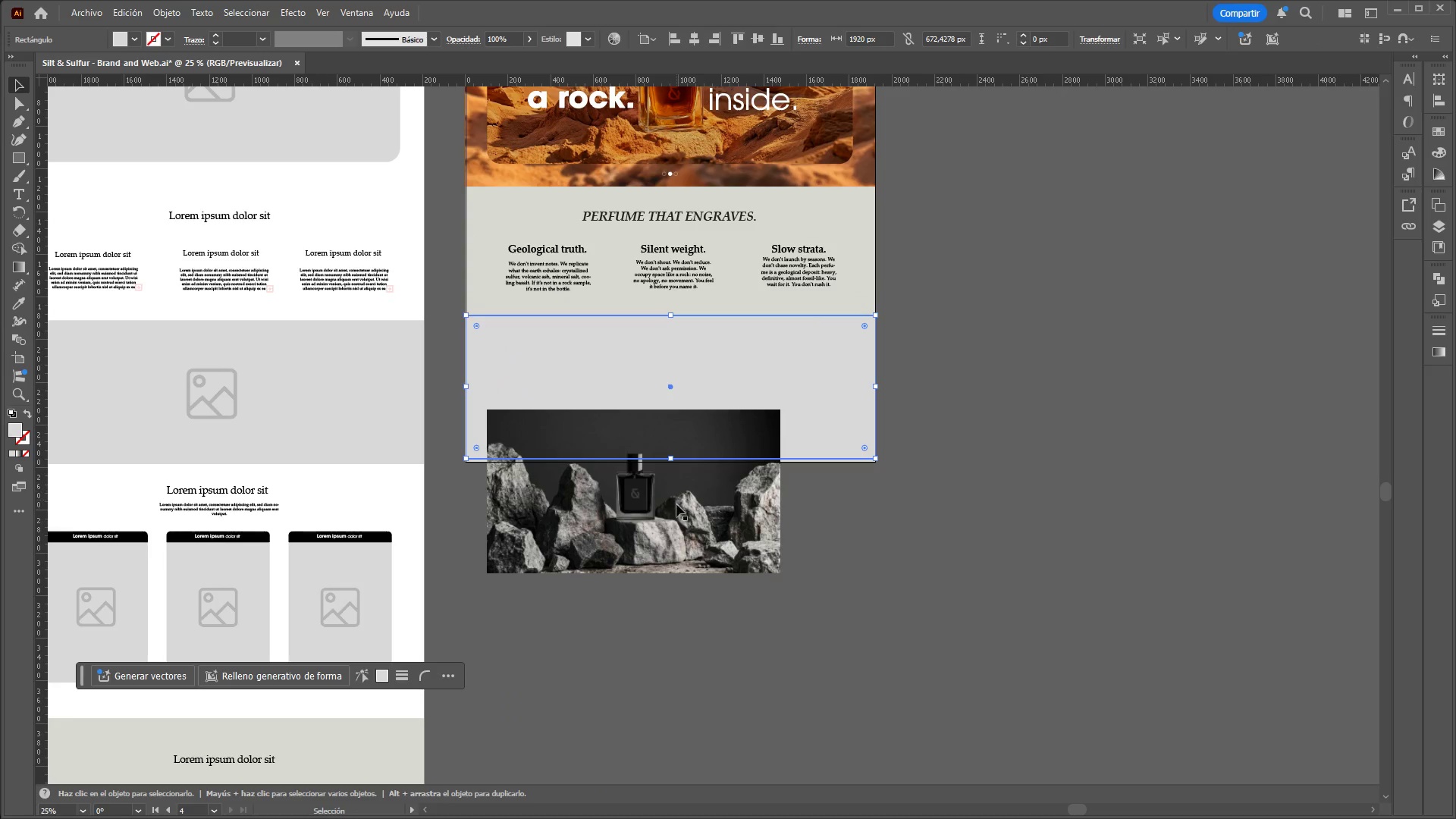 
left_click_drag(start_coordinate=[682, 548], to_coordinate=[748, 679])
 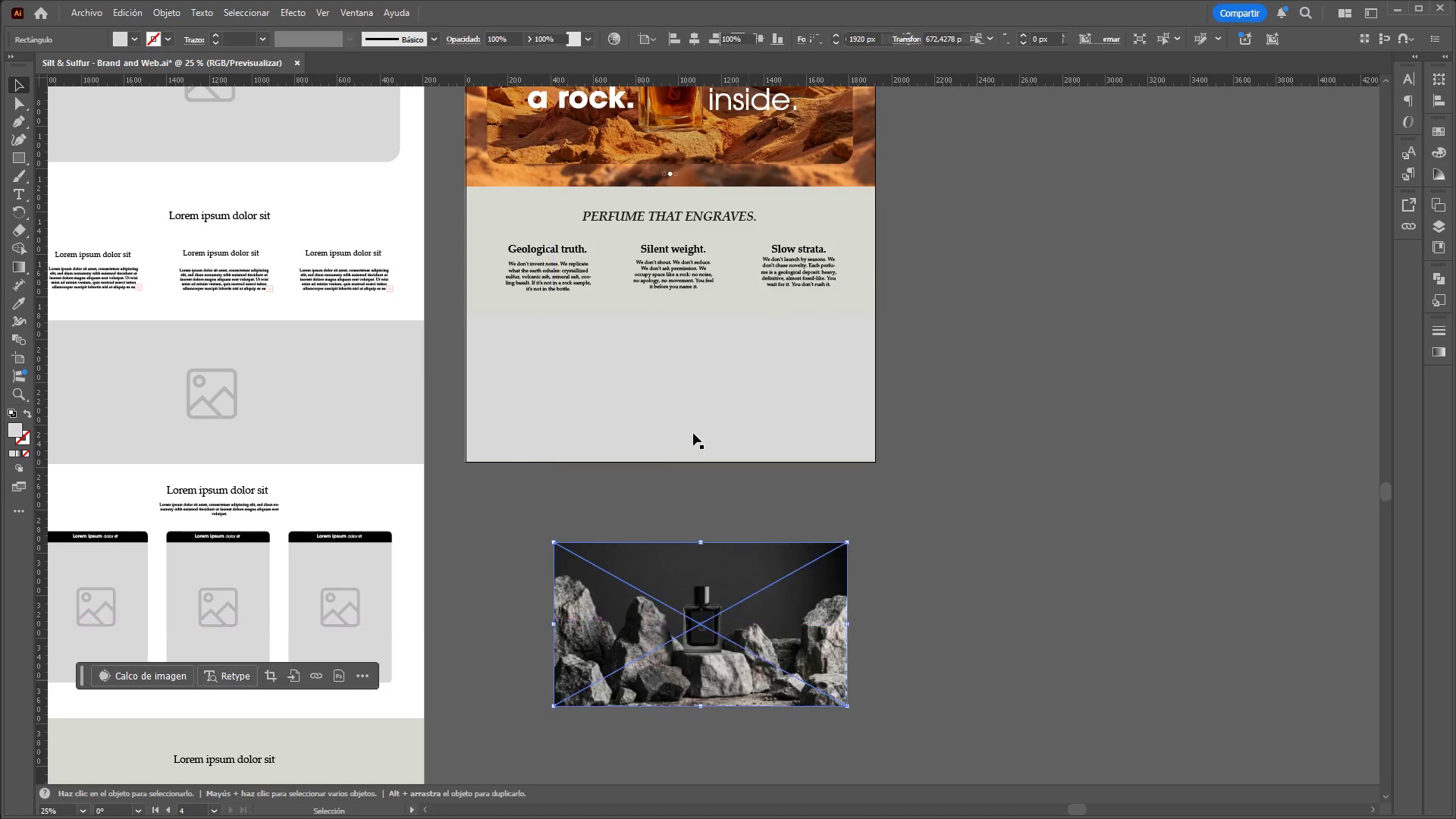 
left_click([693, 413])
 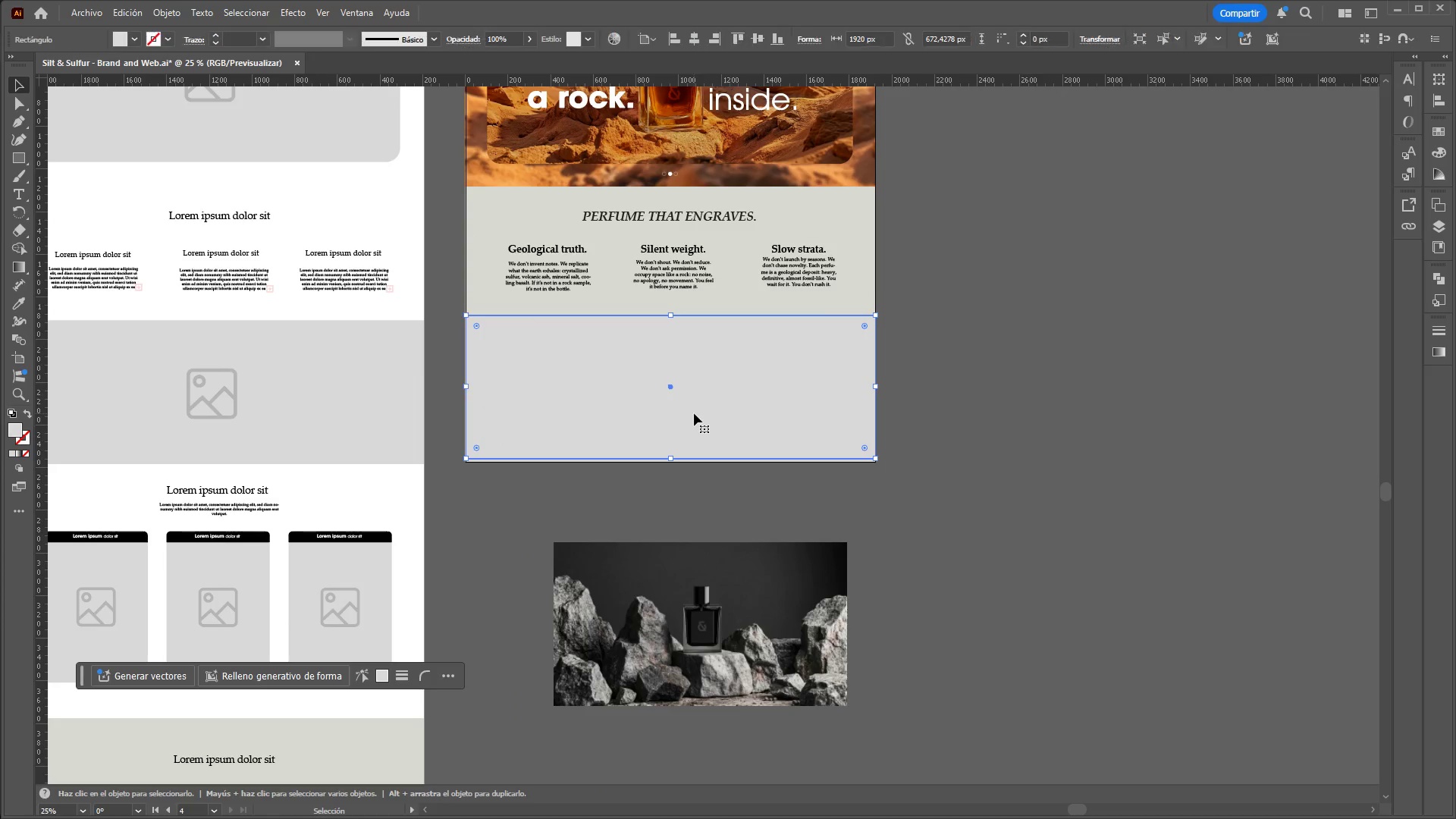 
key(Control+C)
 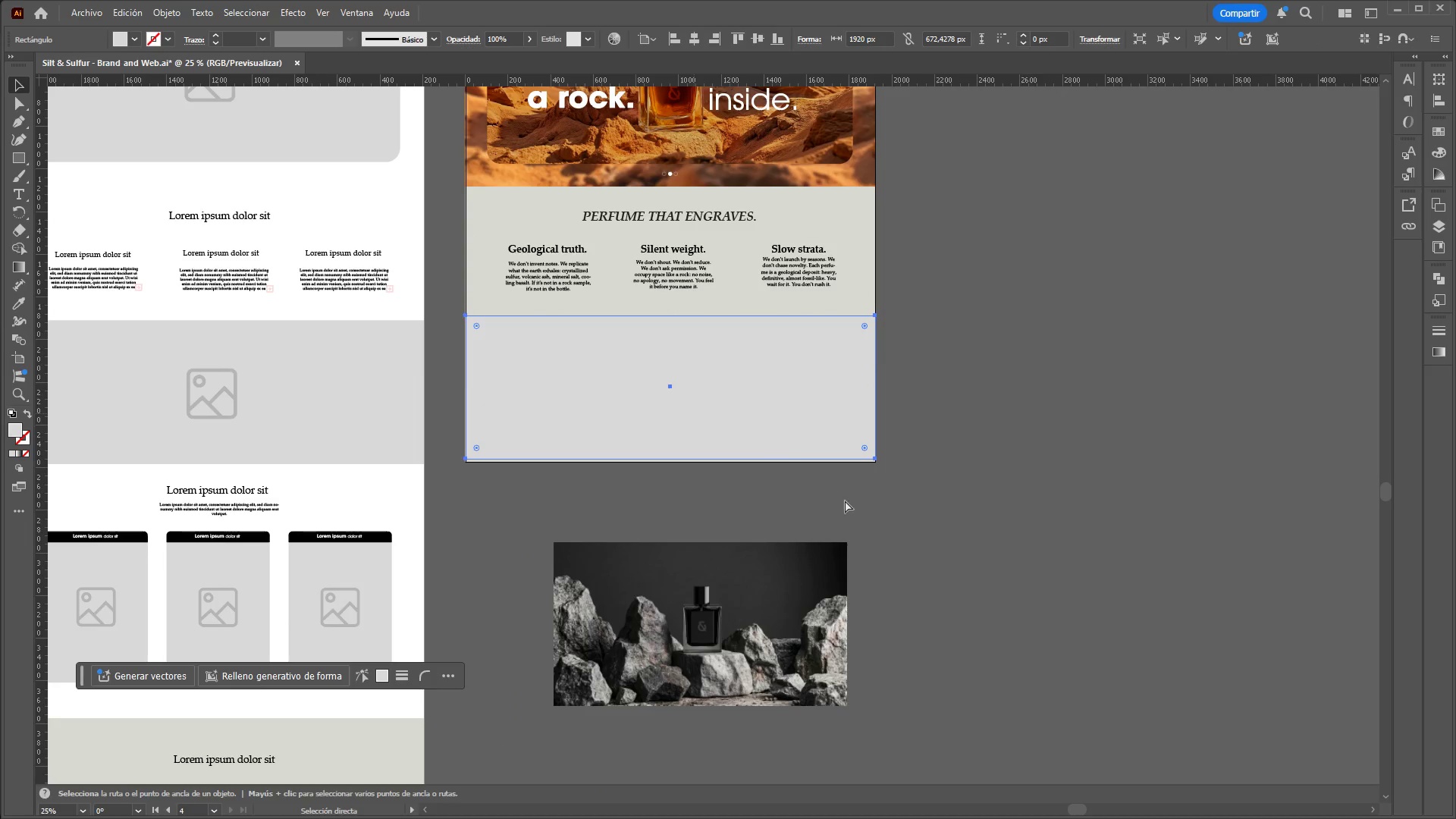 
key(Control+V)
 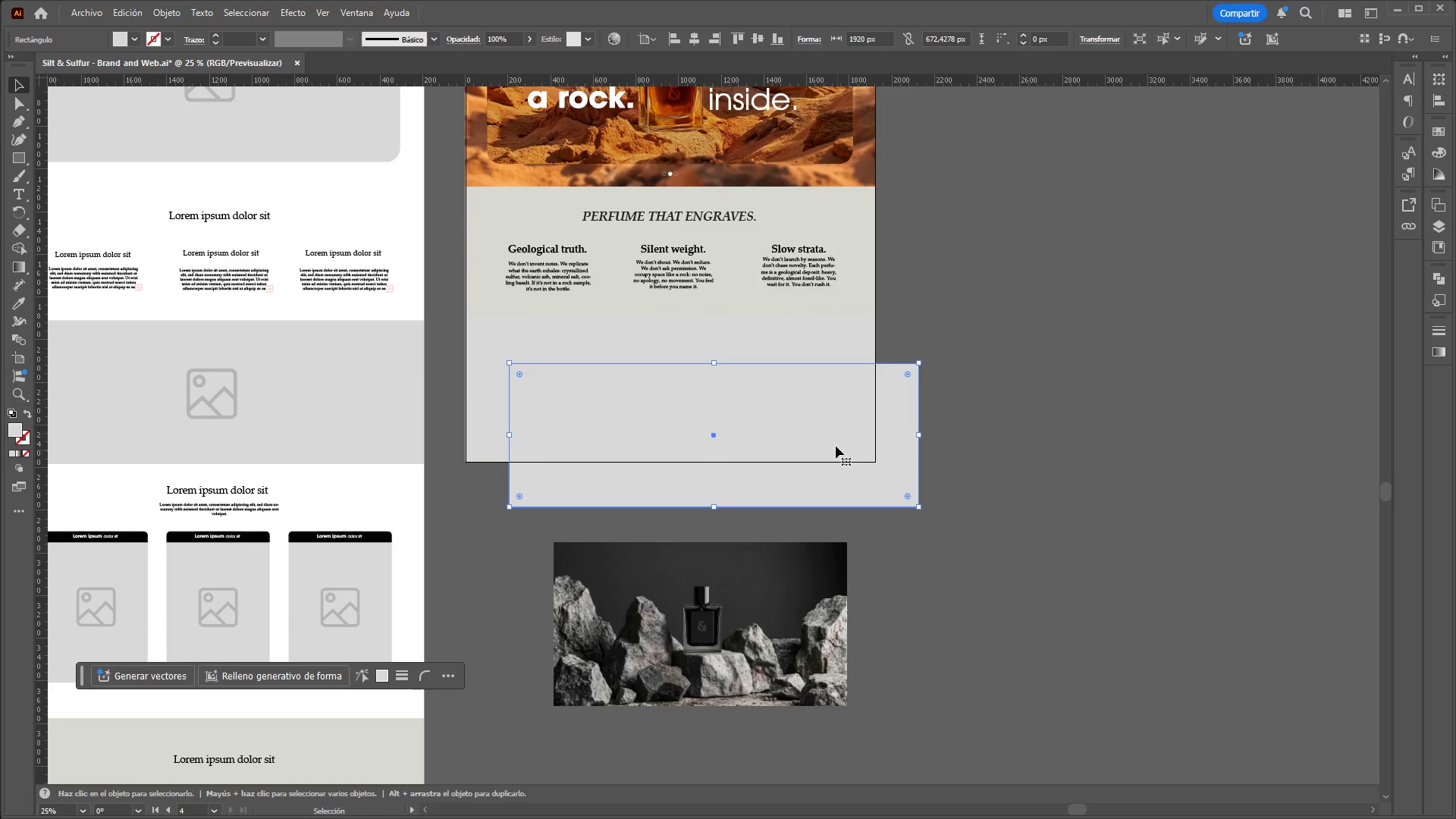 
left_click_drag(start_coordinate=[836, 445], to_coordinate=[1200, 607])
 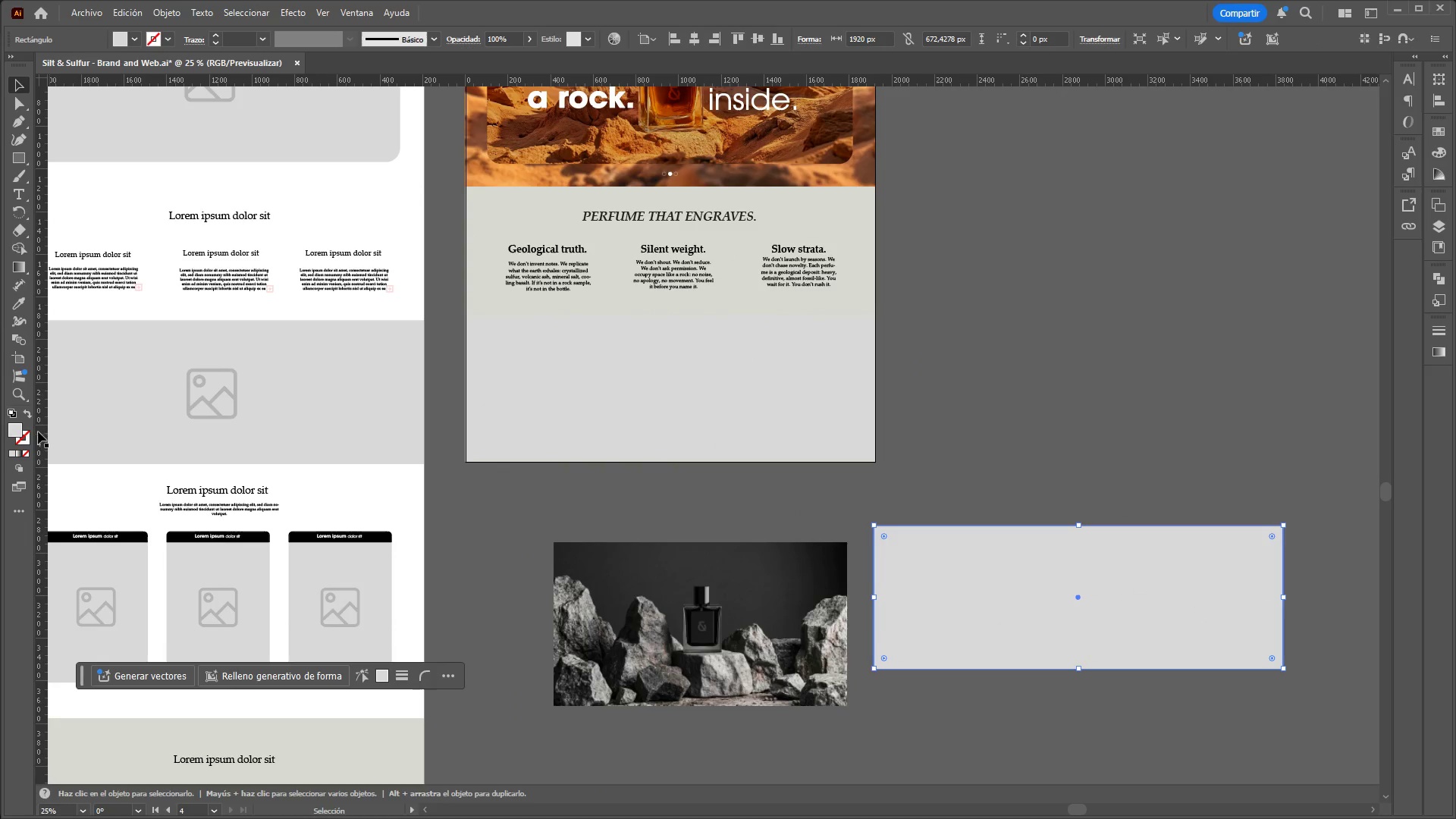 
left_click([30, 410])
 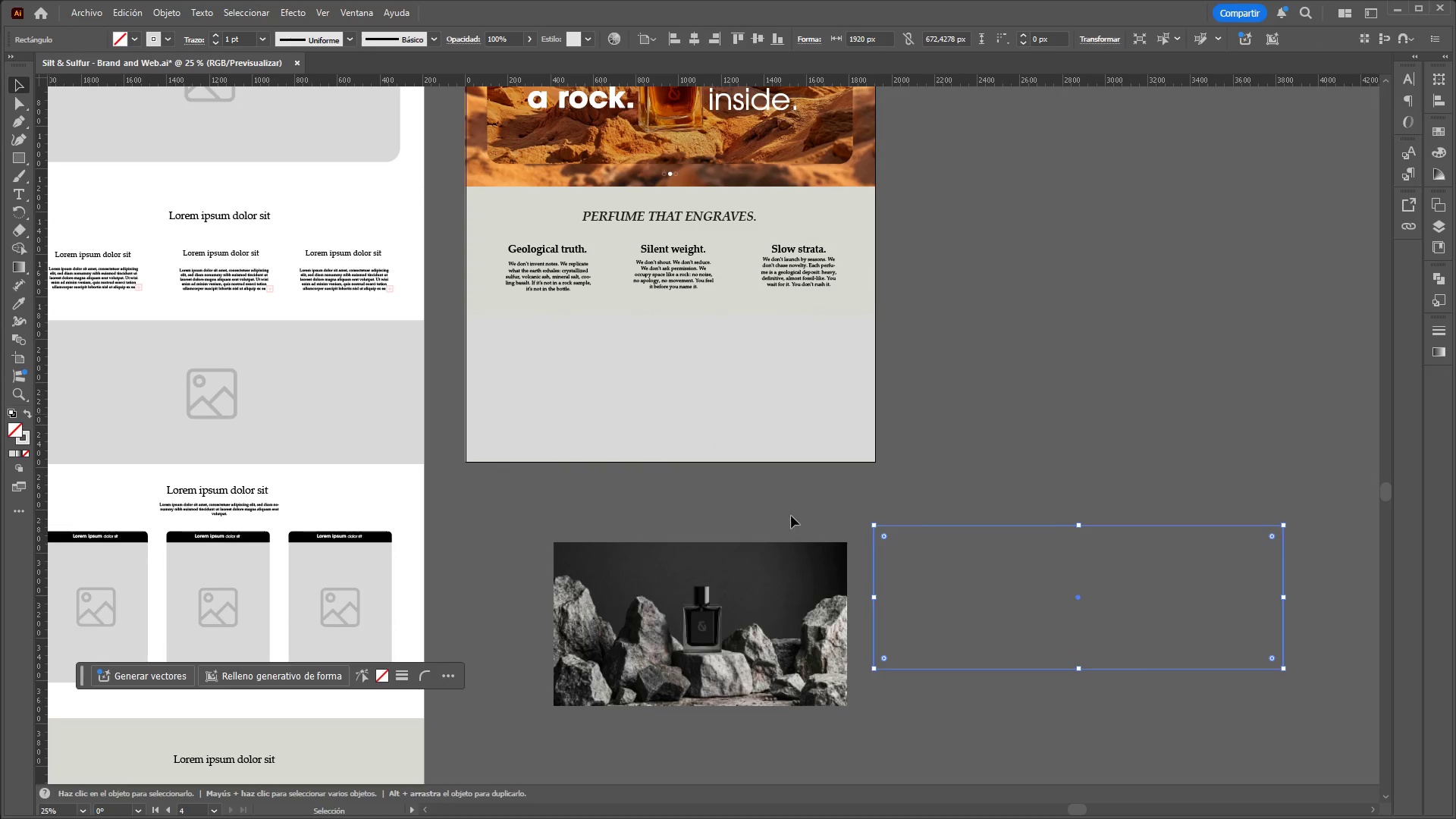 
left_click([1082, 520])
 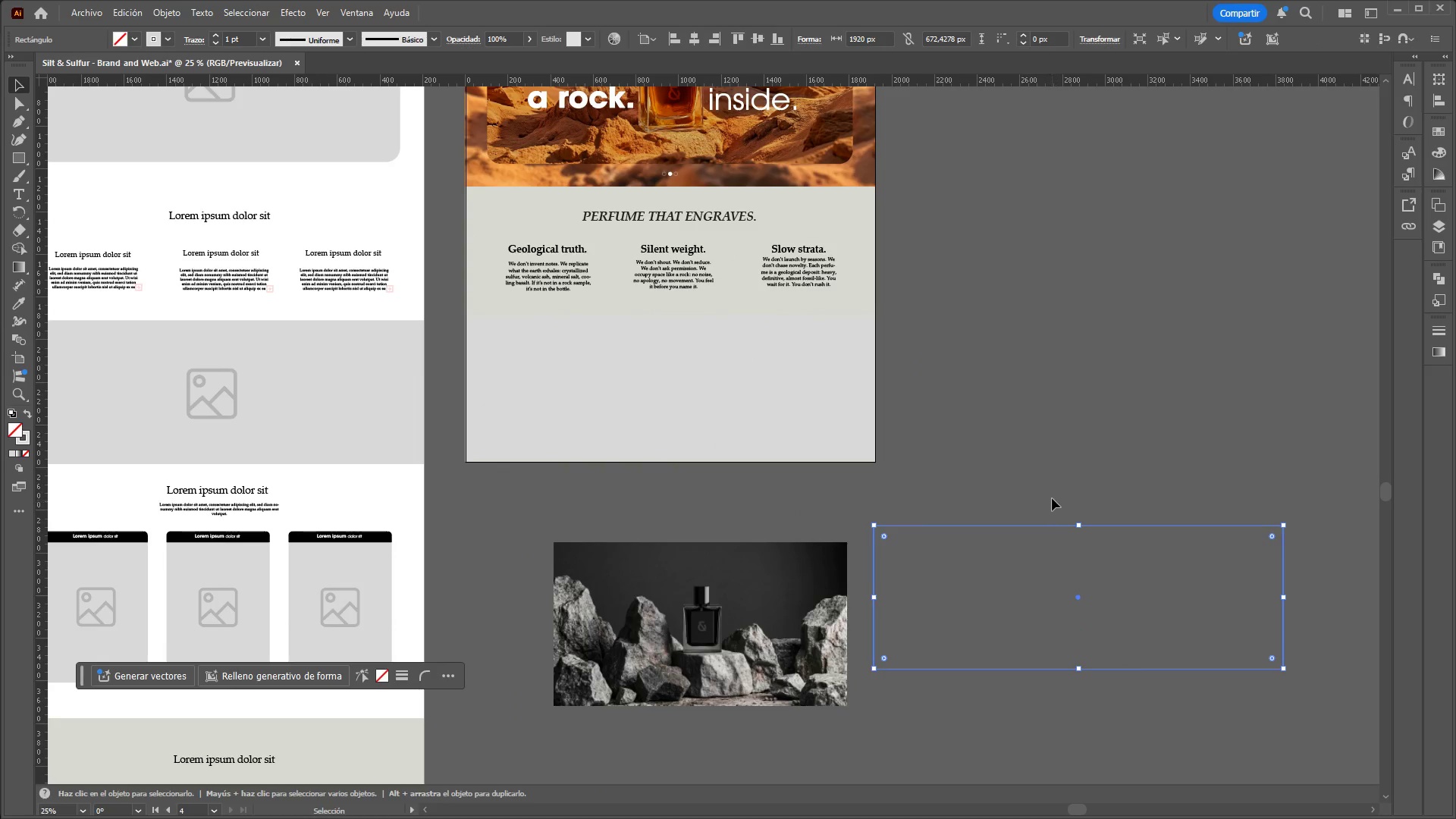 
left_click([1056, 490])
 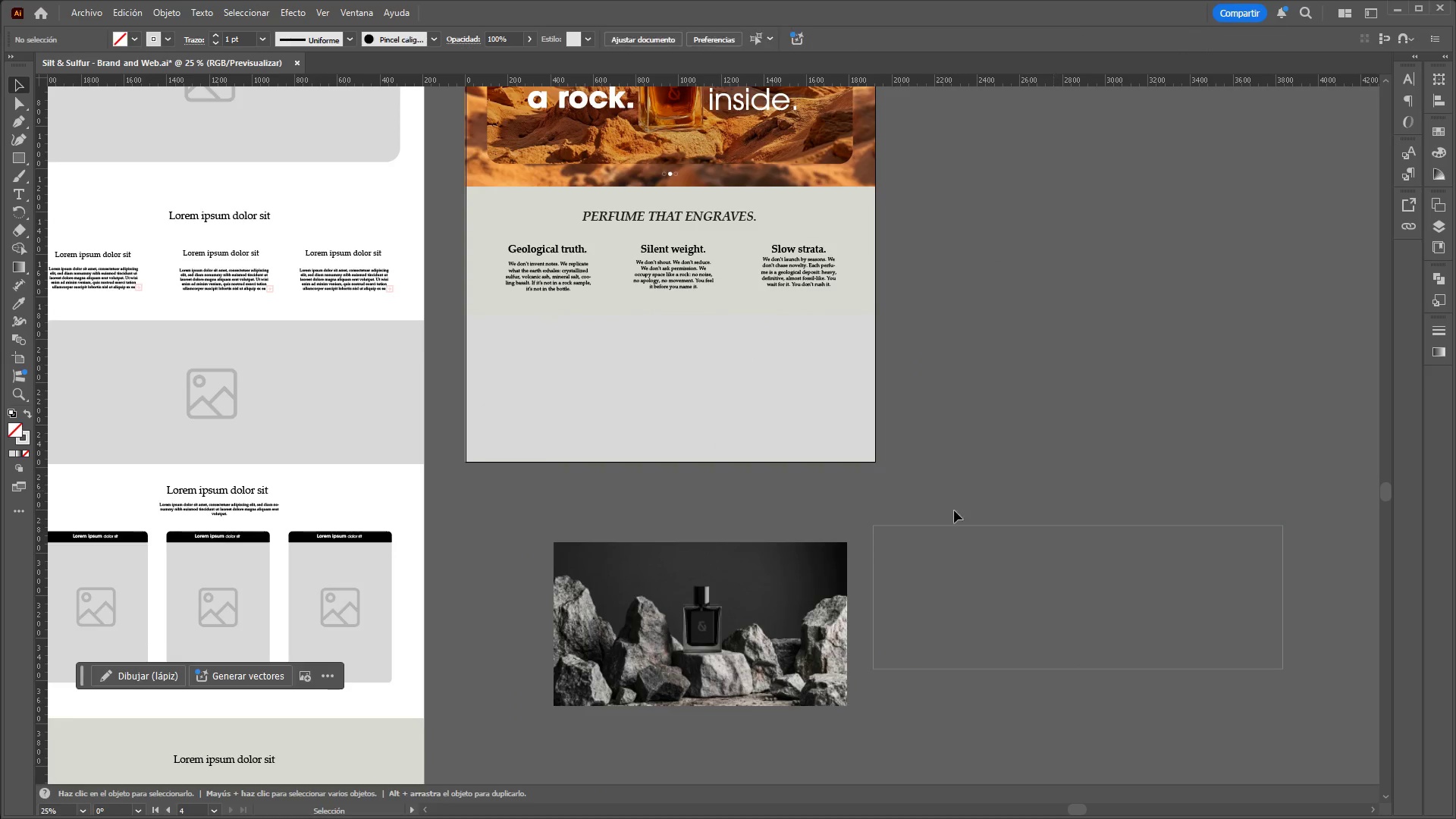 
hold_key(key=ControlLeft, duration=0.73)
 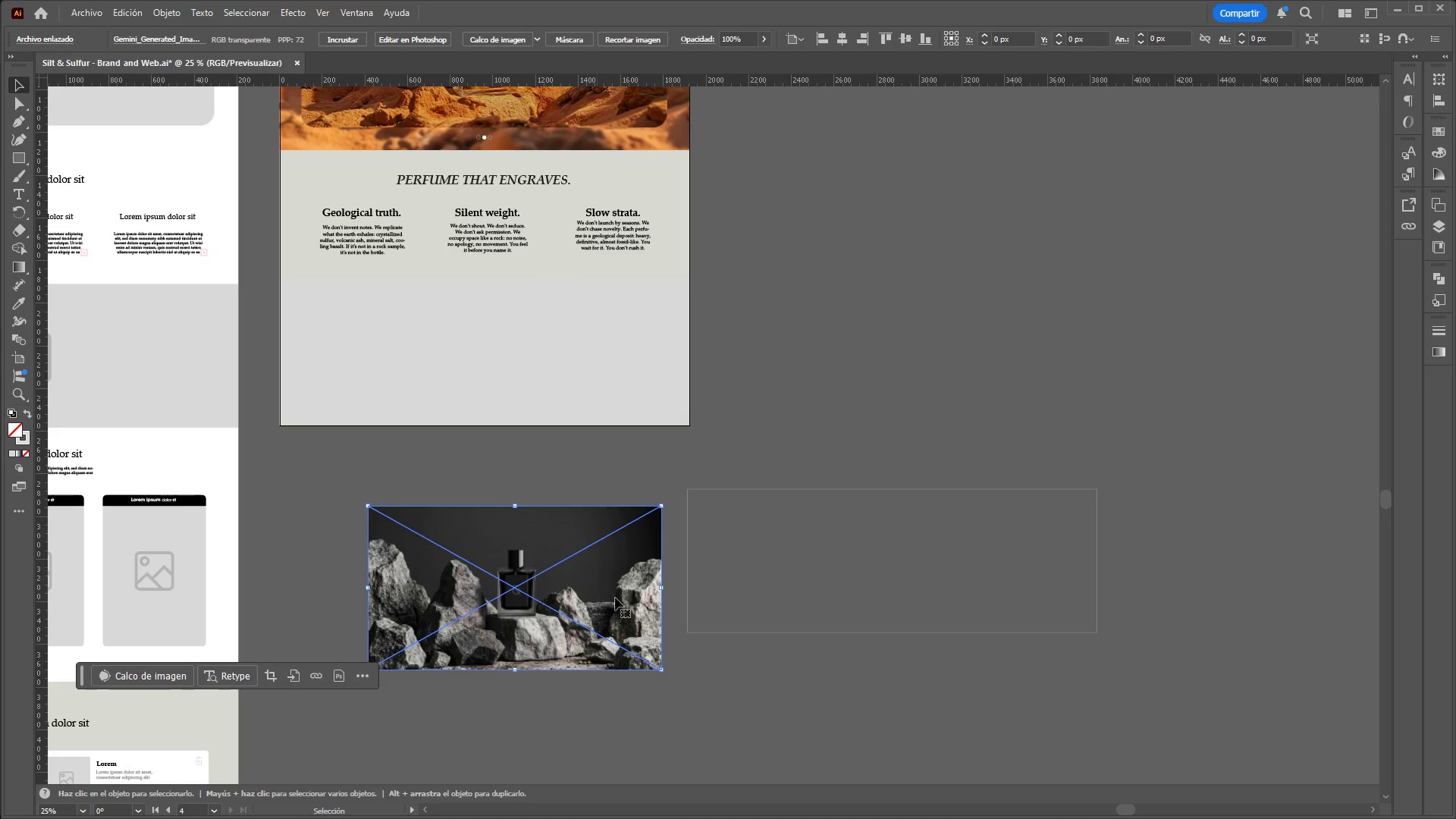 
hold_key(key=AltLeft, duration=0.67)
 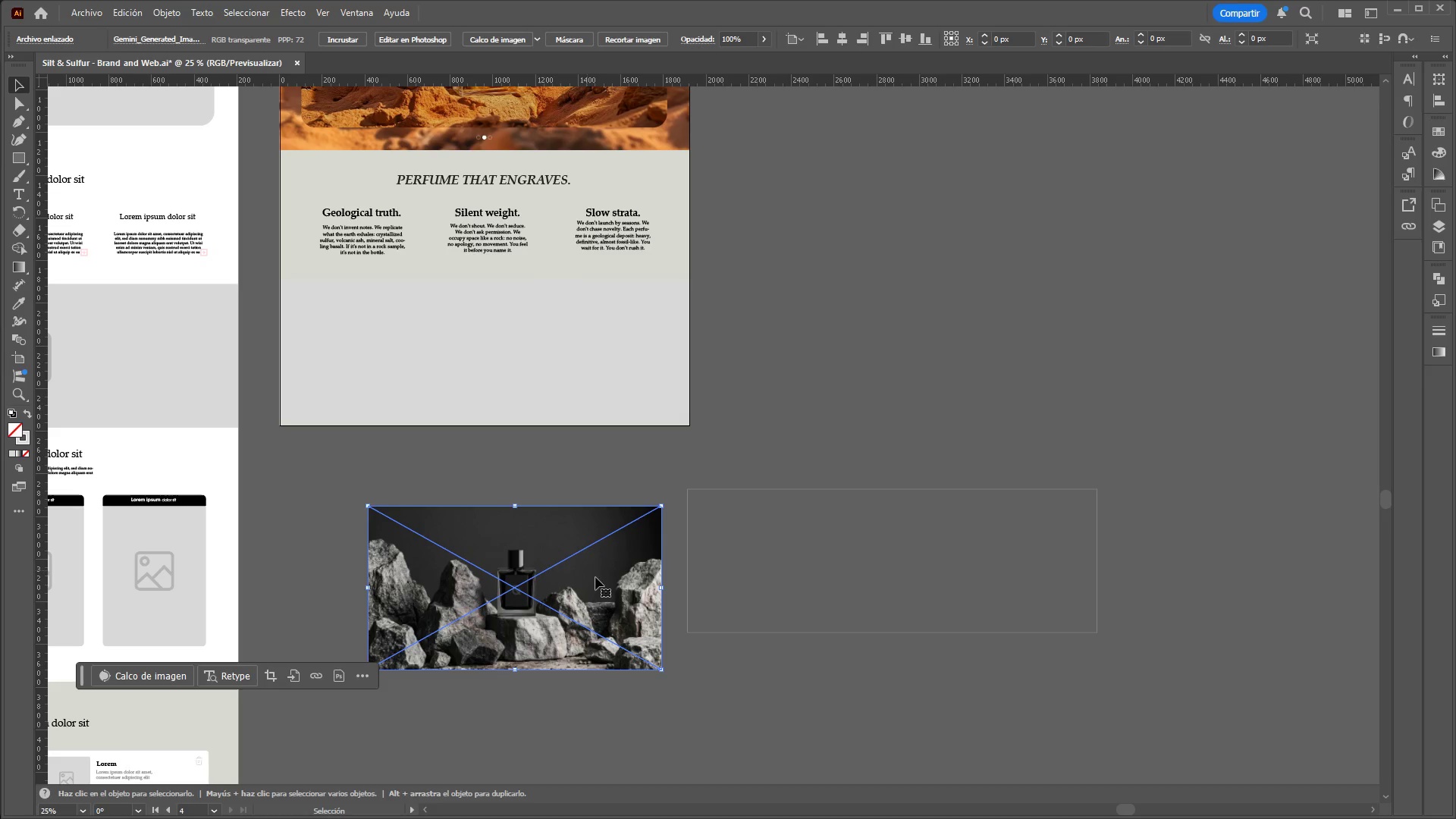 
hold_key(key=AltLeft, duration=3.69)
left_click([574, 562])
 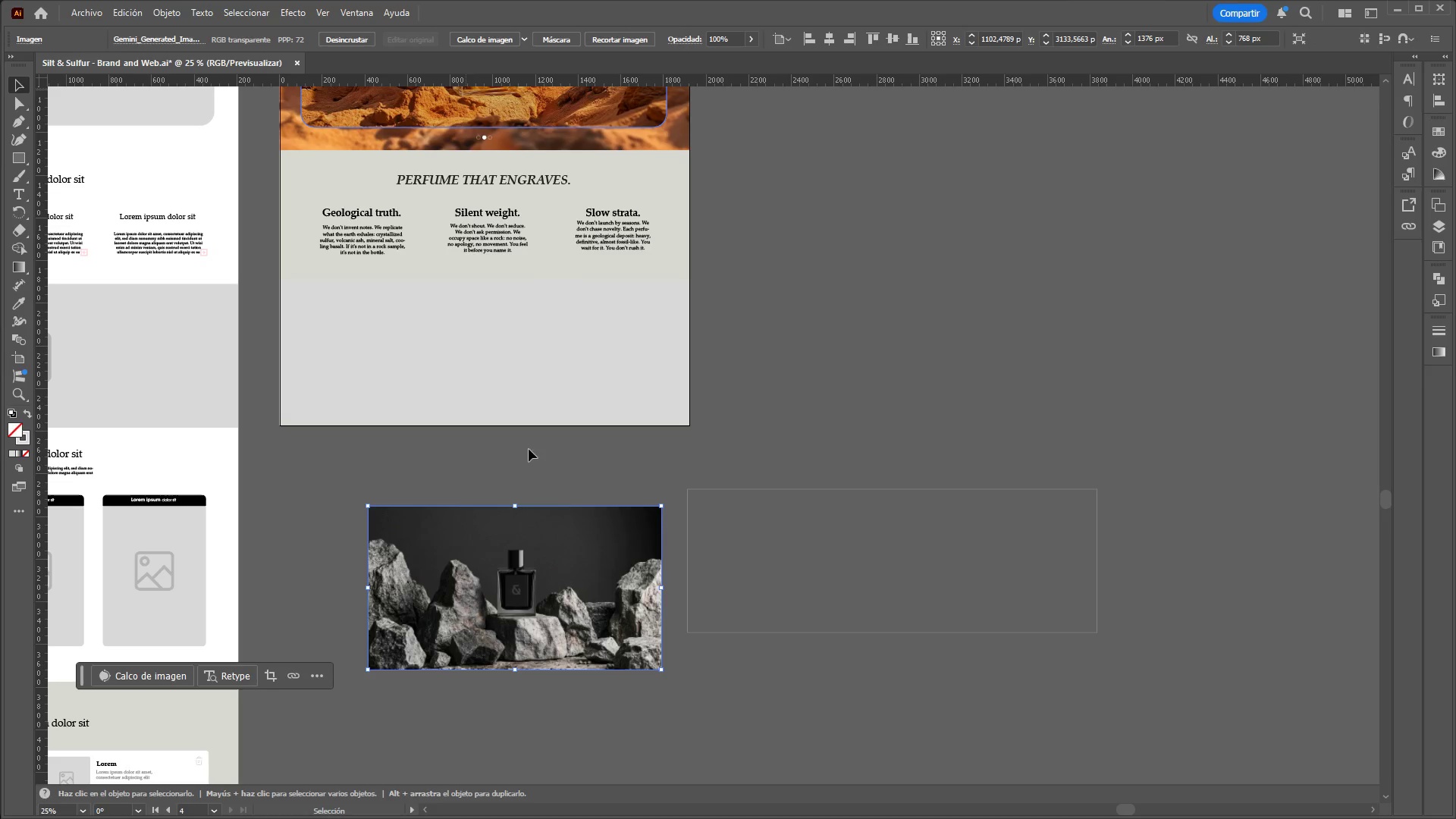 
scroll: coordinate [1072, 586], scroll_direction: none, amount: 0.0
 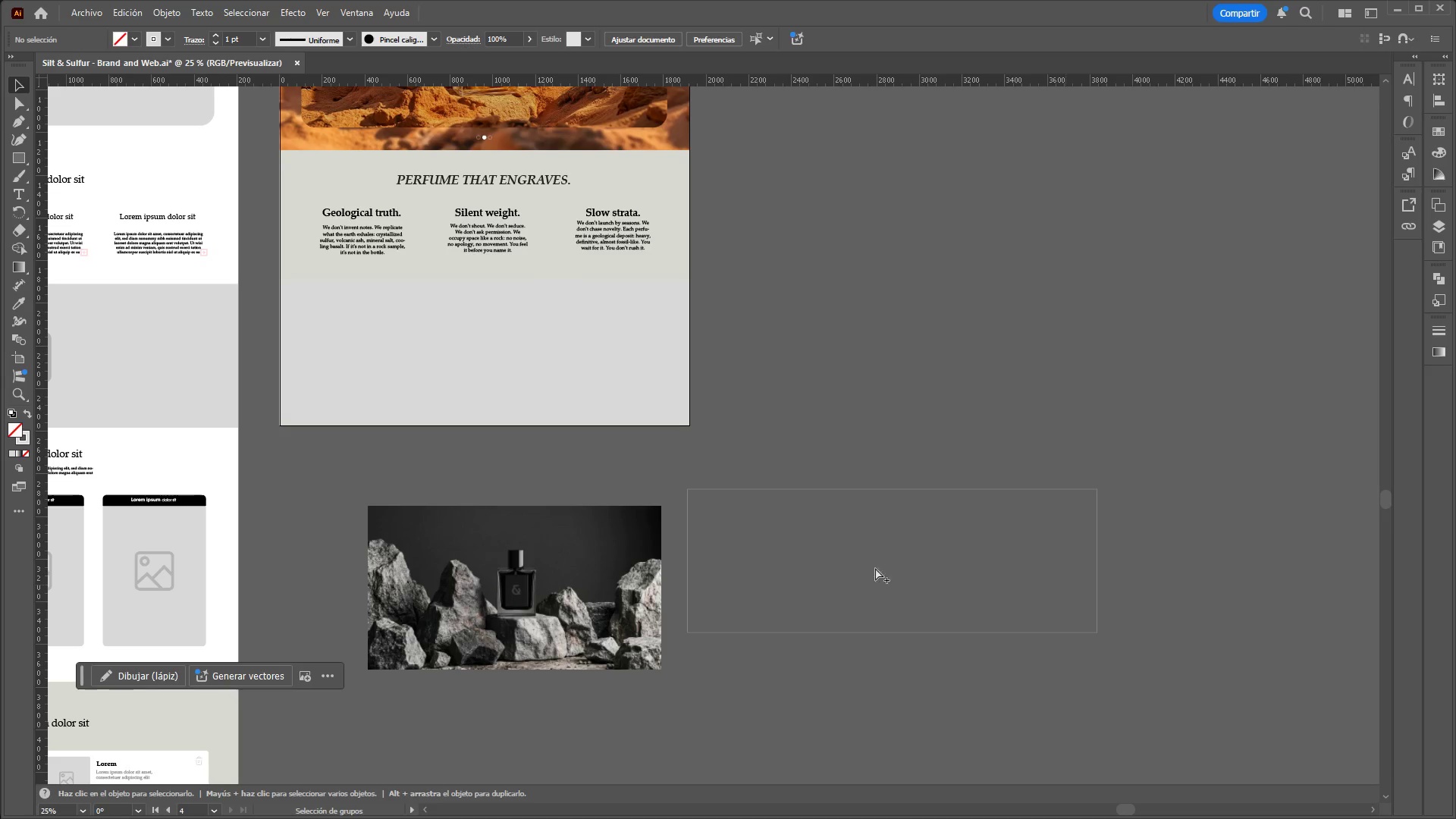 
left_click_drag(start_coordinate=[582, 546], to_coordinate=[912, 510])
 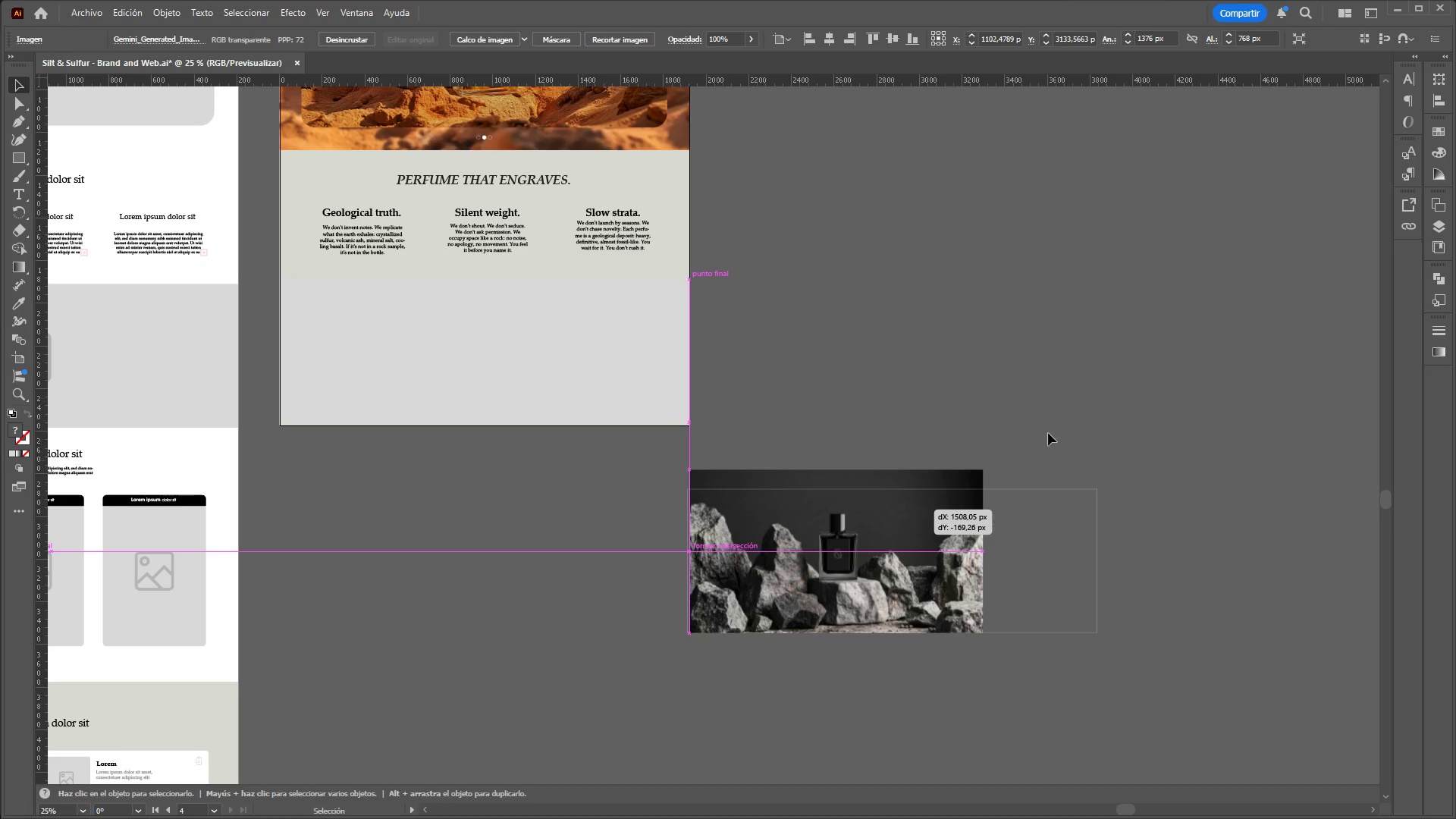 
hold_key(key=ControlLeft, duration=2.98)
hold_key(key=AltLeft, duration=1.5)
scroll: coordinate [992, 378], scroll_direction: down, amount: 3.0
 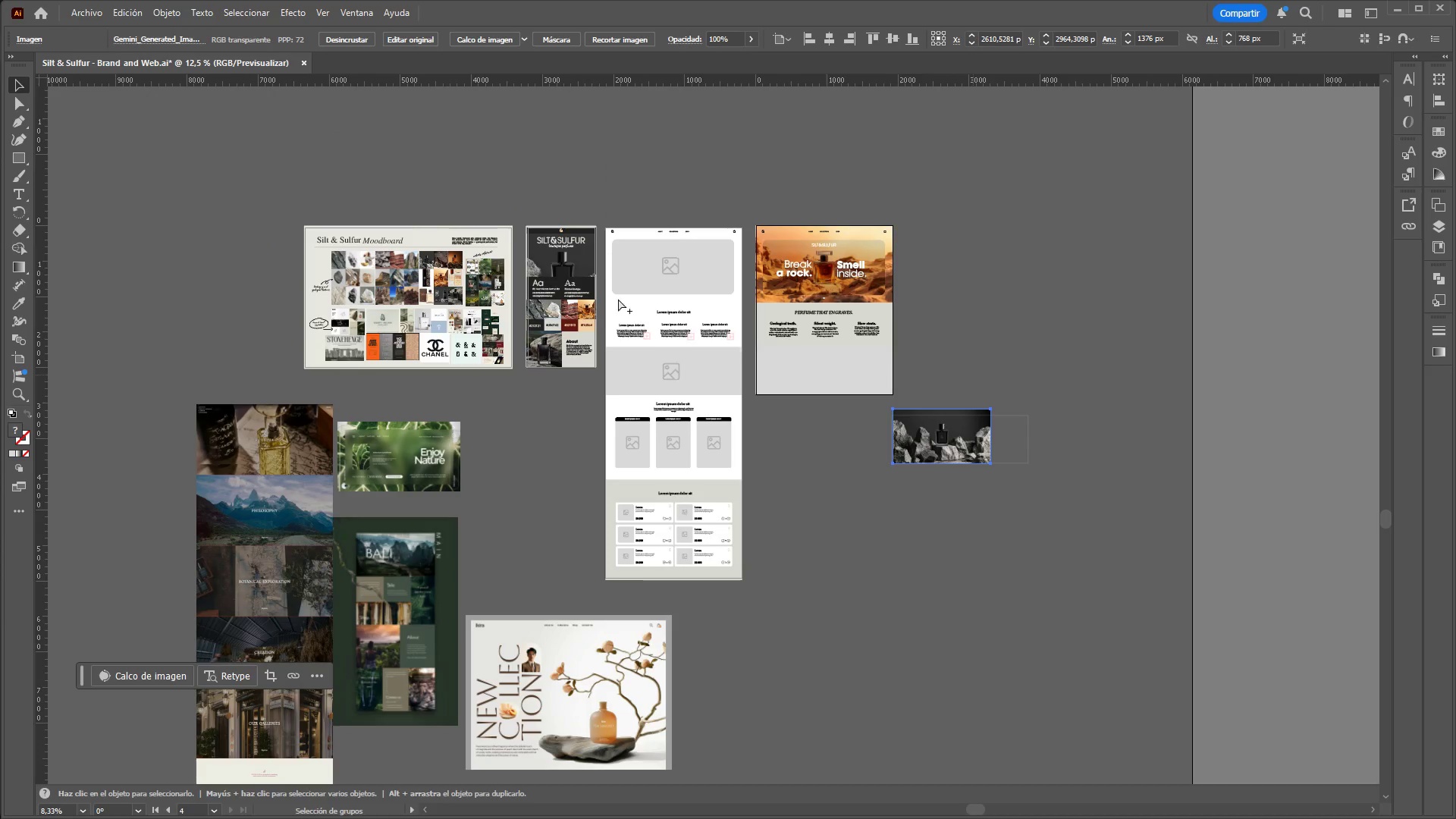 
hold_key(key=AltLeft, duration=1.47)
 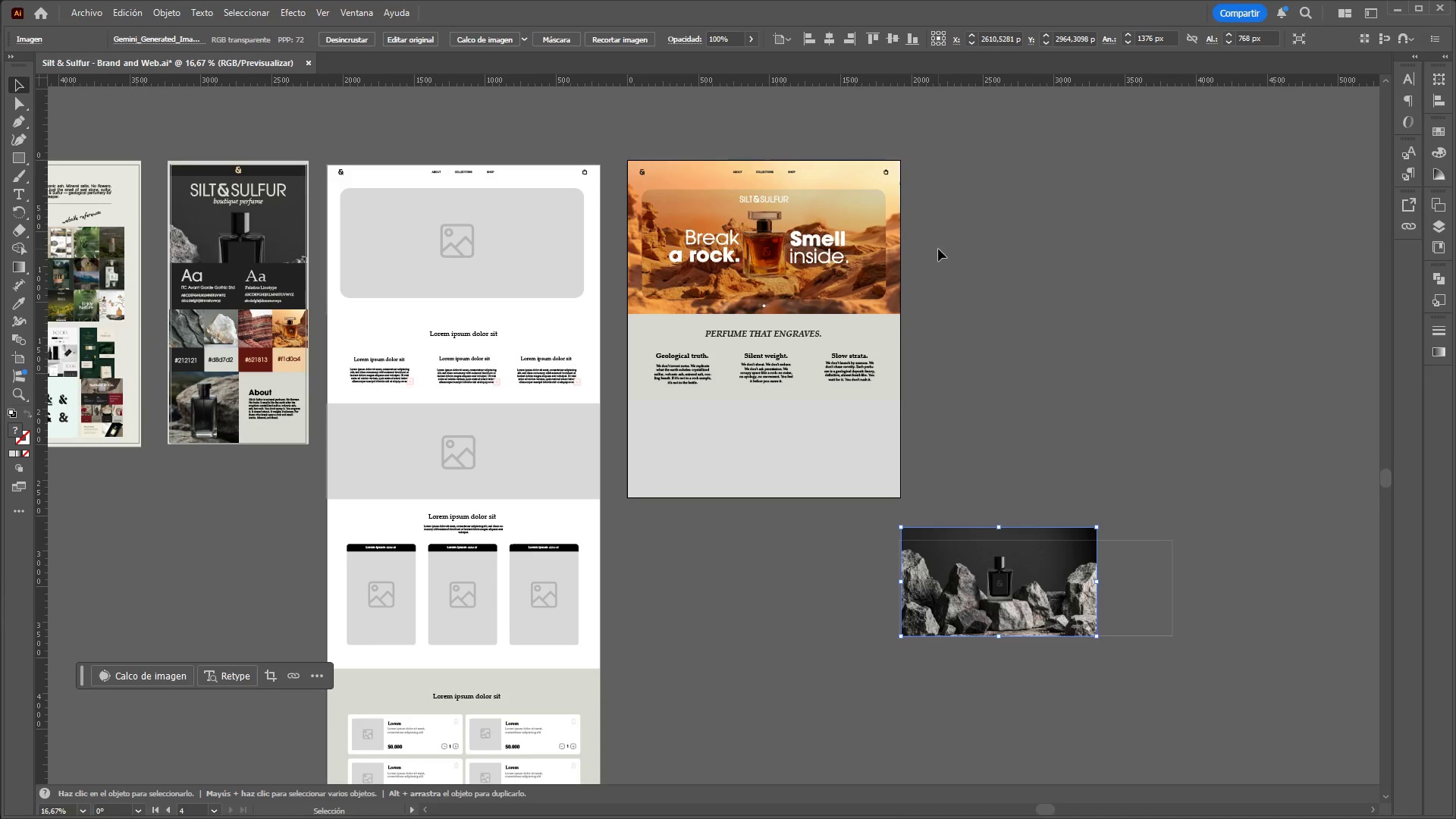 
scroll: coordinate [554, 281], scroll_direction: up, amount: 3.0
 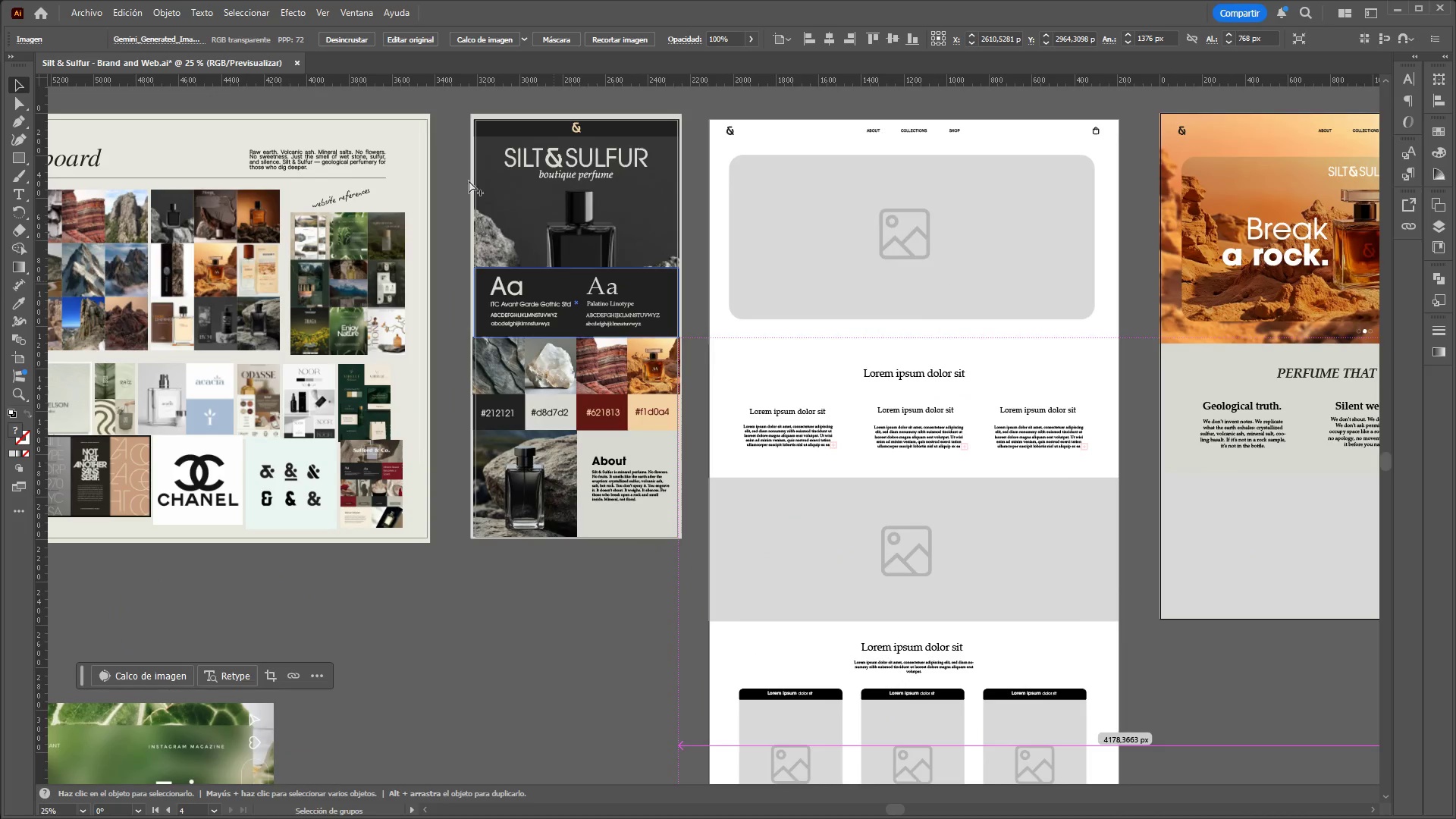 
scroll: coordinate [1081, 236], scroll_direction: down, amount: 1.0
 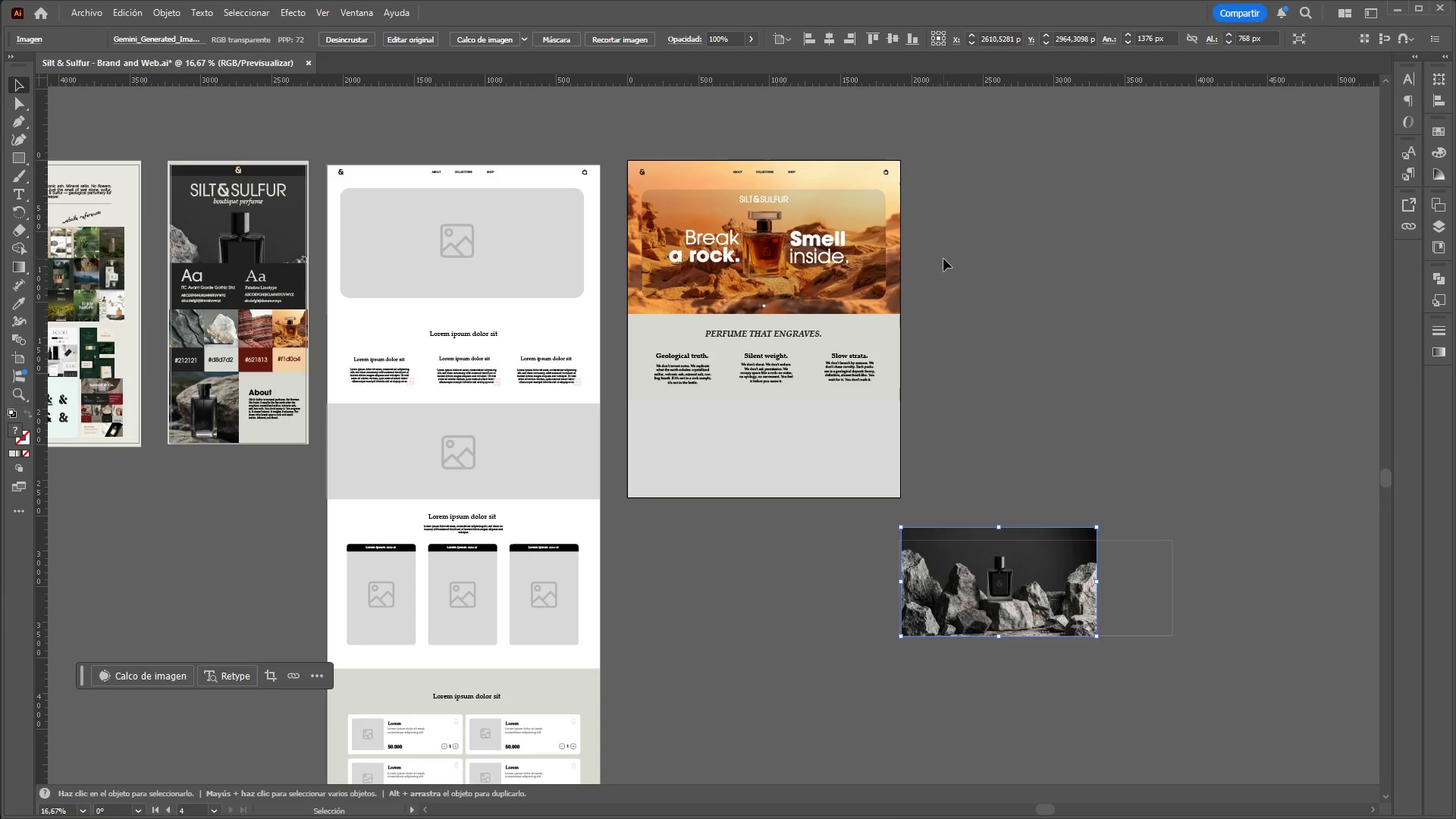 
hold_key(key=ControlLeft, duration=0.44)
hold_key(key=AltLeft, duration=0.39)
scroll: coordinate [1037, 293], scroll_direction: down, amount: 1.0
 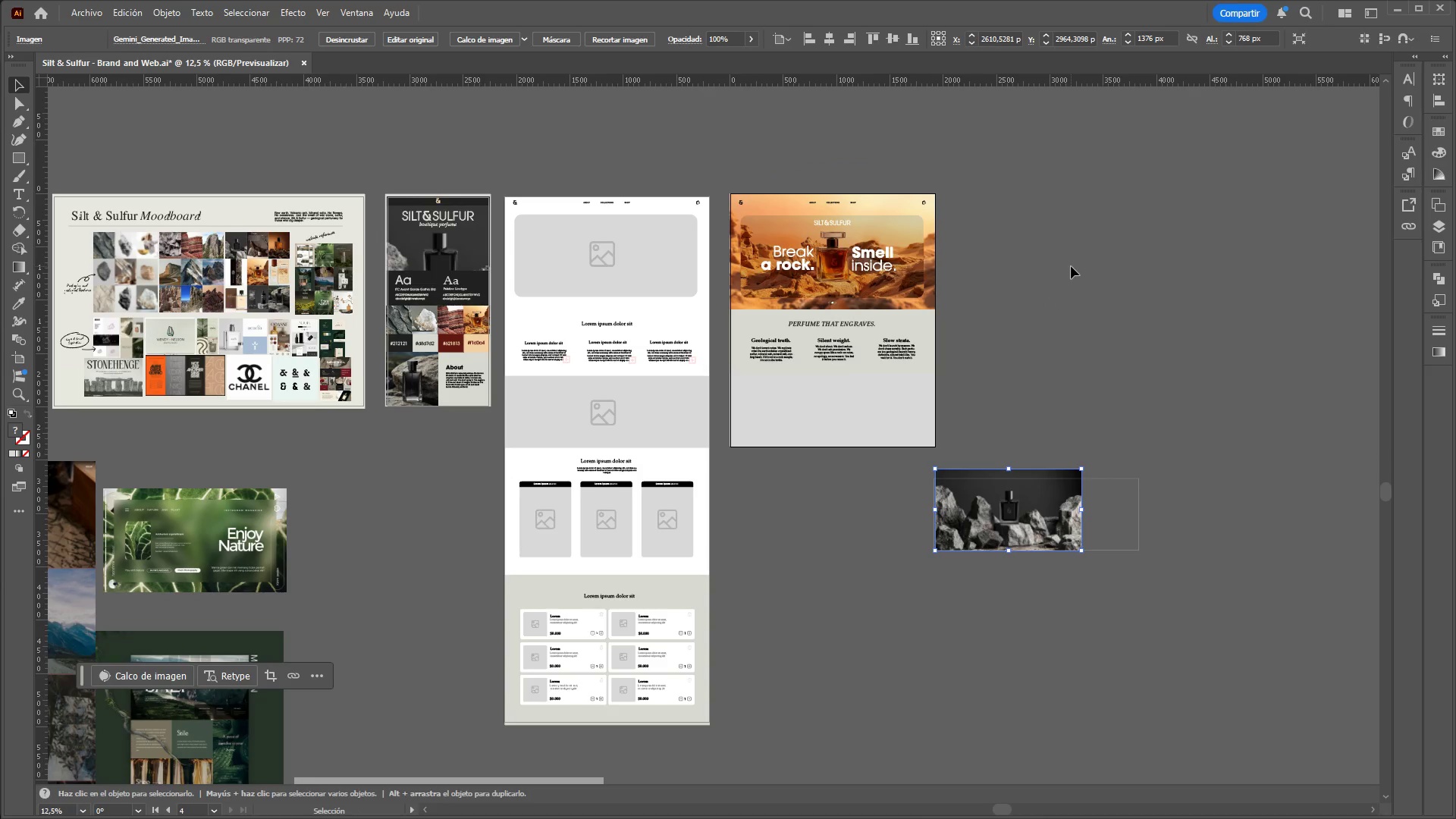 
wait(8.6)
 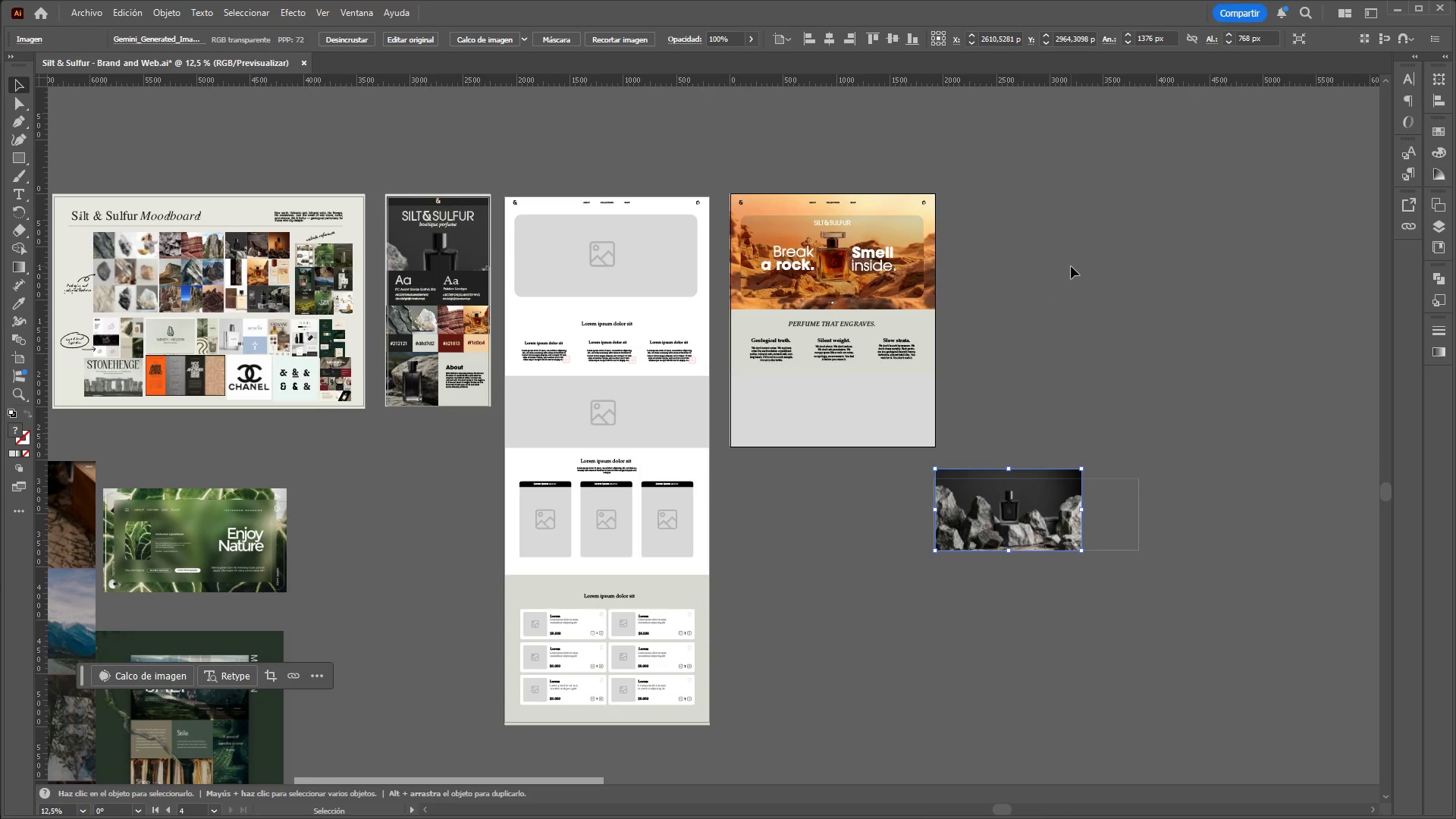 
hold_key(key=AltLeft, duration=2.44)
hold_key(key=ControlLeft, duration=1.53)
scroll: coordinate [1154, 495], scroll_direction: up, amount: 1.0
 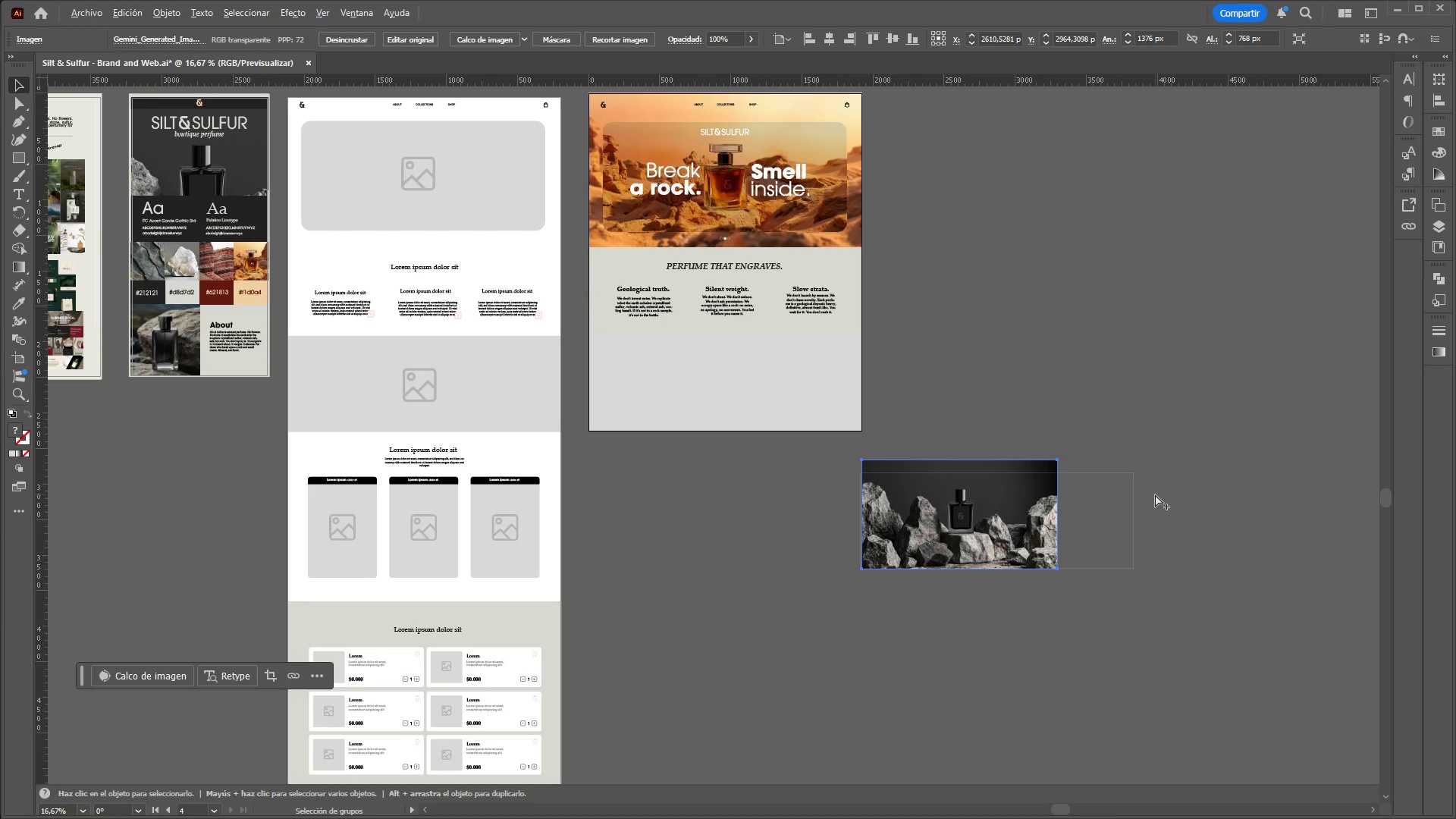 
hold_key(key=ControlLeft, duration=0.86)
 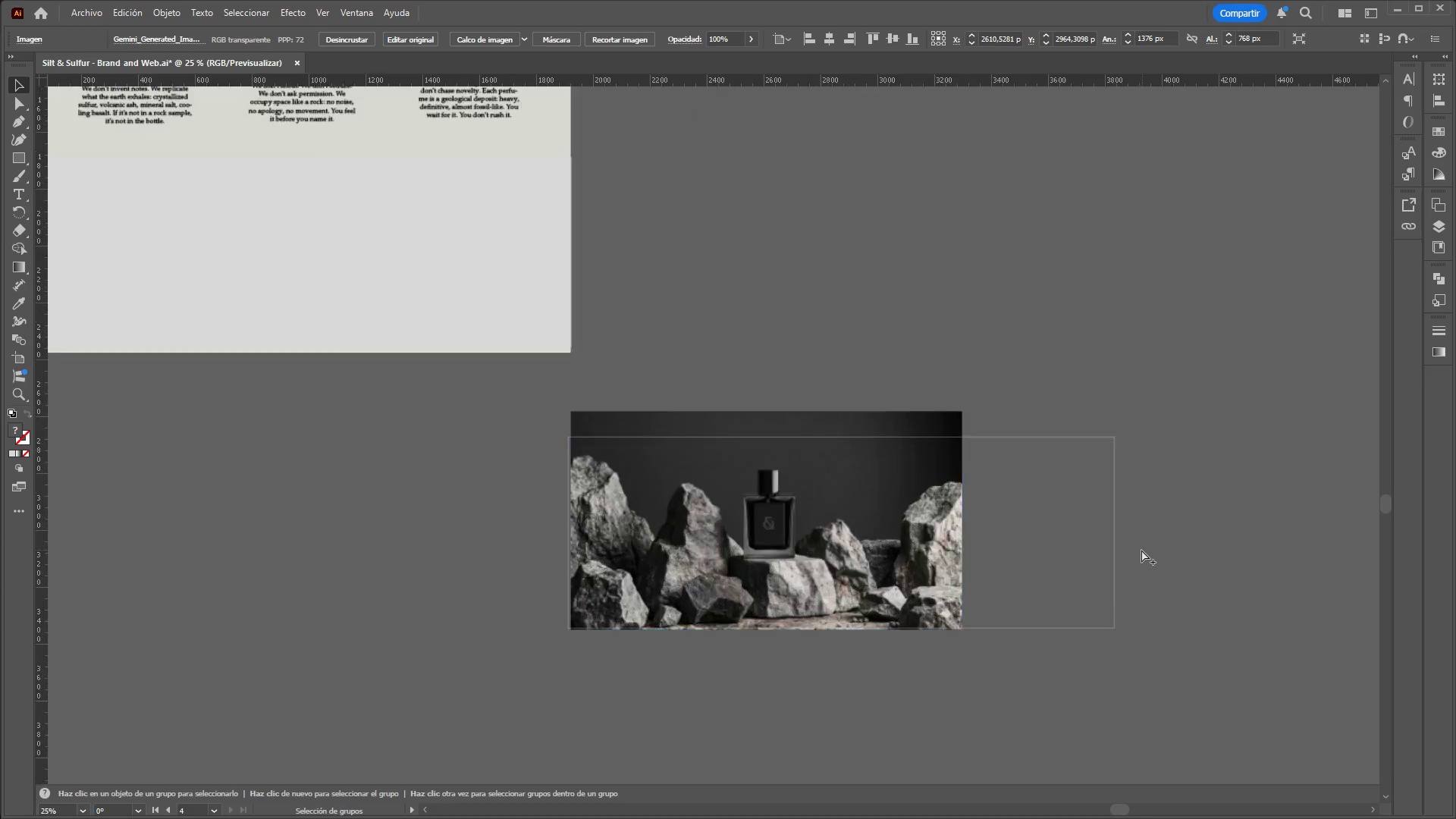 
scroll: coordinate [1155, 494], scroll_direction: down, amount: 2.0
 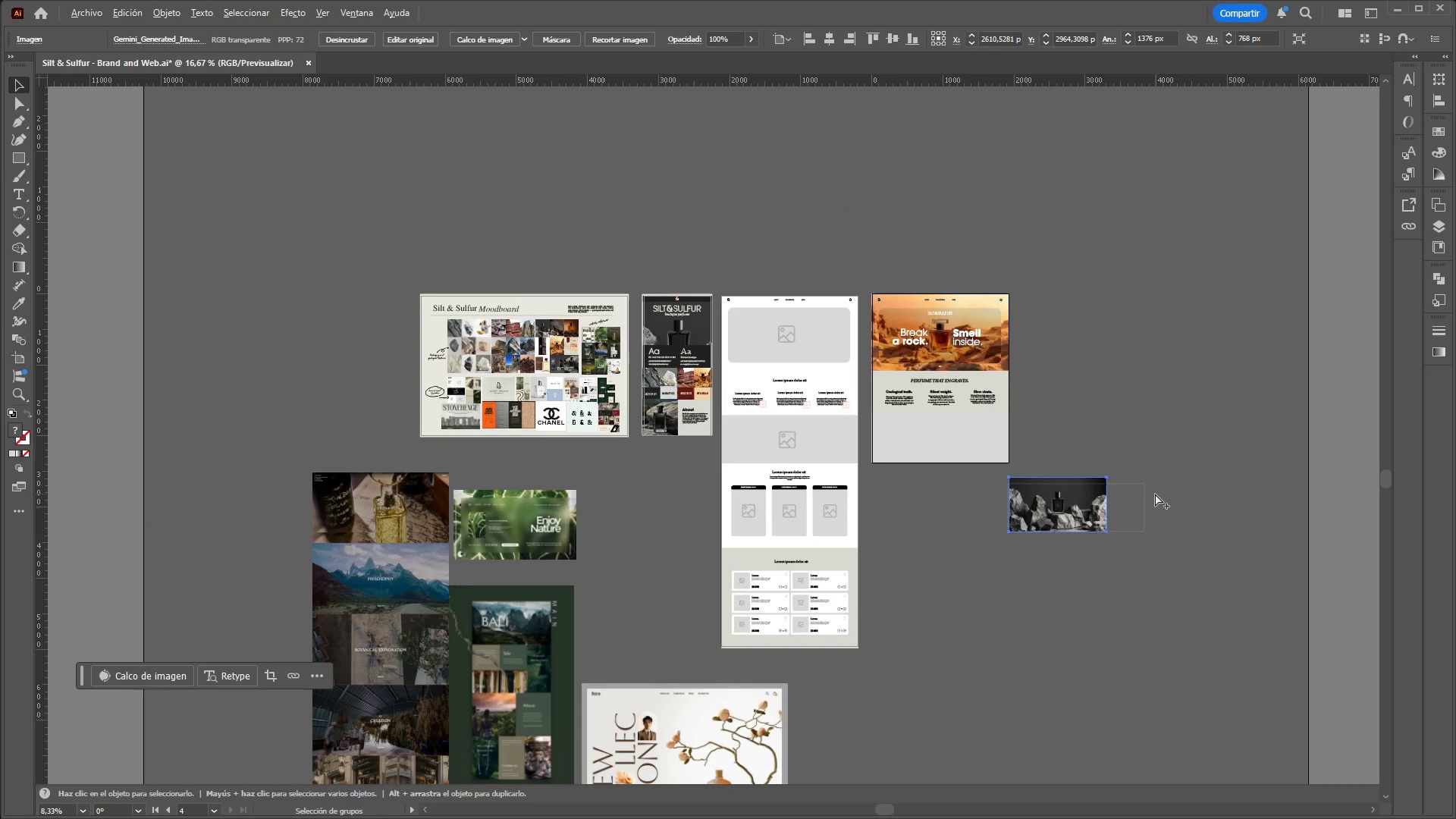 
scroll: coordinate [1156, 493], scroll_direction: up, amount: 3.0
 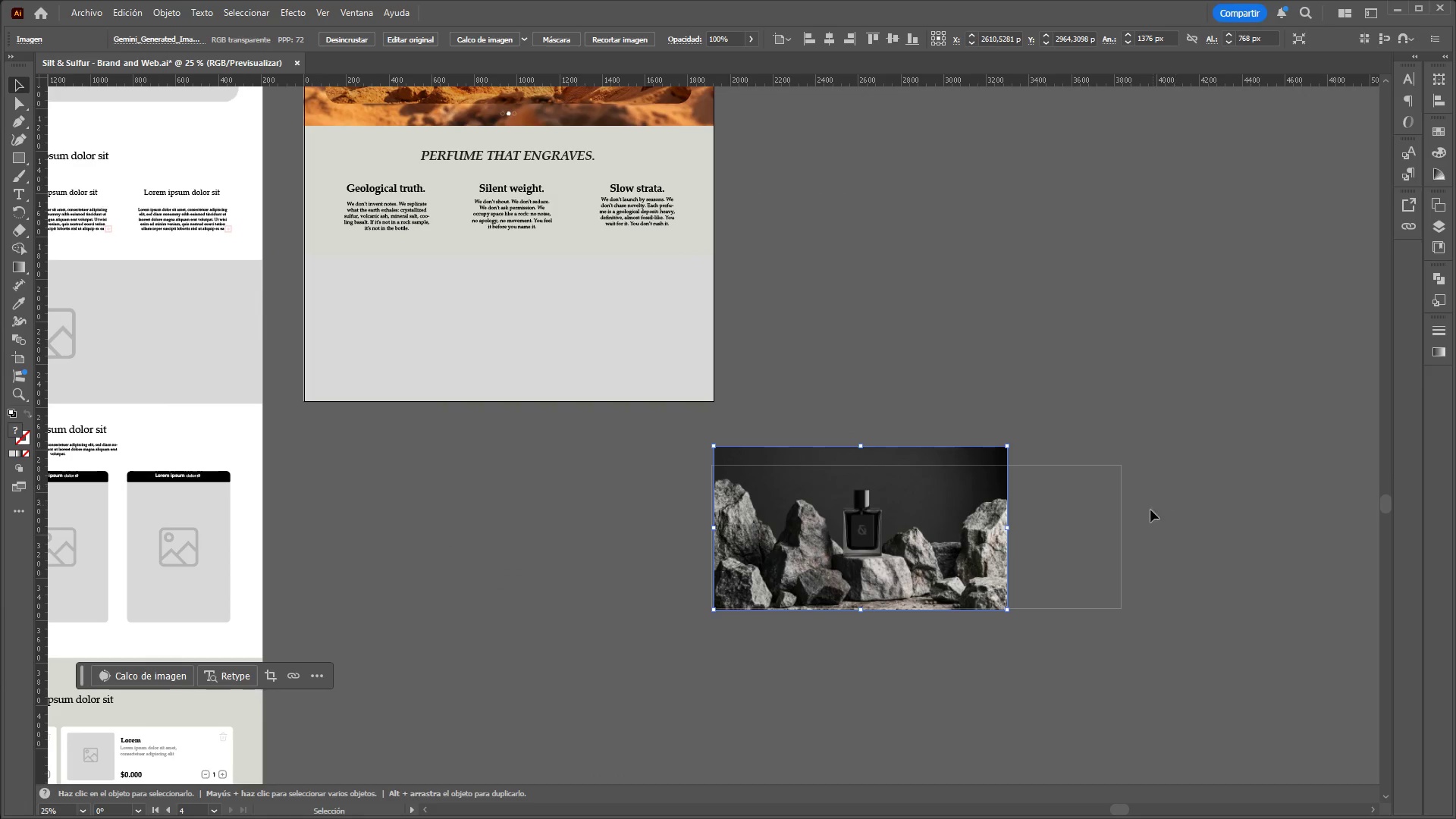 
hold_key(key=ControlLeft, duration=0.36)
hold_key(key=AltLeft, duration=0.34)
scroll: coordinate [1142, 550], scroll_direction: up, amount: 1.0
 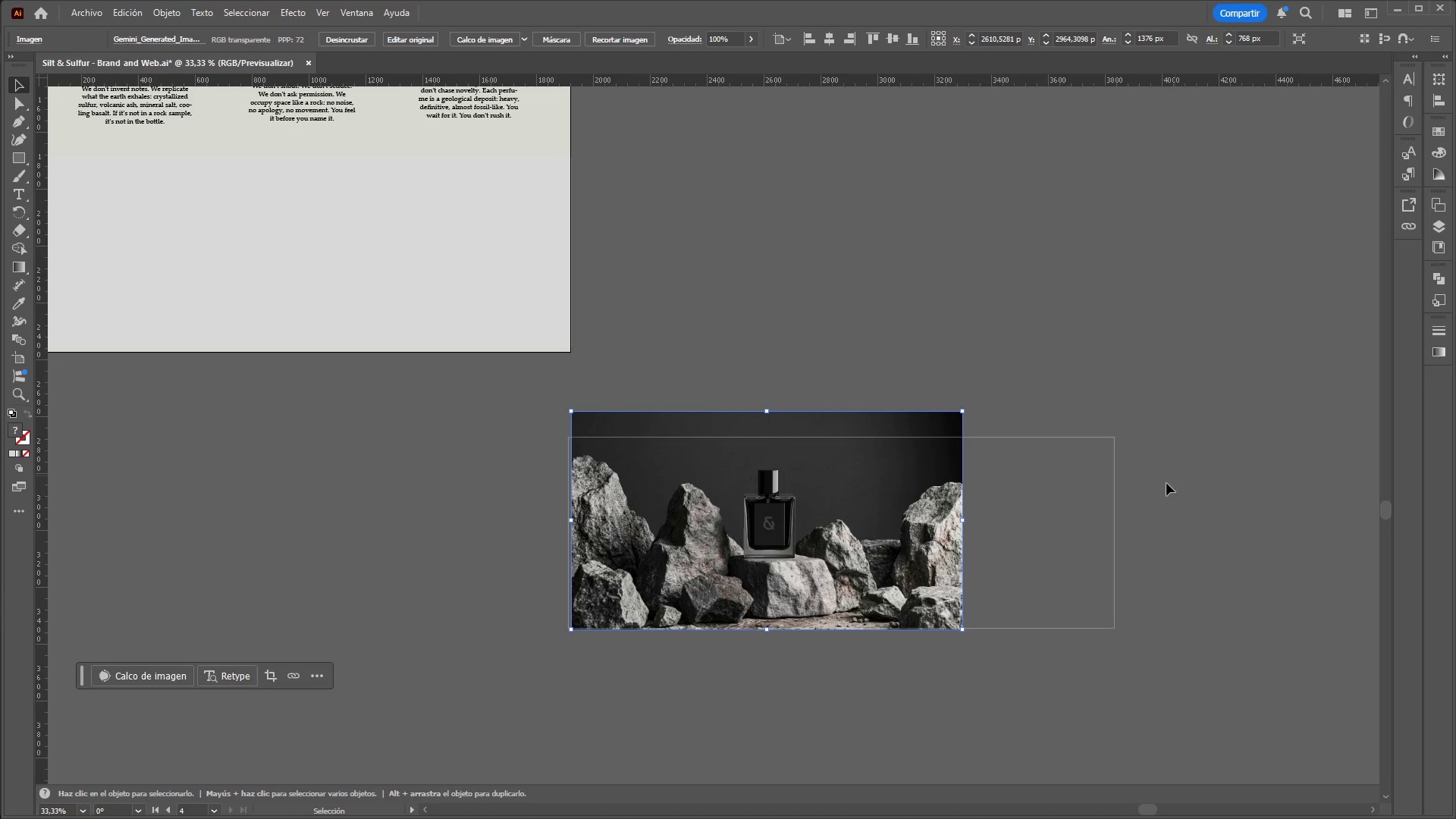 
left_click_drag(start_coordinate=[885, 552], to_coordinate=[875, 556])
 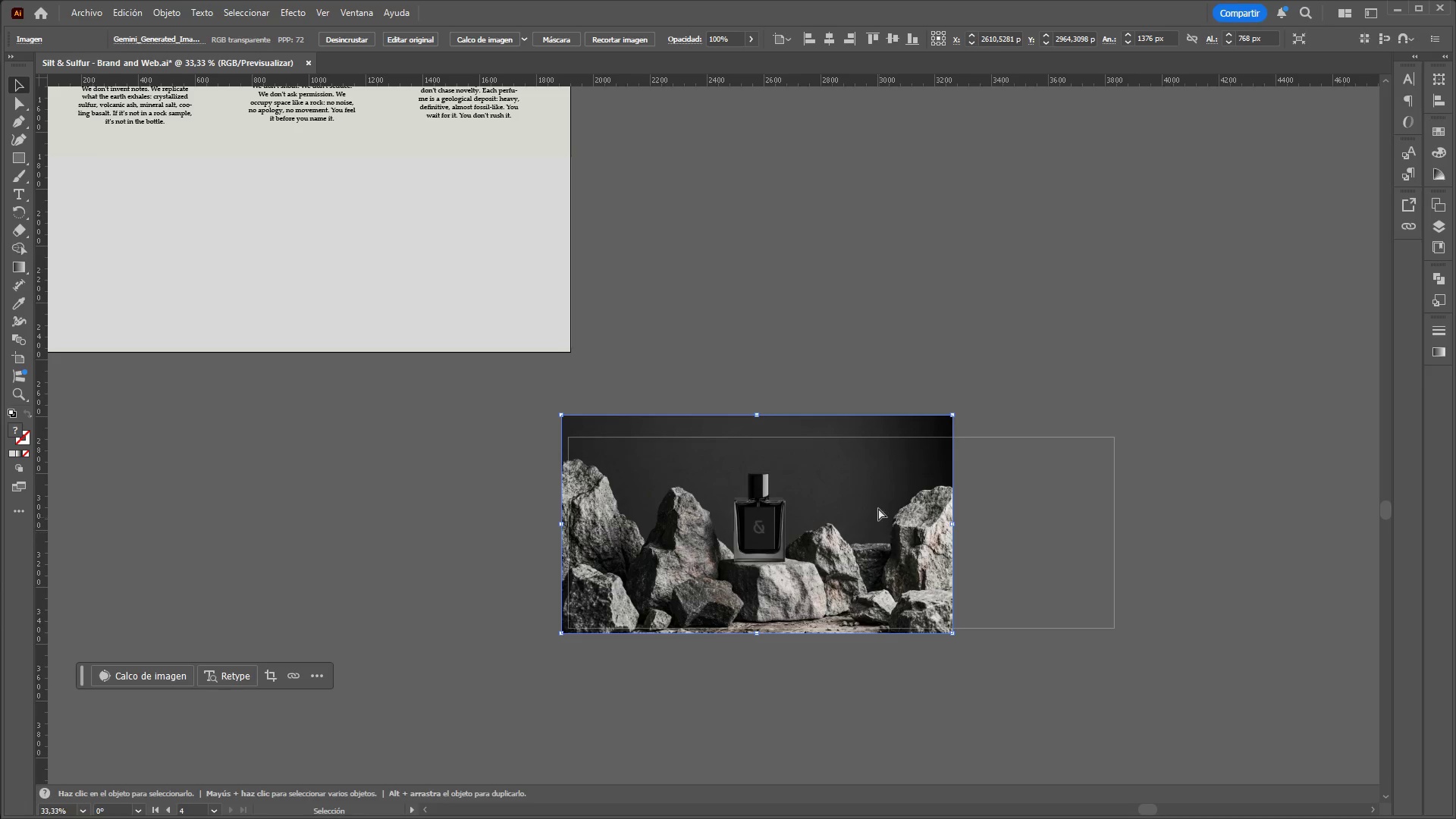 
hold_key(key=ControlLeft, duration=0.44)
hold_key(key=AltLeft, duration=0.41)
scroll: coordinate [878, 500], scroll_direction: down, amount: 2.0
 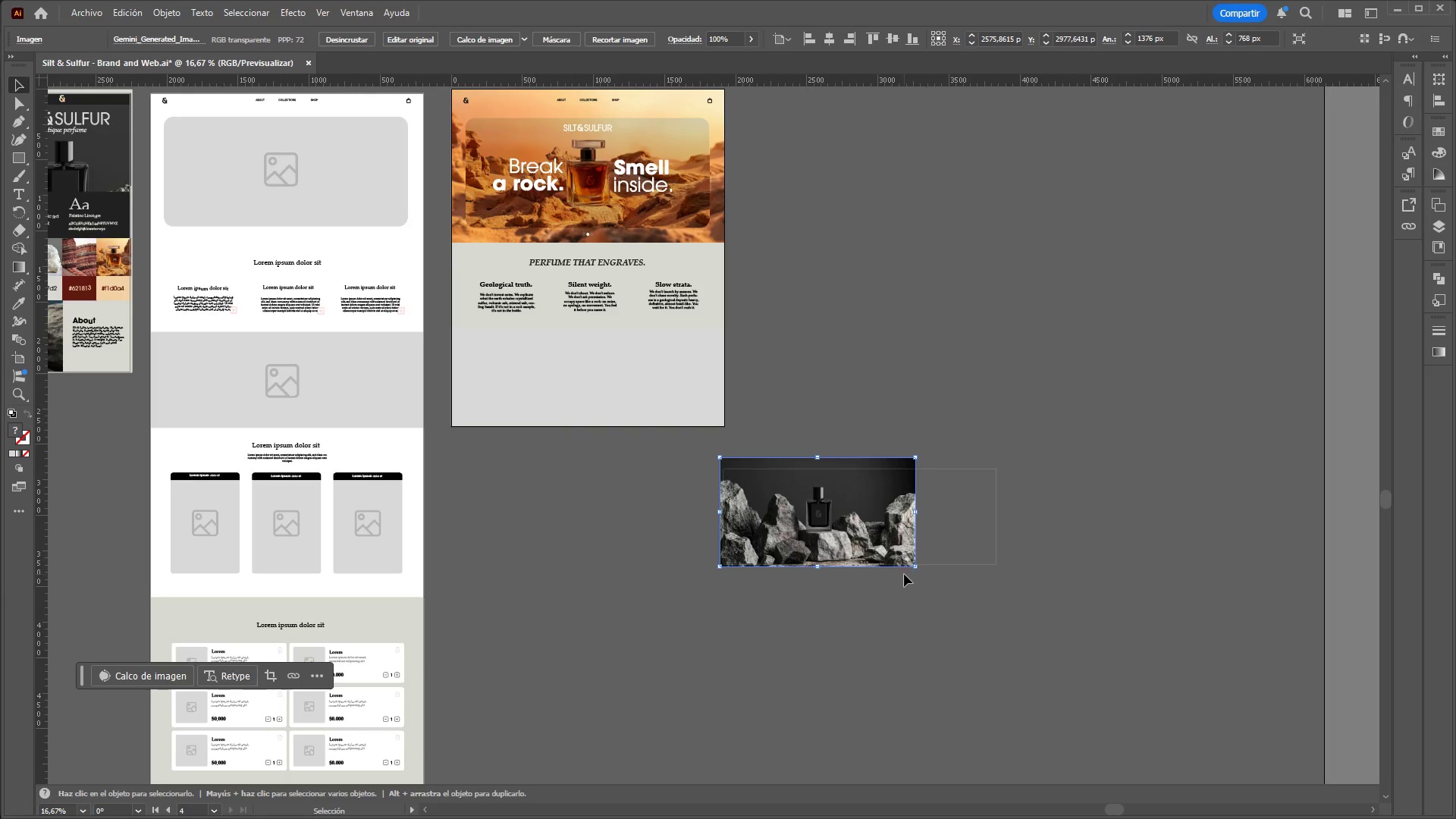 
hold_key(key=ShiftLeft, duration=1.5)
left_click_drag(start_coordinate=[913, 569], to_coordinate=[1027, 613])
 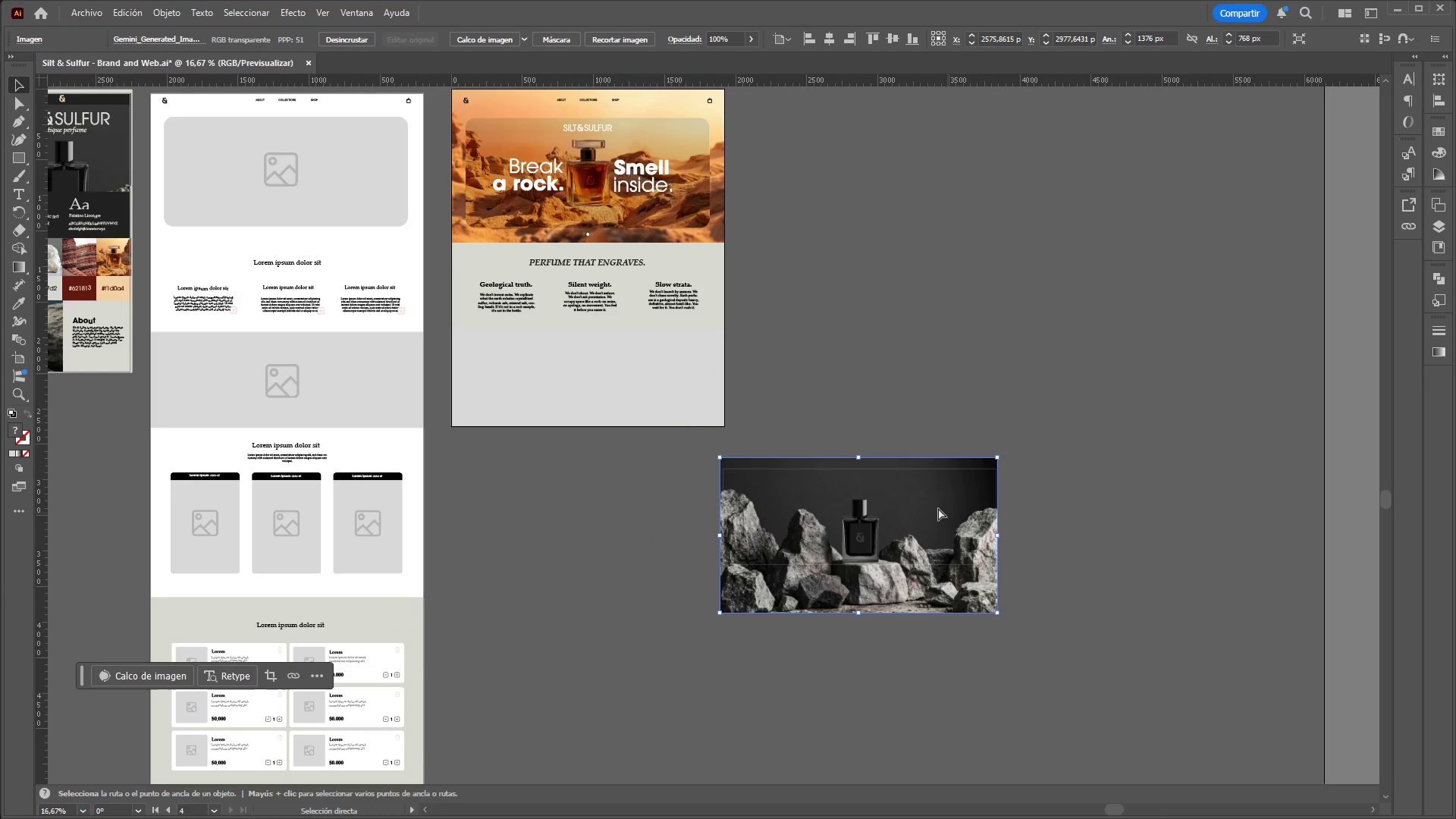 
hold_key(key=ShiftLeft, duration=1.52)
 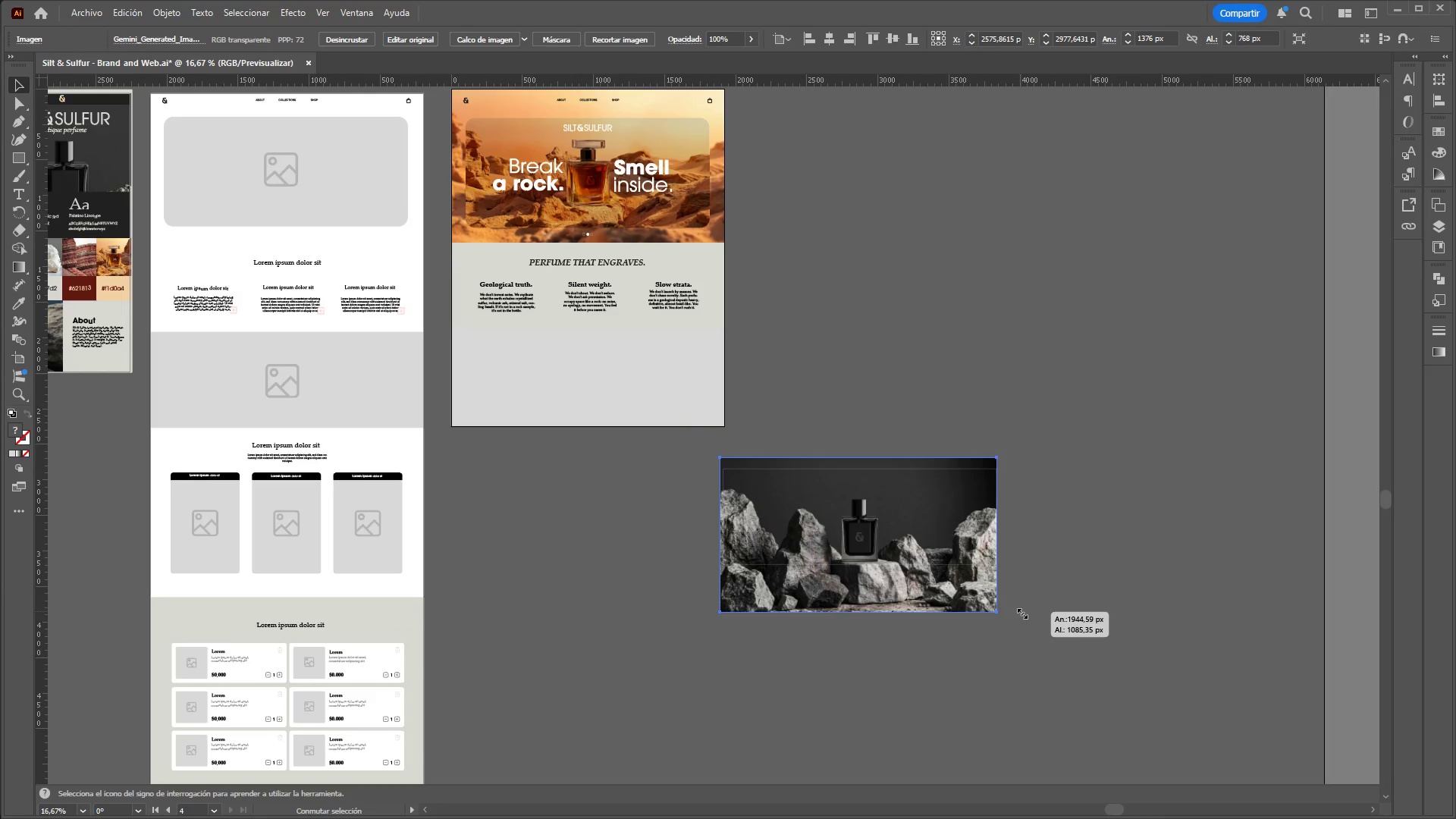 
hold_key(key=ShiftLeft, duration=1.26)
 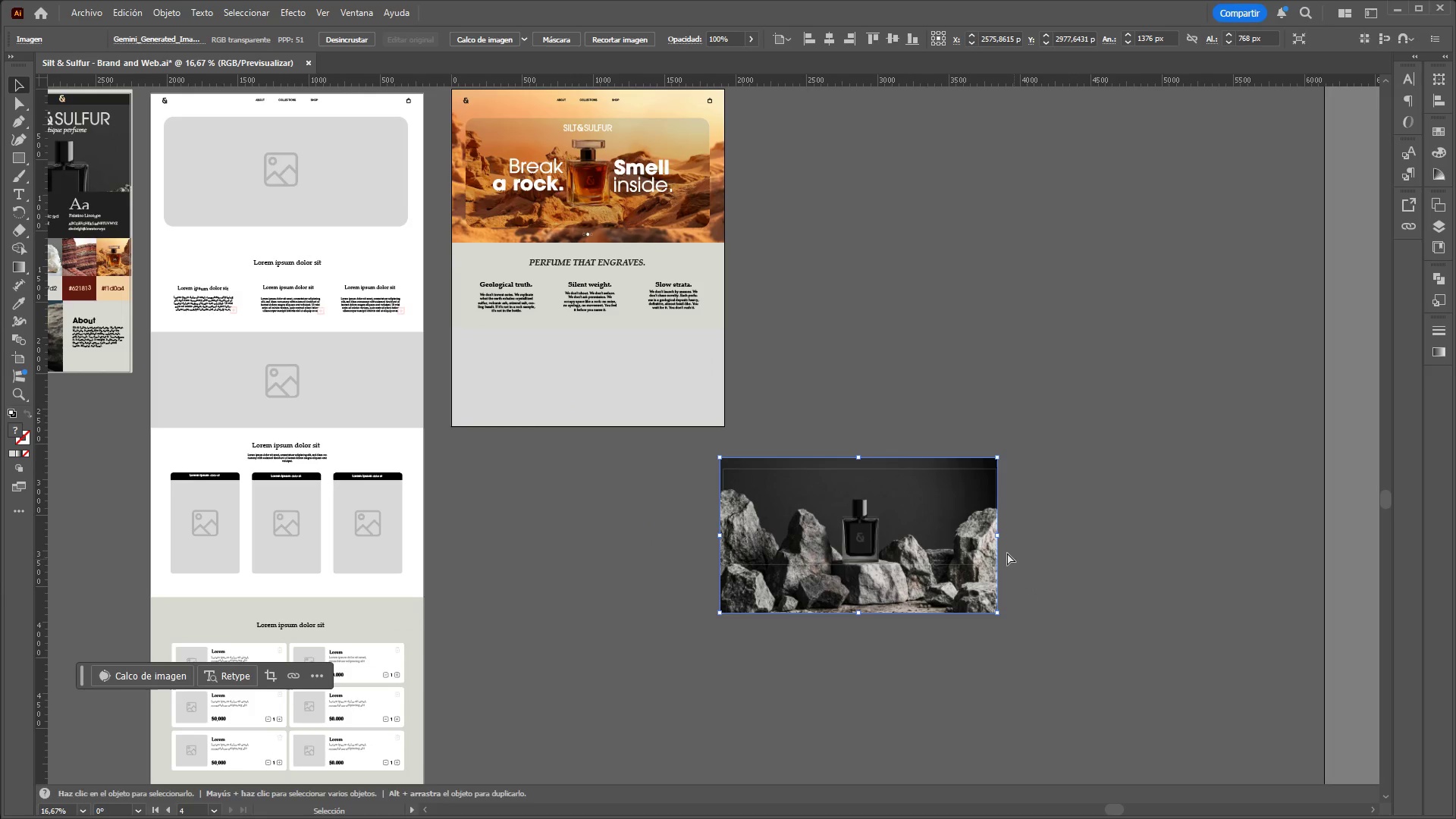 
hold_key(key=ControlLeft, duration=0.92)
hold_key(key=AltLeft, duration=0.48)
scroll: coordinate [932, 504], scroll_direction: up, amount: 2.0
 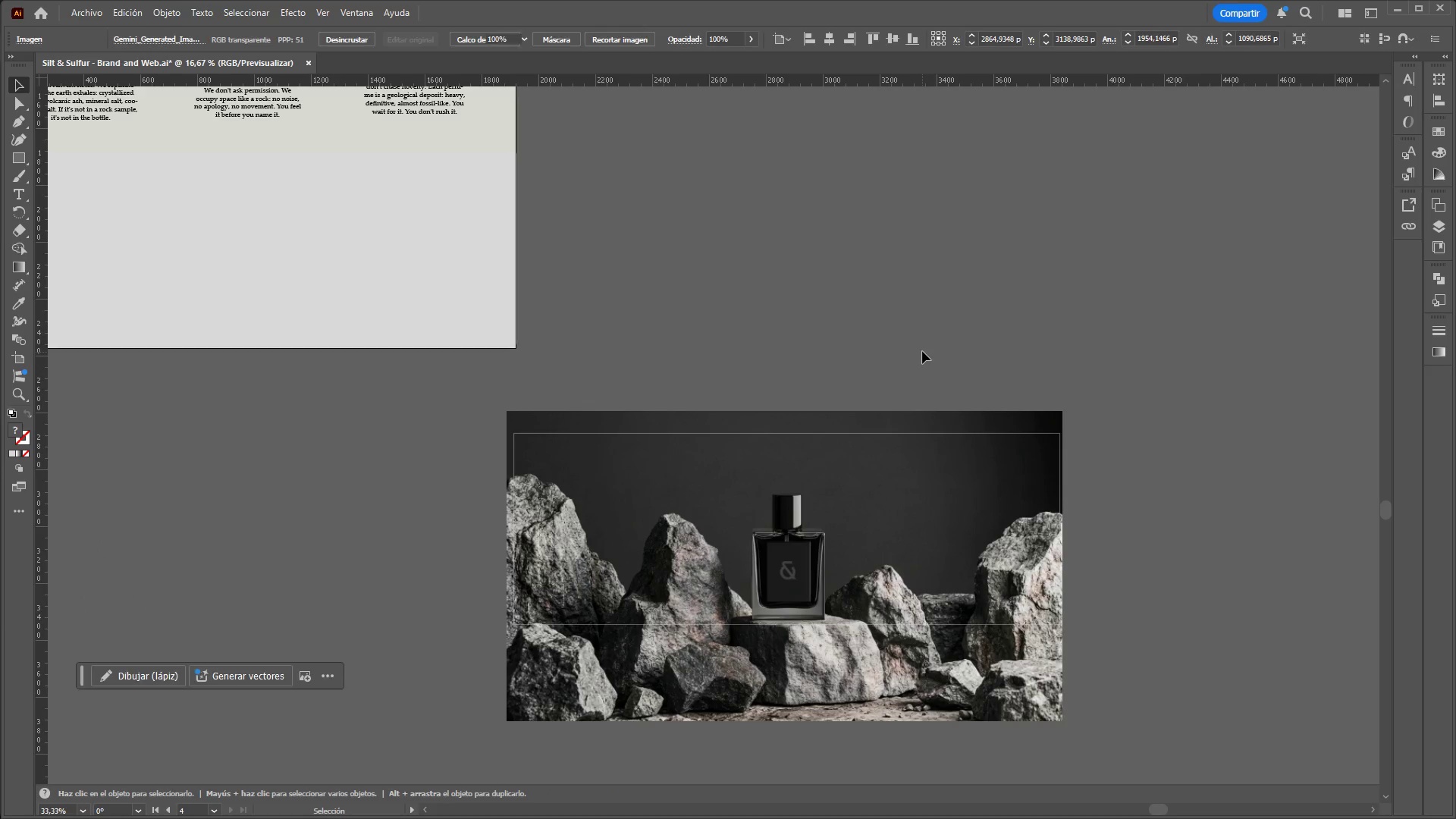 
hold_key(key=ControlLeft, duration=0.48)
hold_key(key=AltLeft, duration=0.42)
scroll: coordinate [973, 551], scroll_direction: up, amount: 1.0
 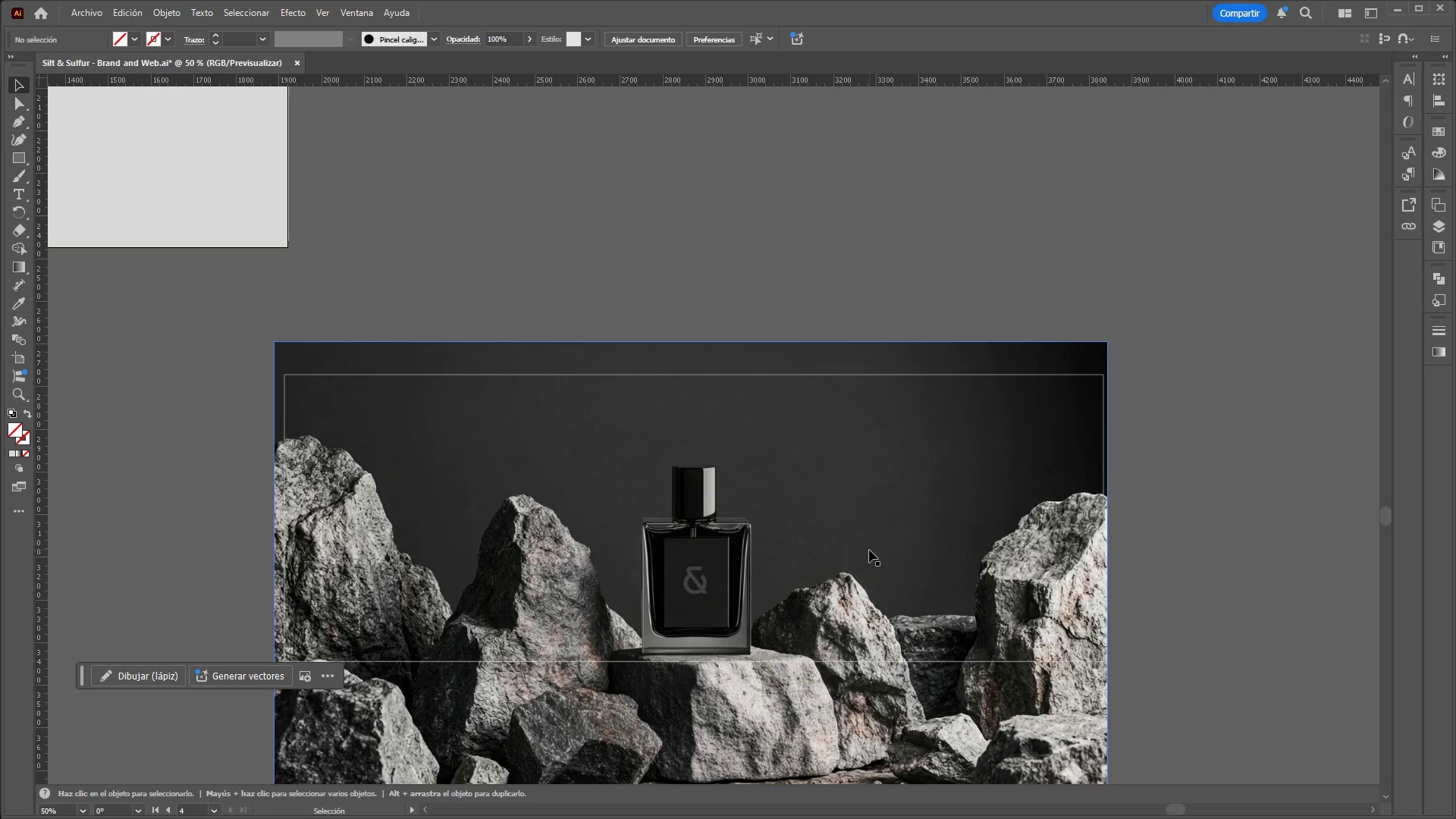 
left_click_drag(start_coordinate=[869, 549], to_coordinate=[874, 525])
 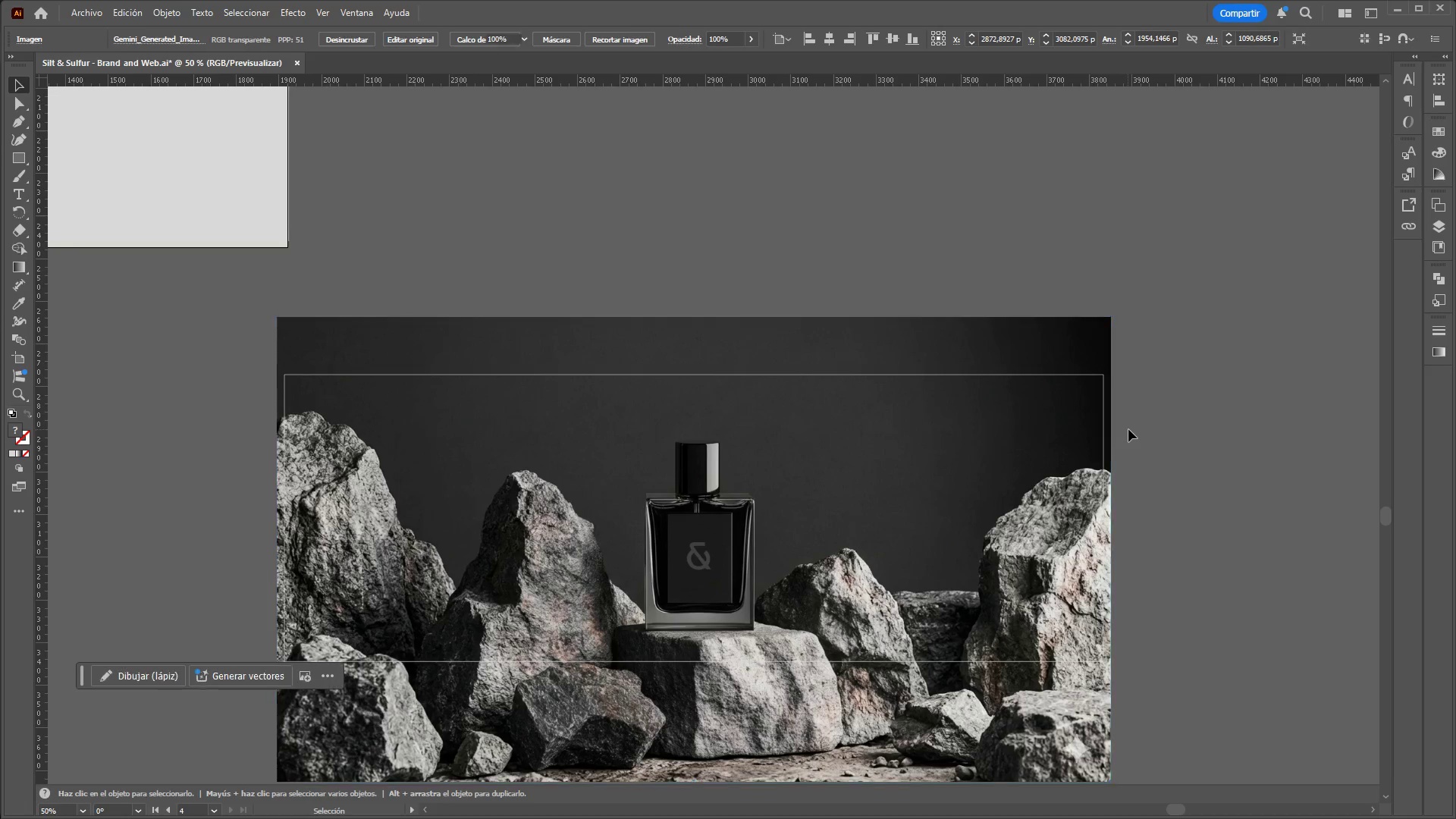 
hold_key(key=ControlLeft, duration=0.41)
 